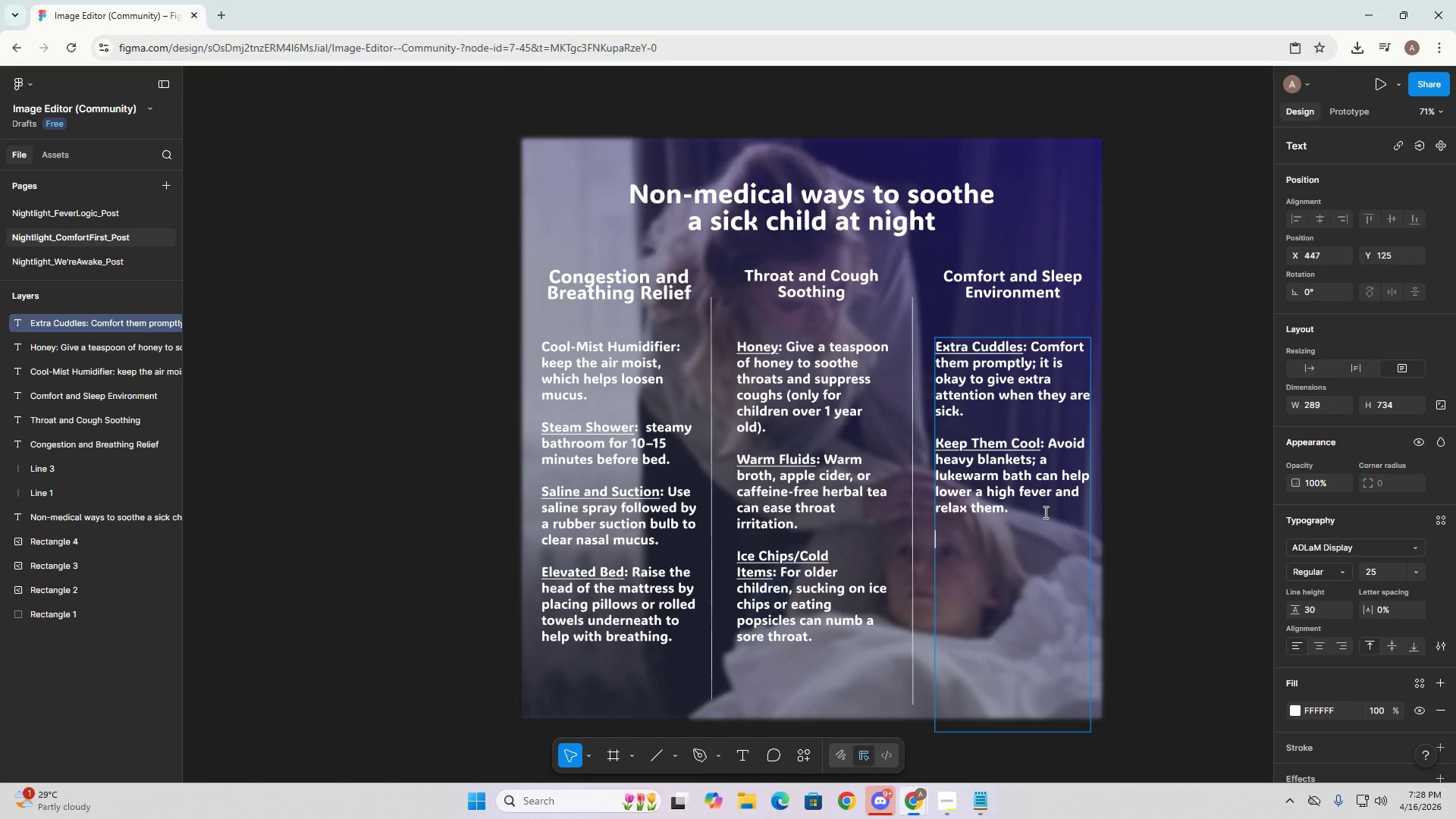 
key(Control+V)
 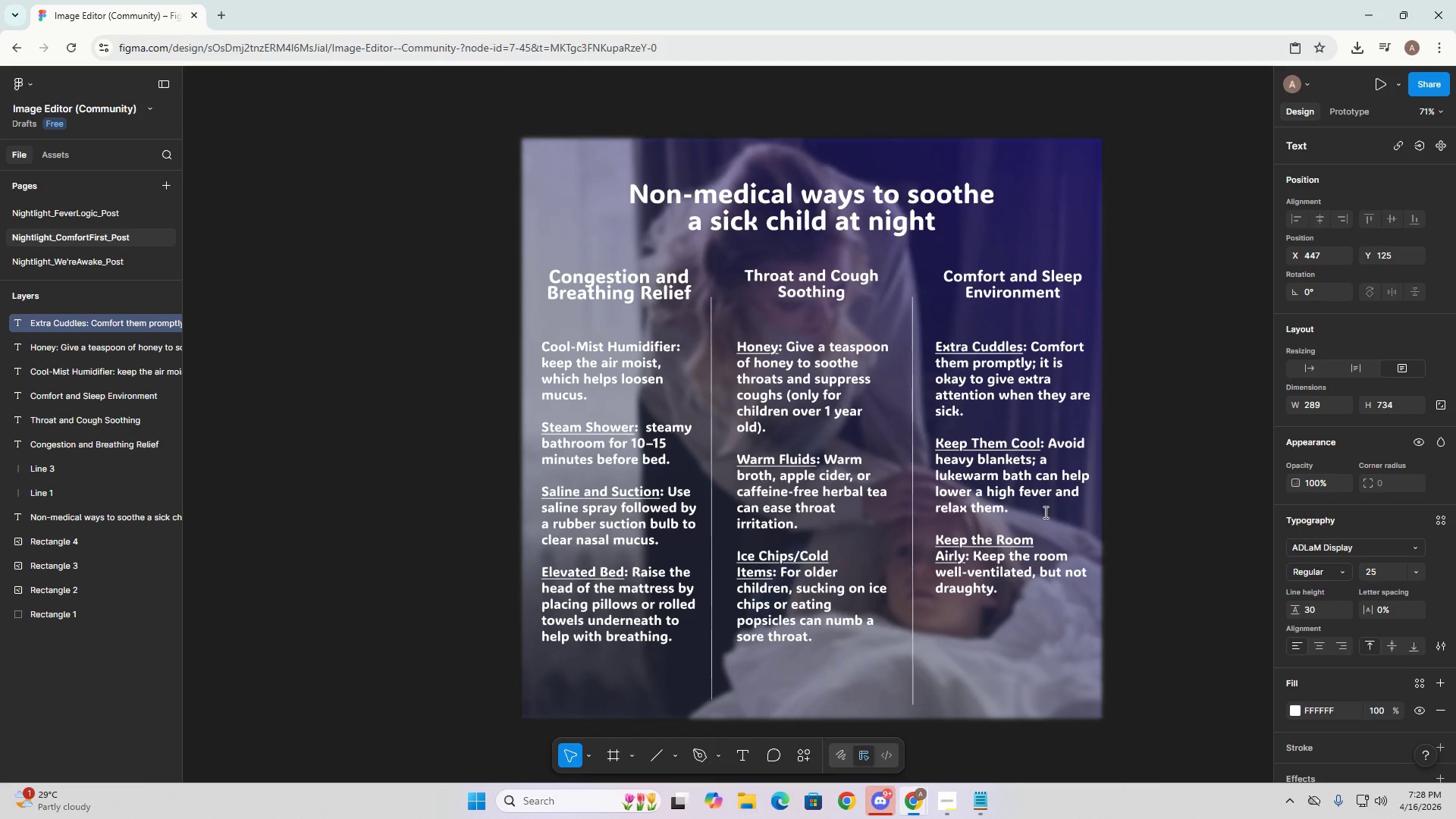 
key(Alt+AltLeft)
 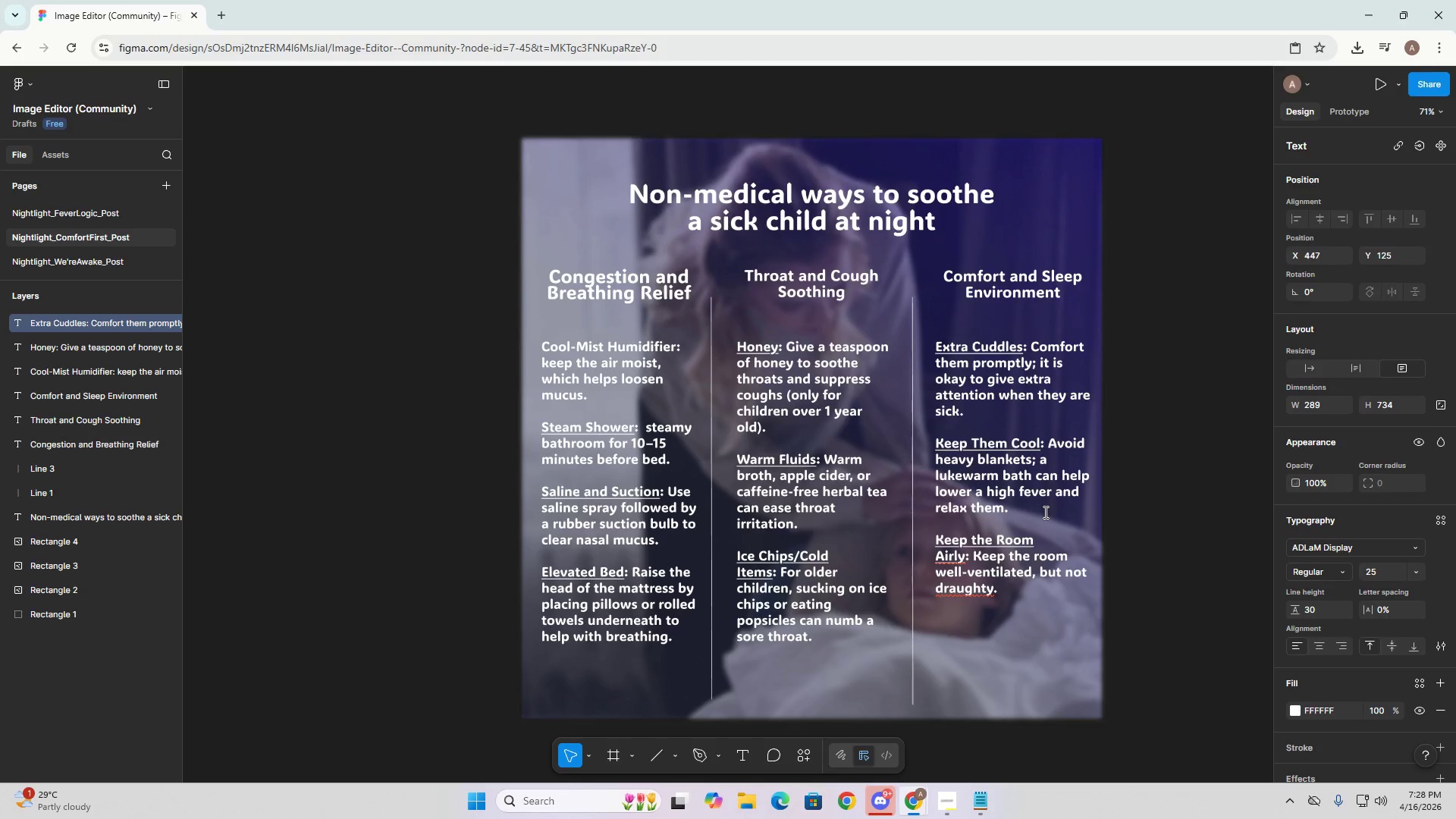 
key(Alt+Tab)
 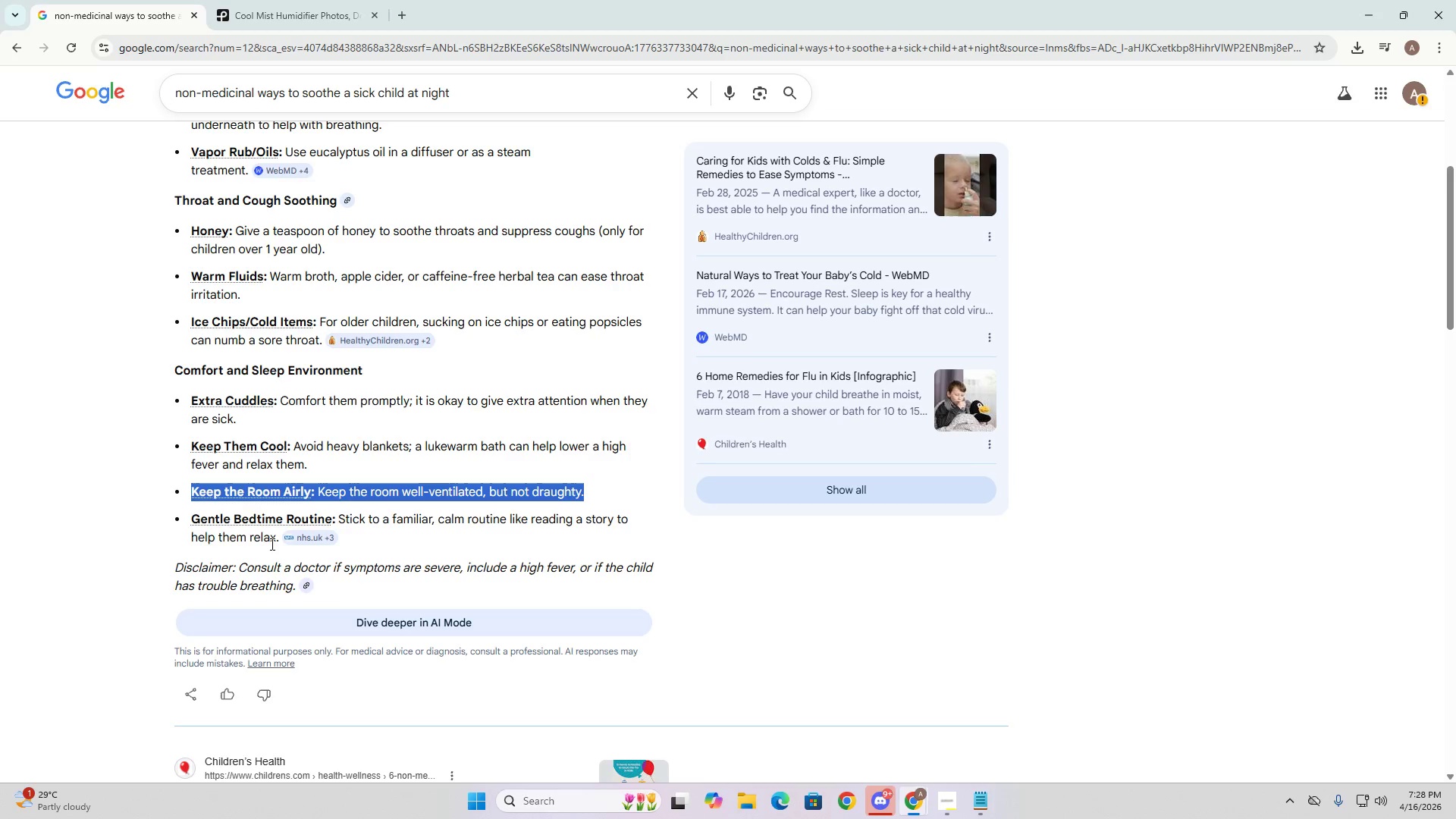 
left_click_drag(start_coordinate=[275, 544], to_coordinate=[182, 519])
 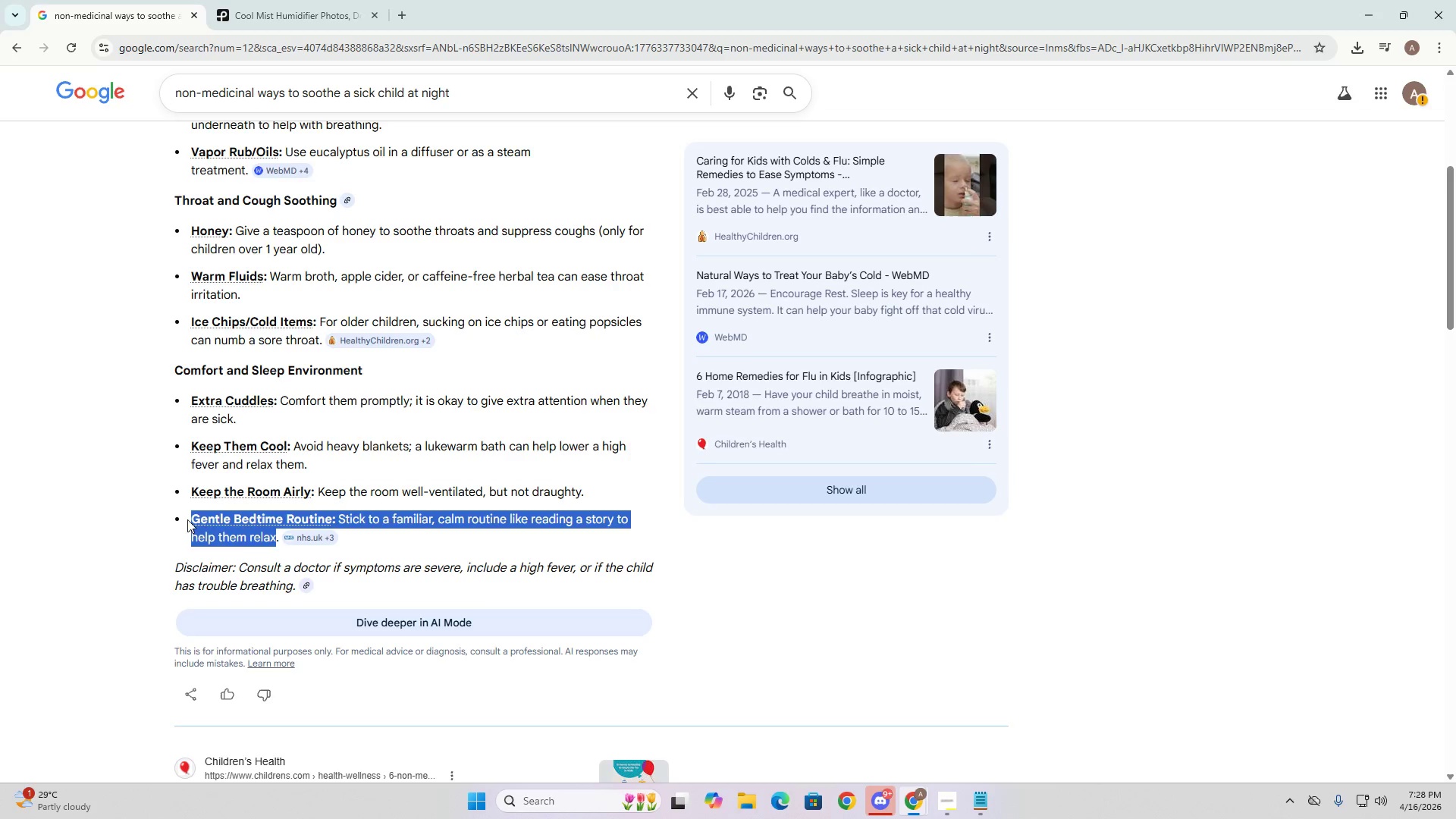 
key(Control+C)
 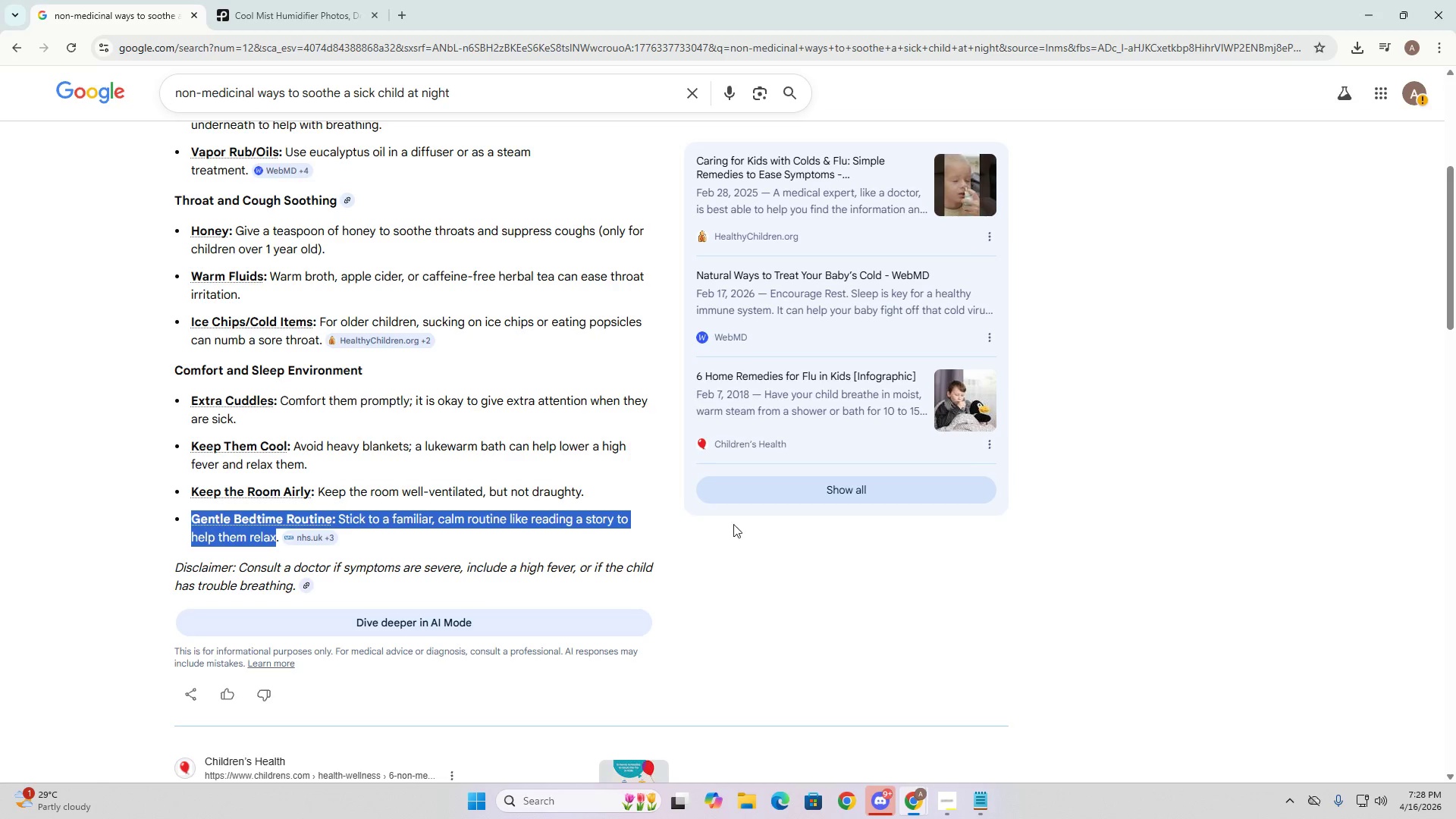 
key(Control+C)
 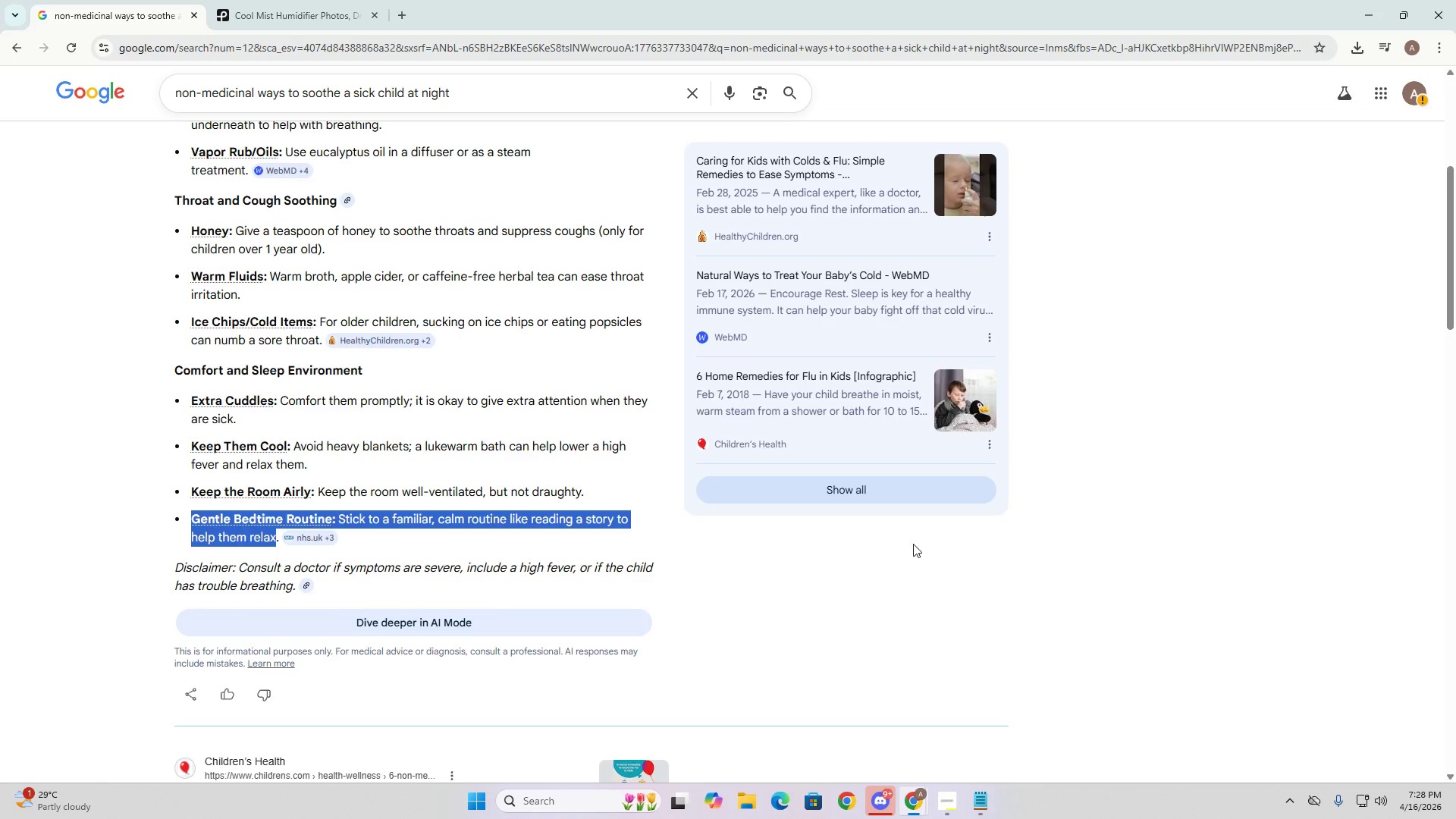 
key(Alt+AltLeft)
 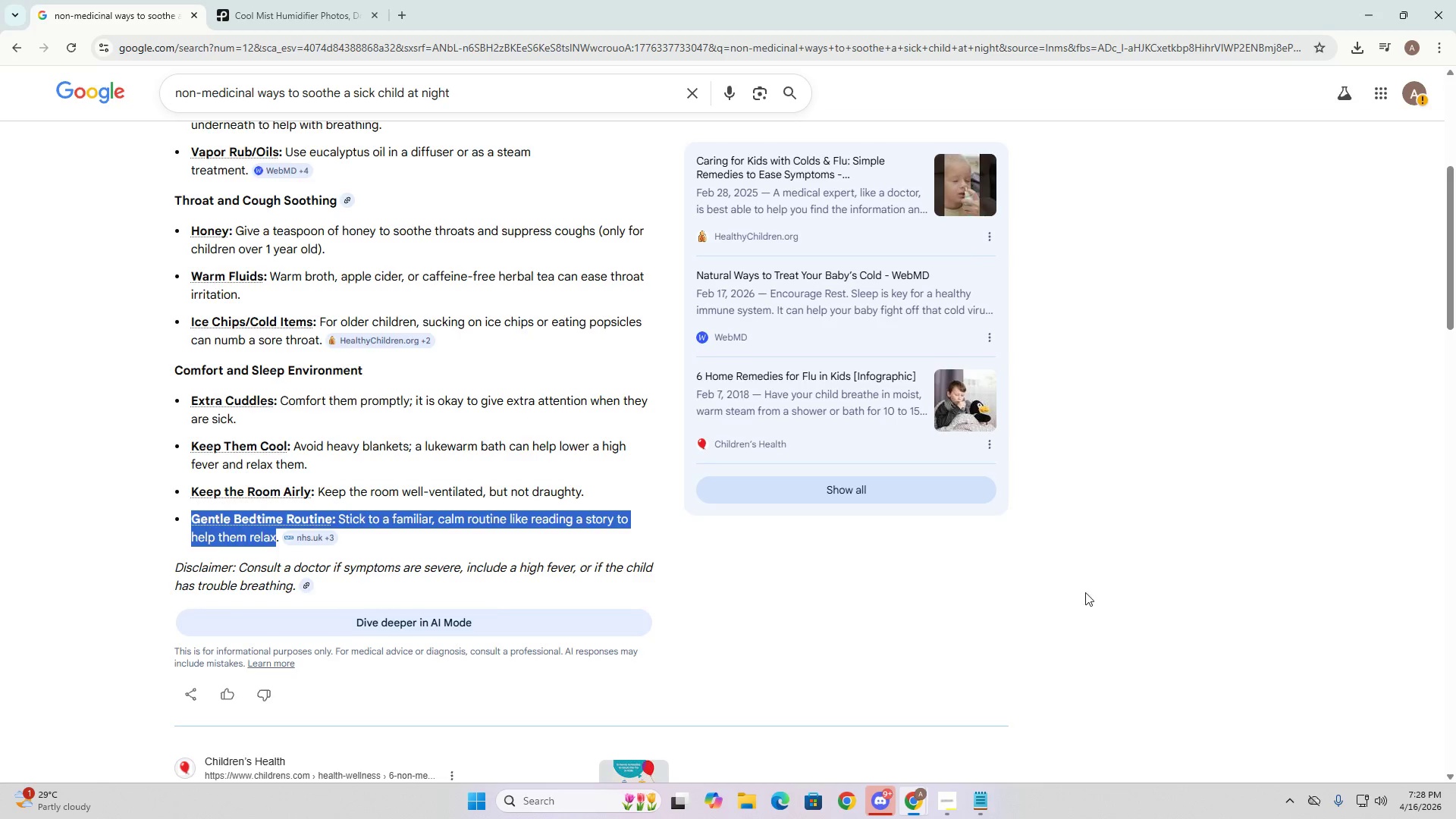 
key(Alt+Tab)
 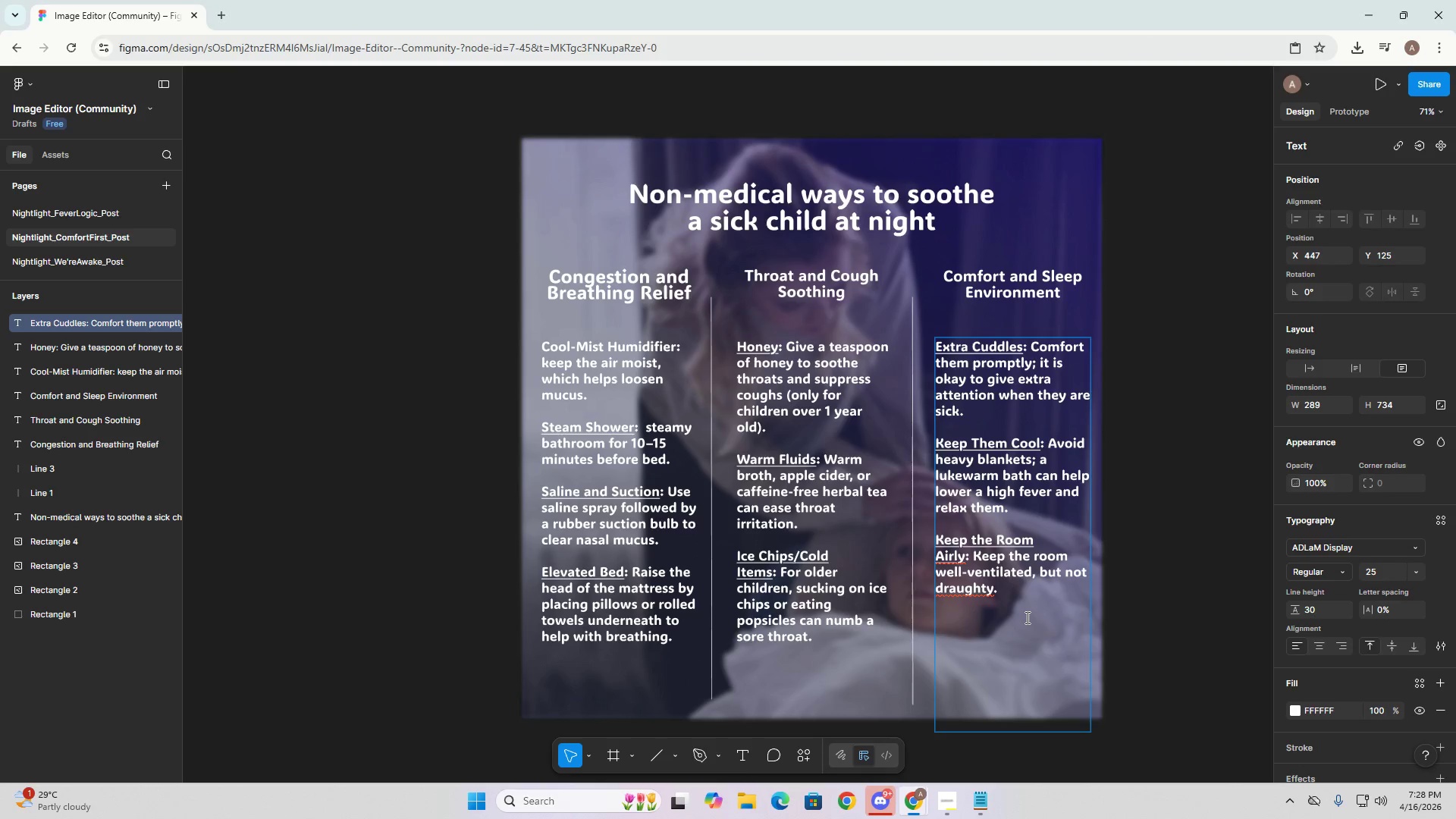 
key(NumpadEnter)
 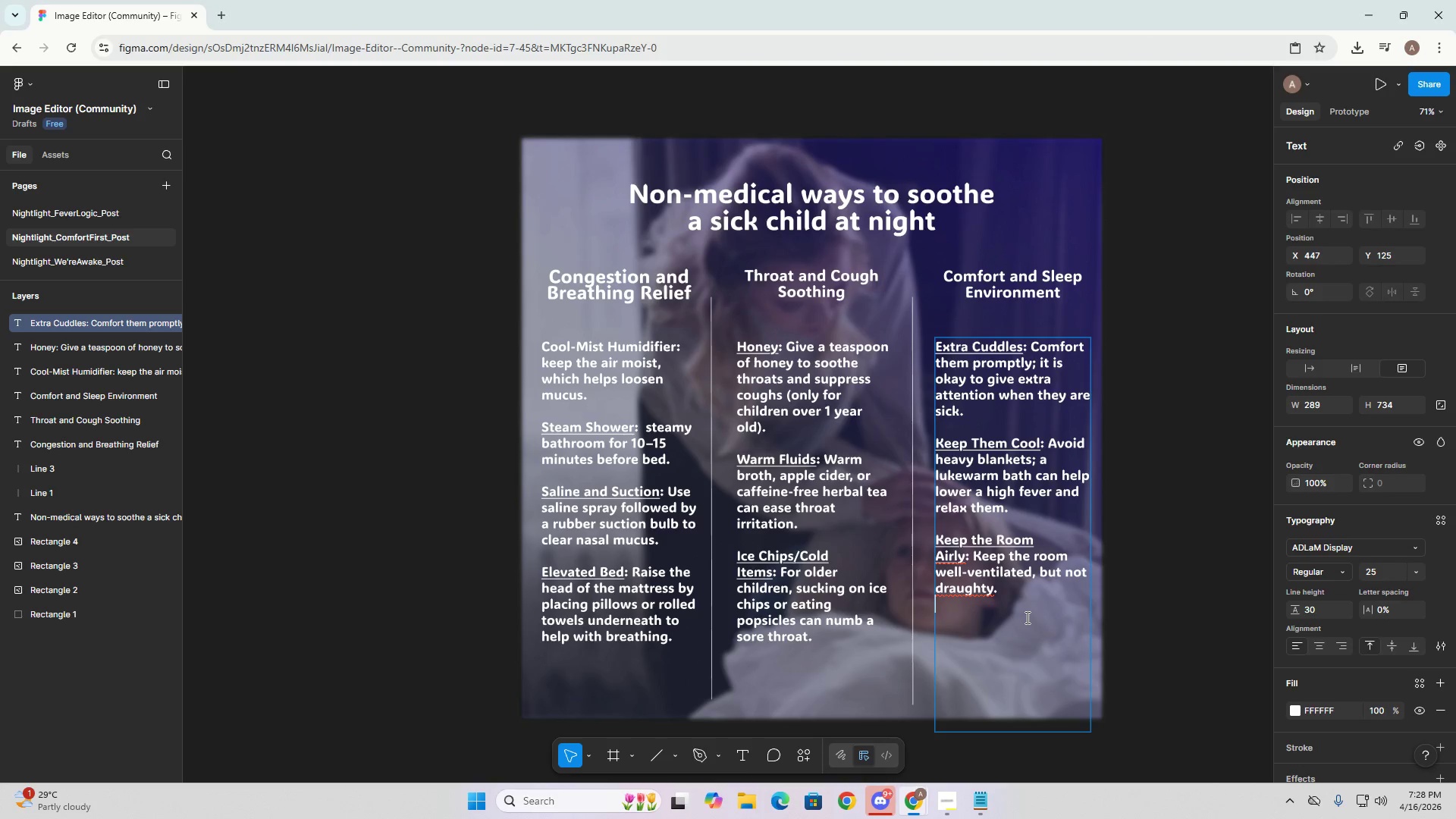 
key(NumpadEnter)
 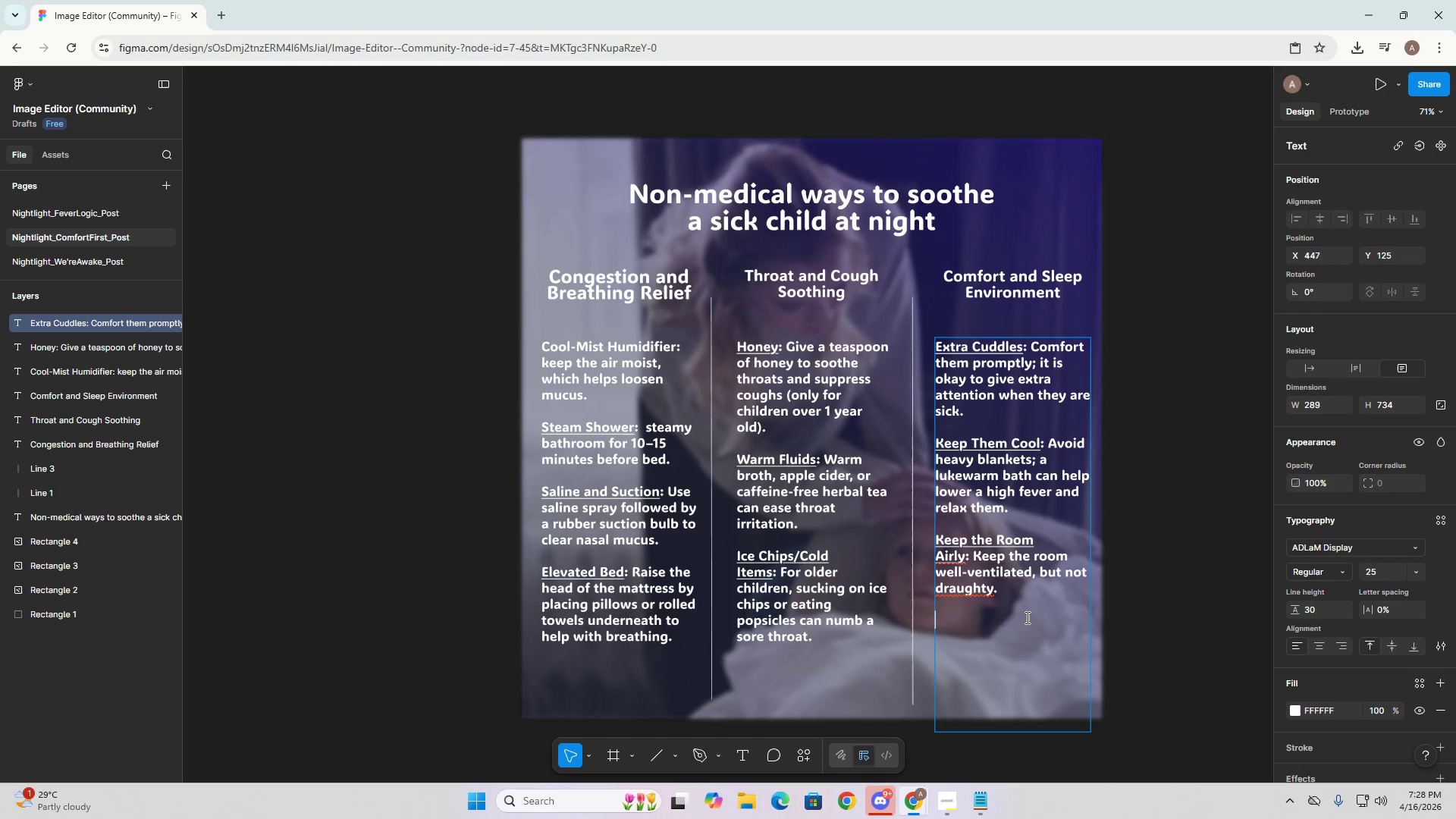 
key(Control+ControlLeft)
 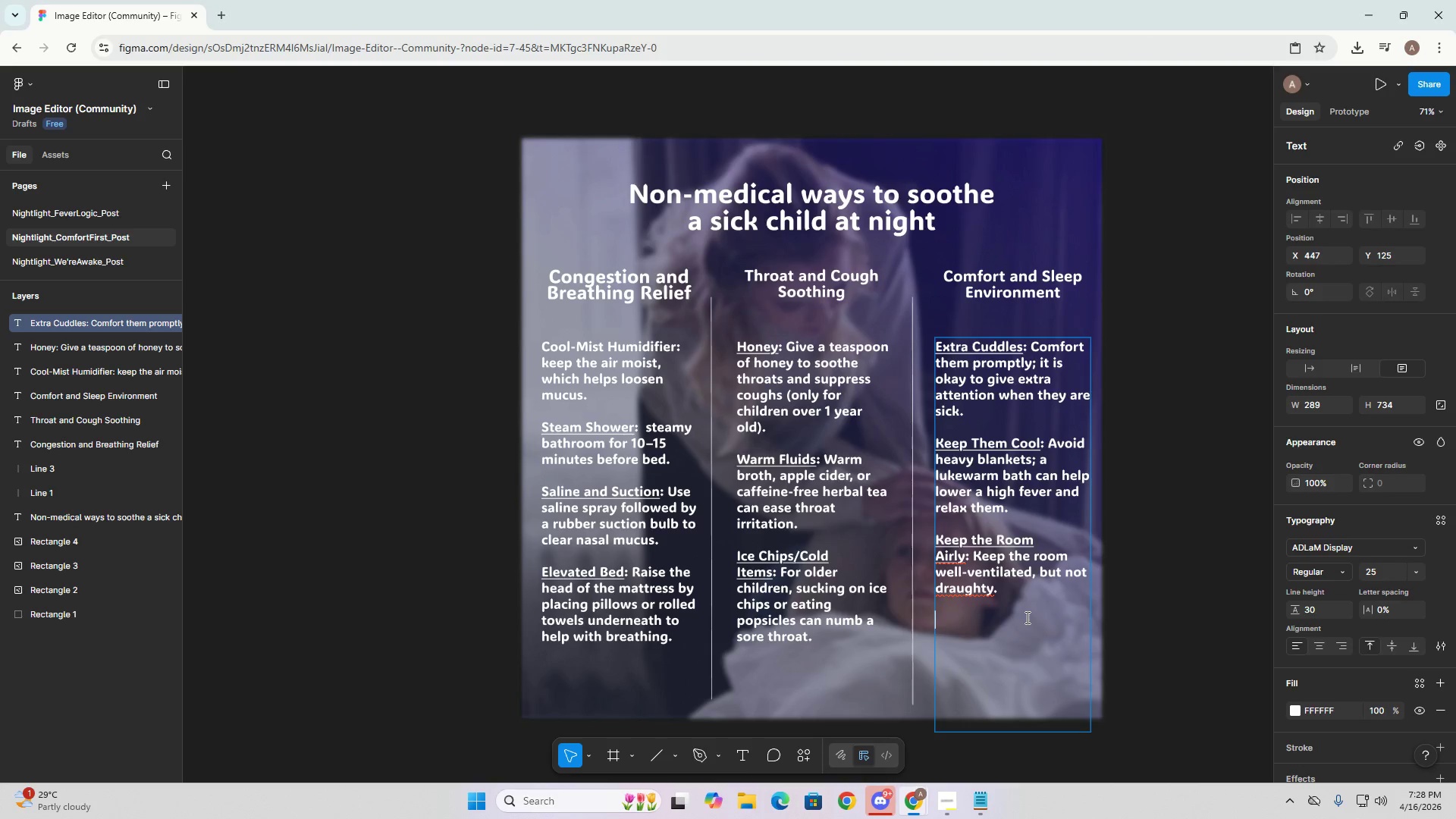 
key(Control+V)
 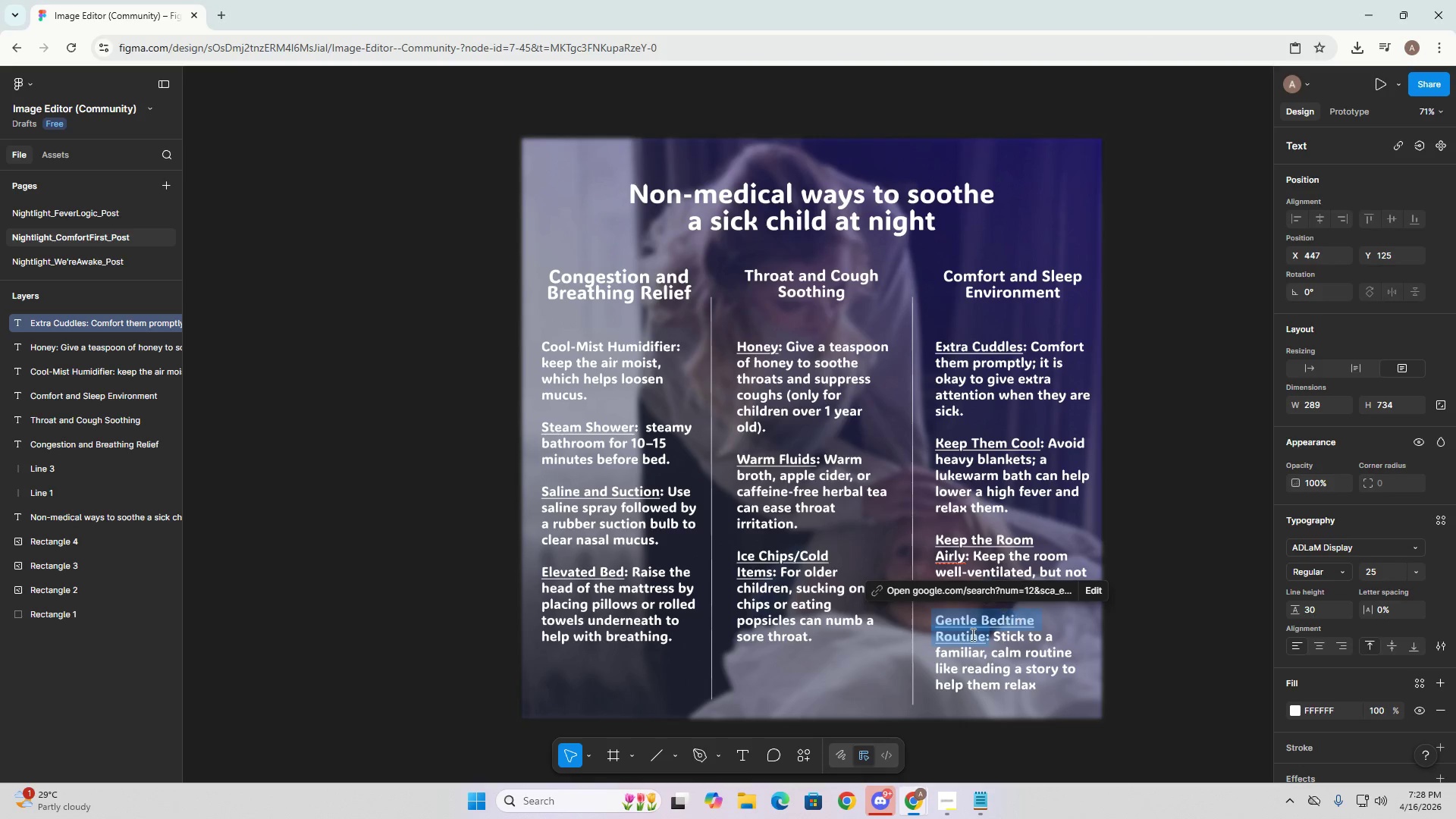 
left_click([1011, 660])
 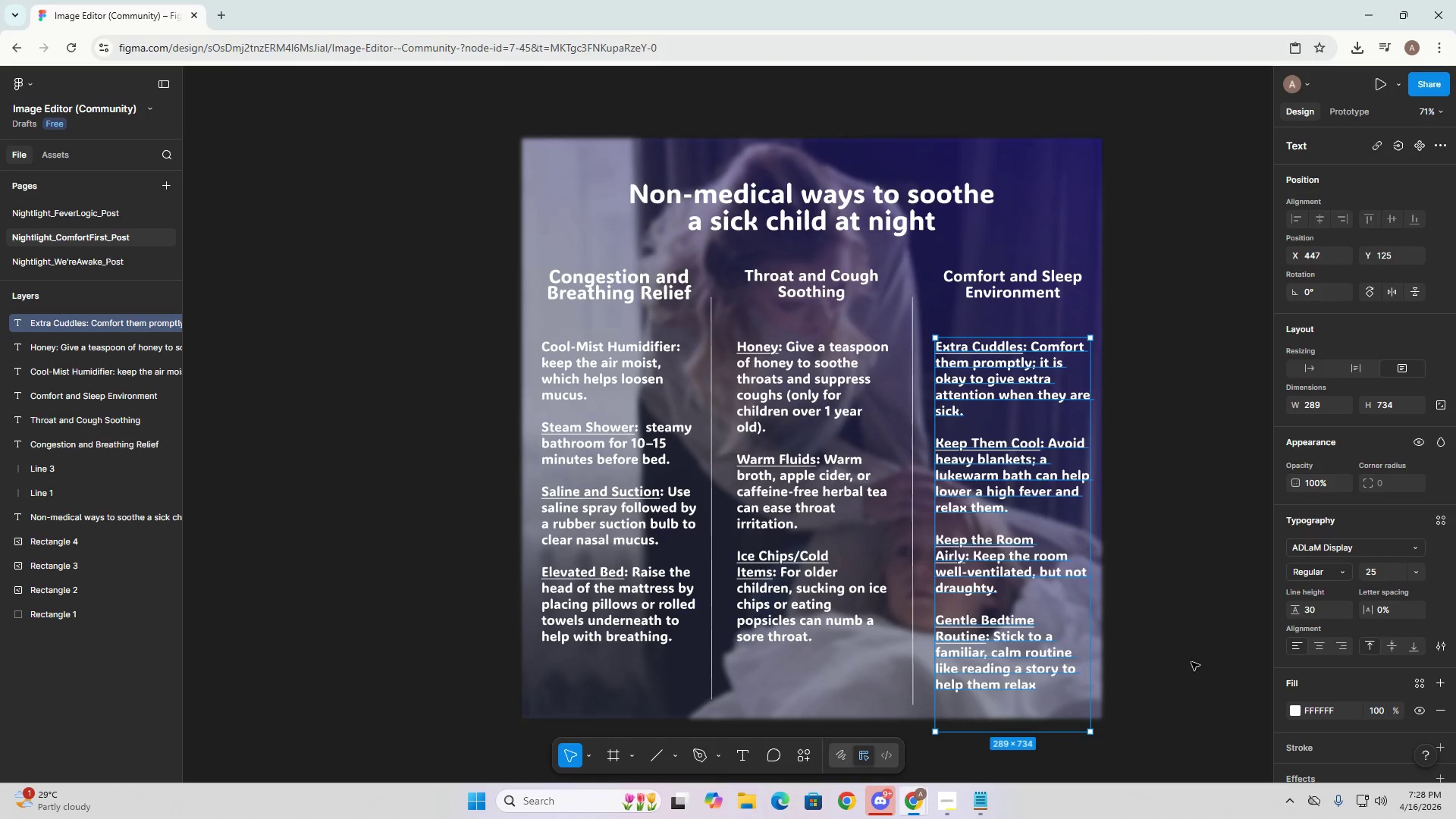 
triple_click([1019, 679])
 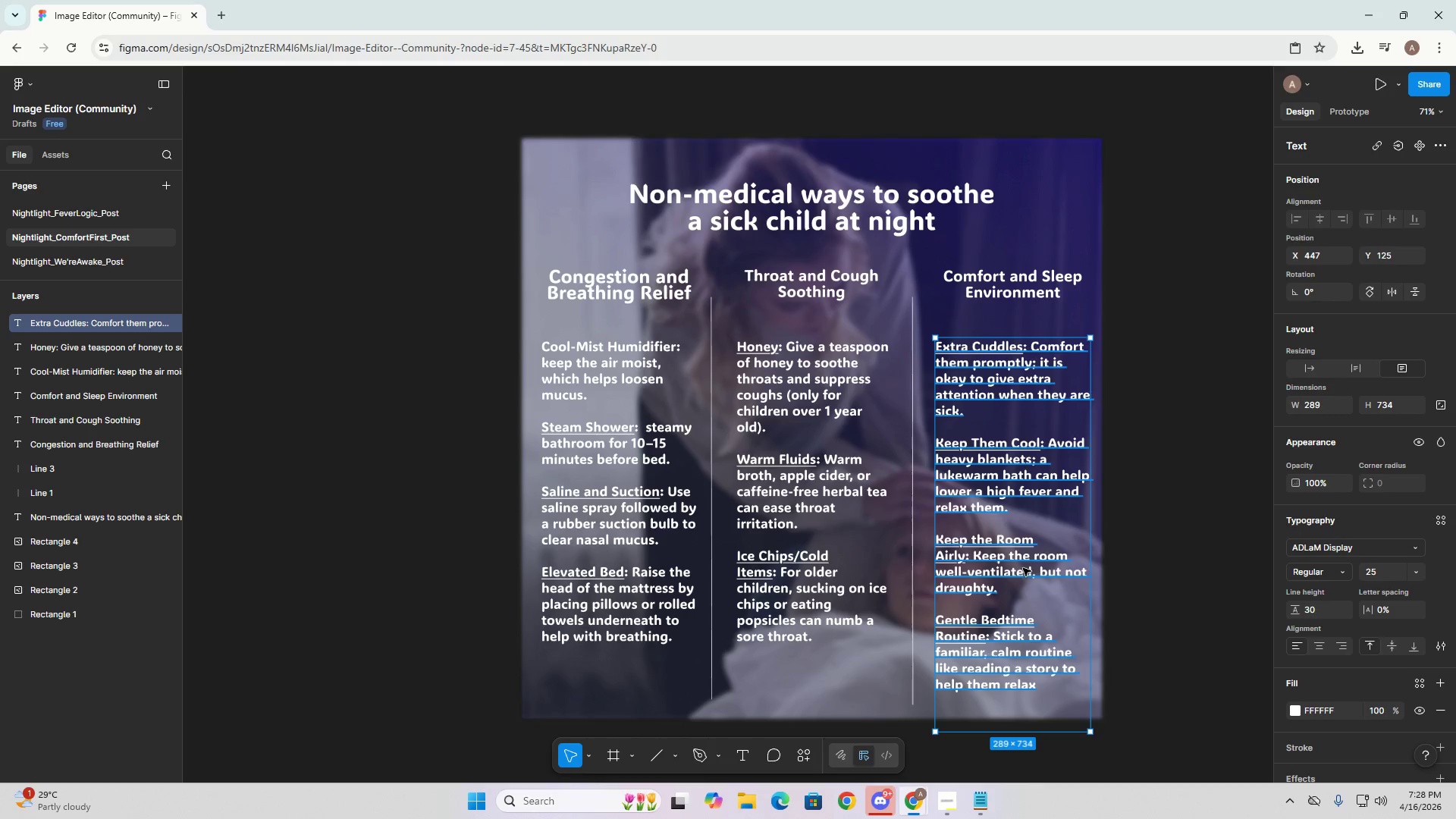 
left_click([1007, 639])
 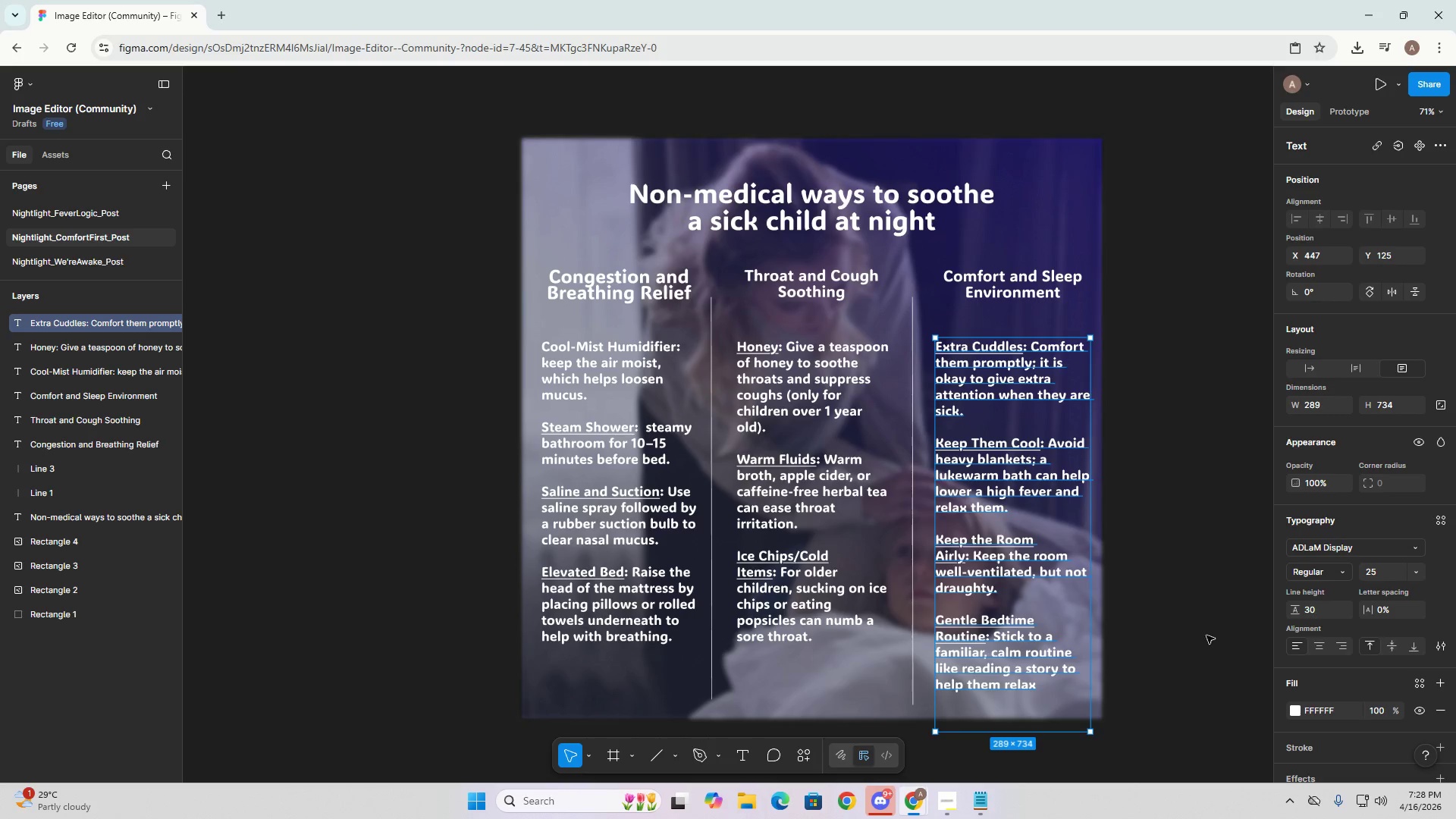 
left_click([1230, 603])
 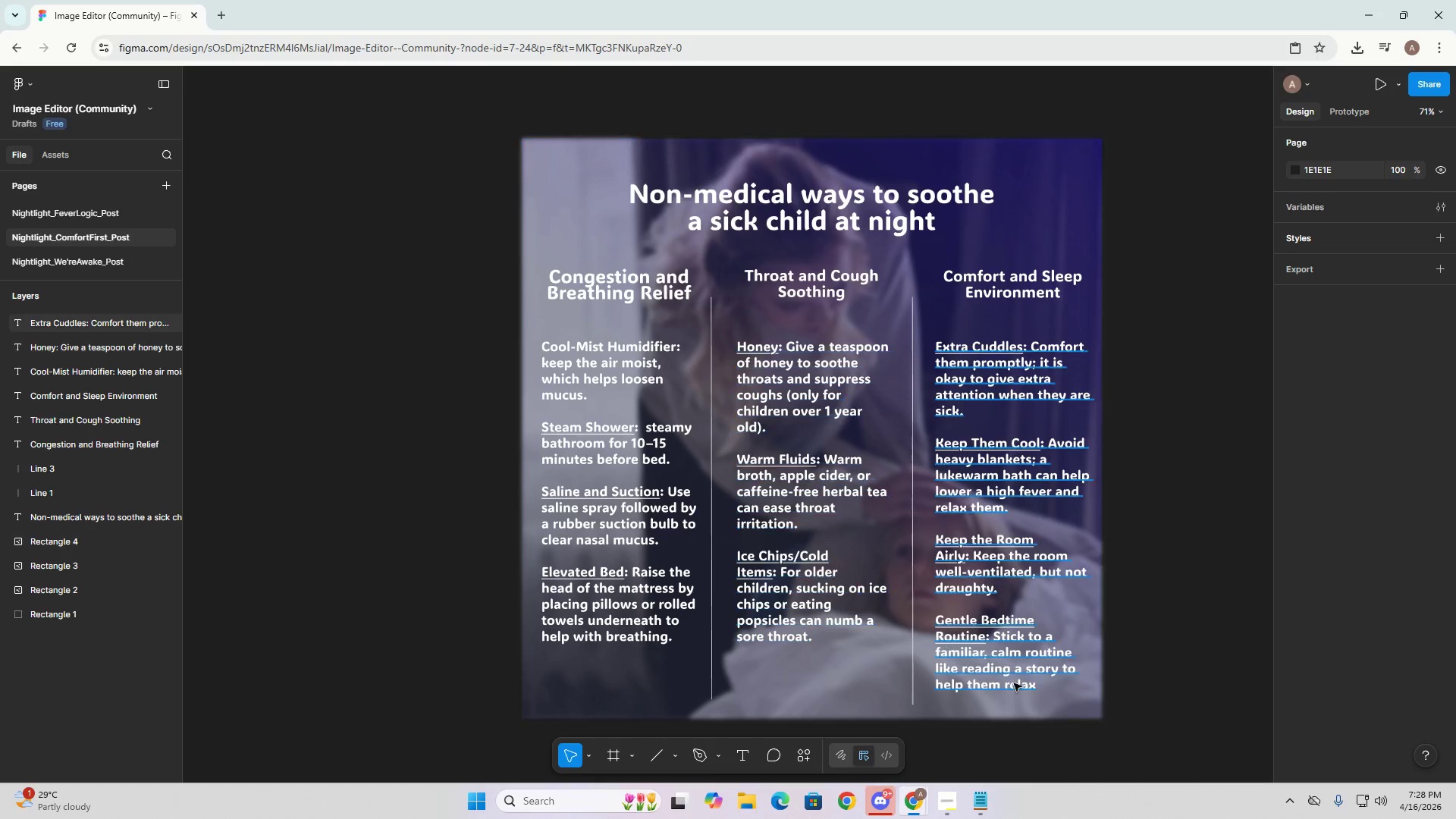 
left_click([1015, 676])
 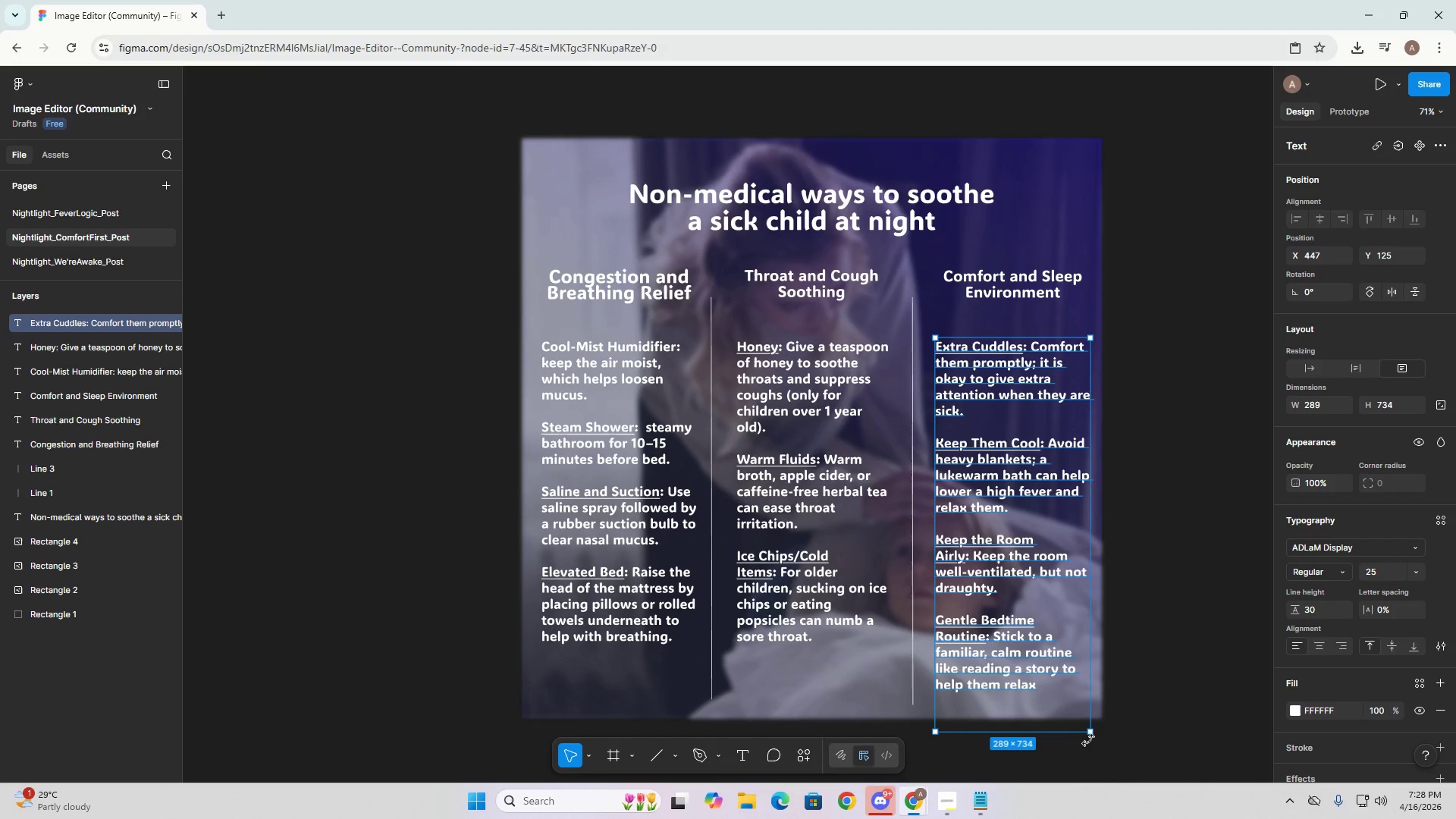 
left_click_drag(start_coordinate=[1092, 735], to_coordinate=[1088, 724])
 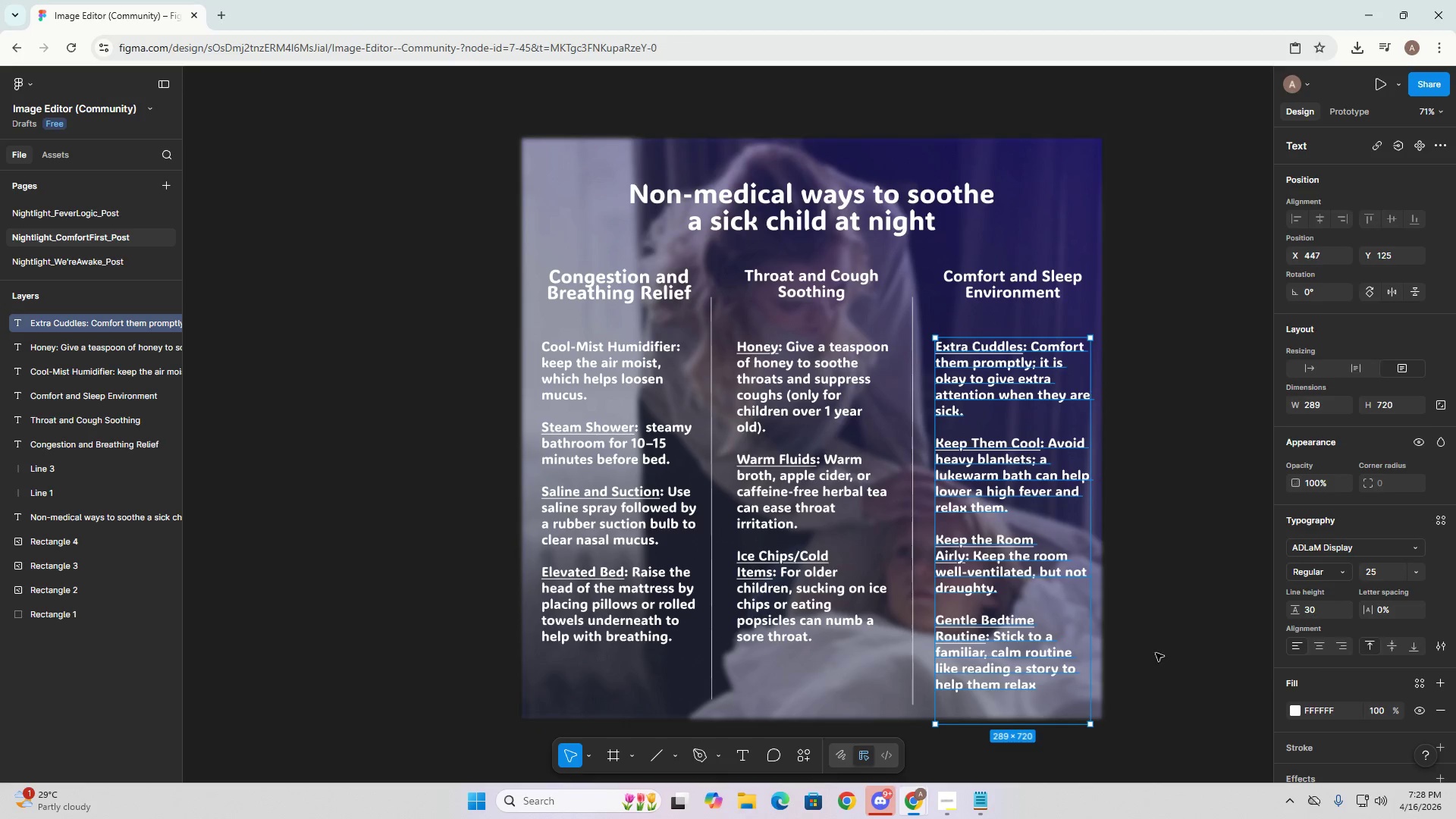 
left_click([1169, 634])
 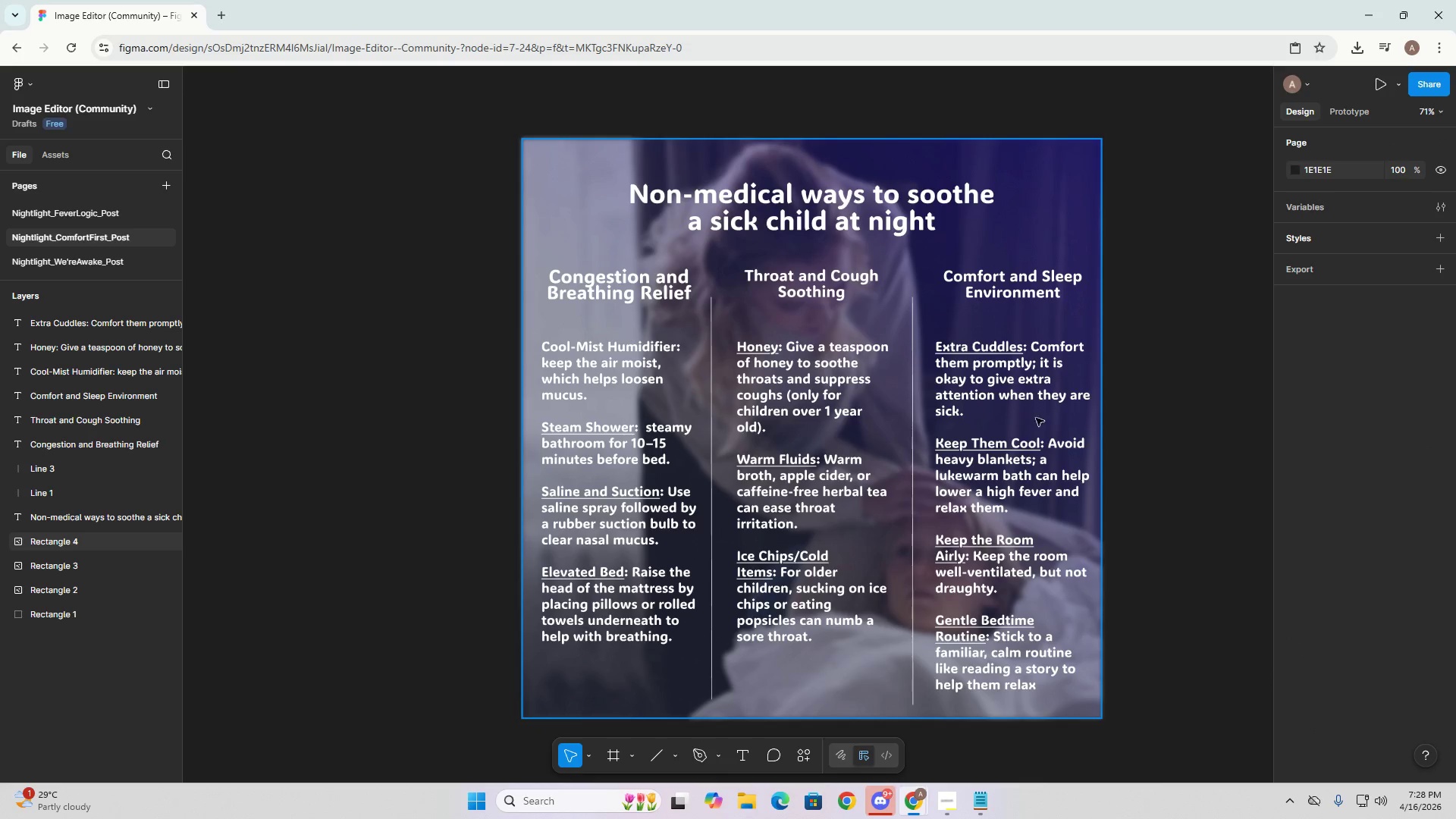 
left_click([1040, 415])
 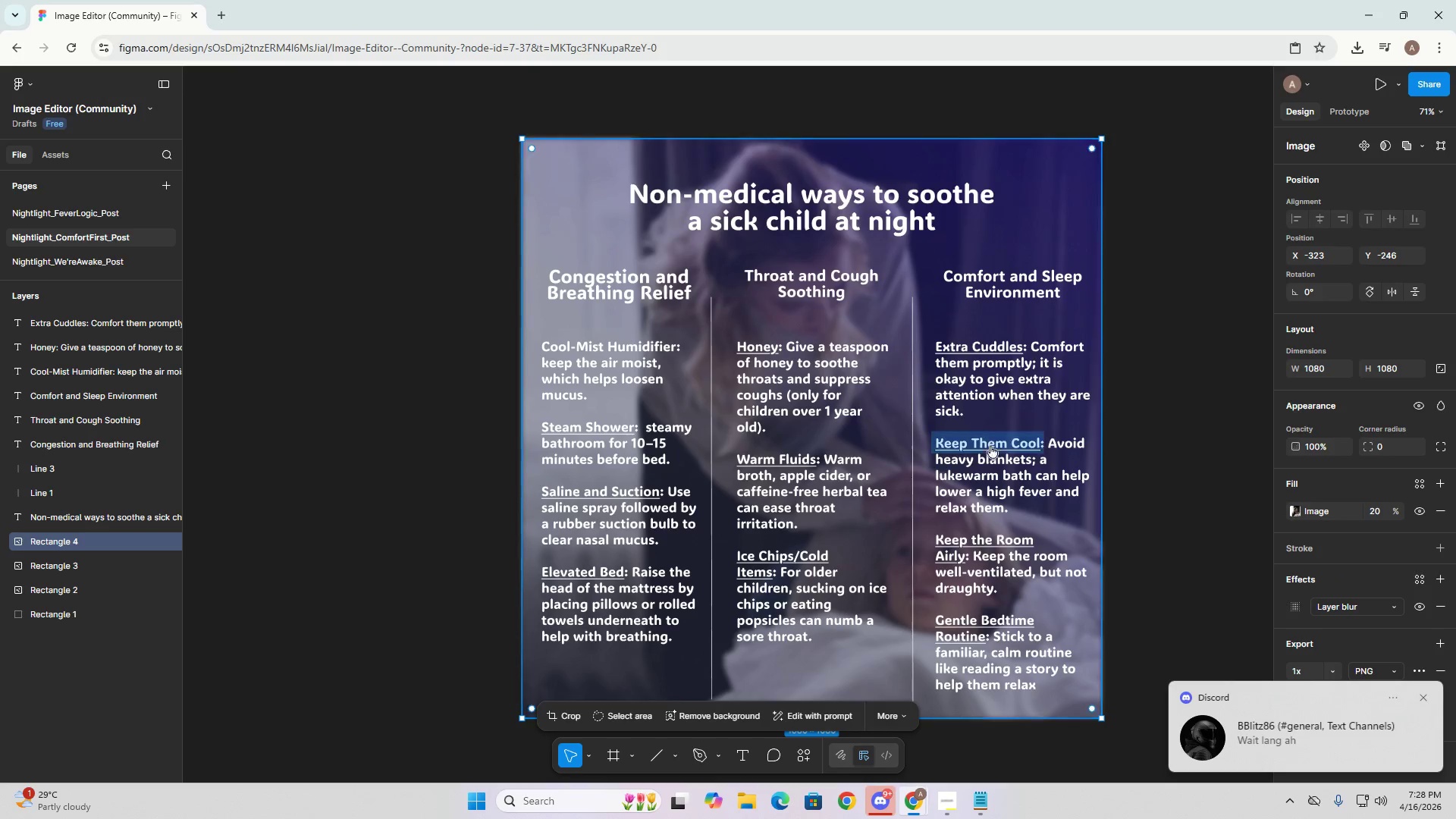 
double_click([1003, 485])
 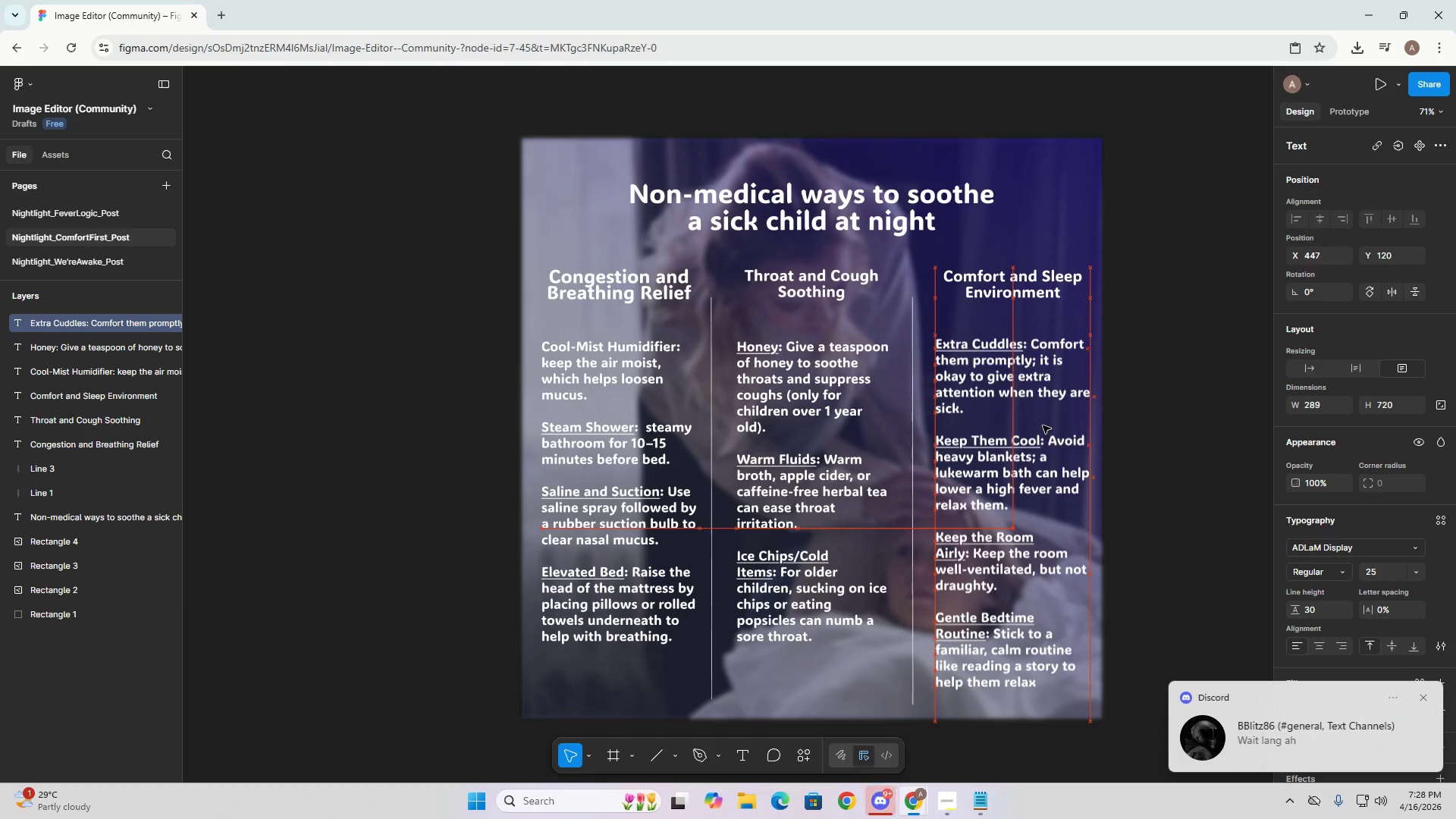 
left_click([1043, 427])
 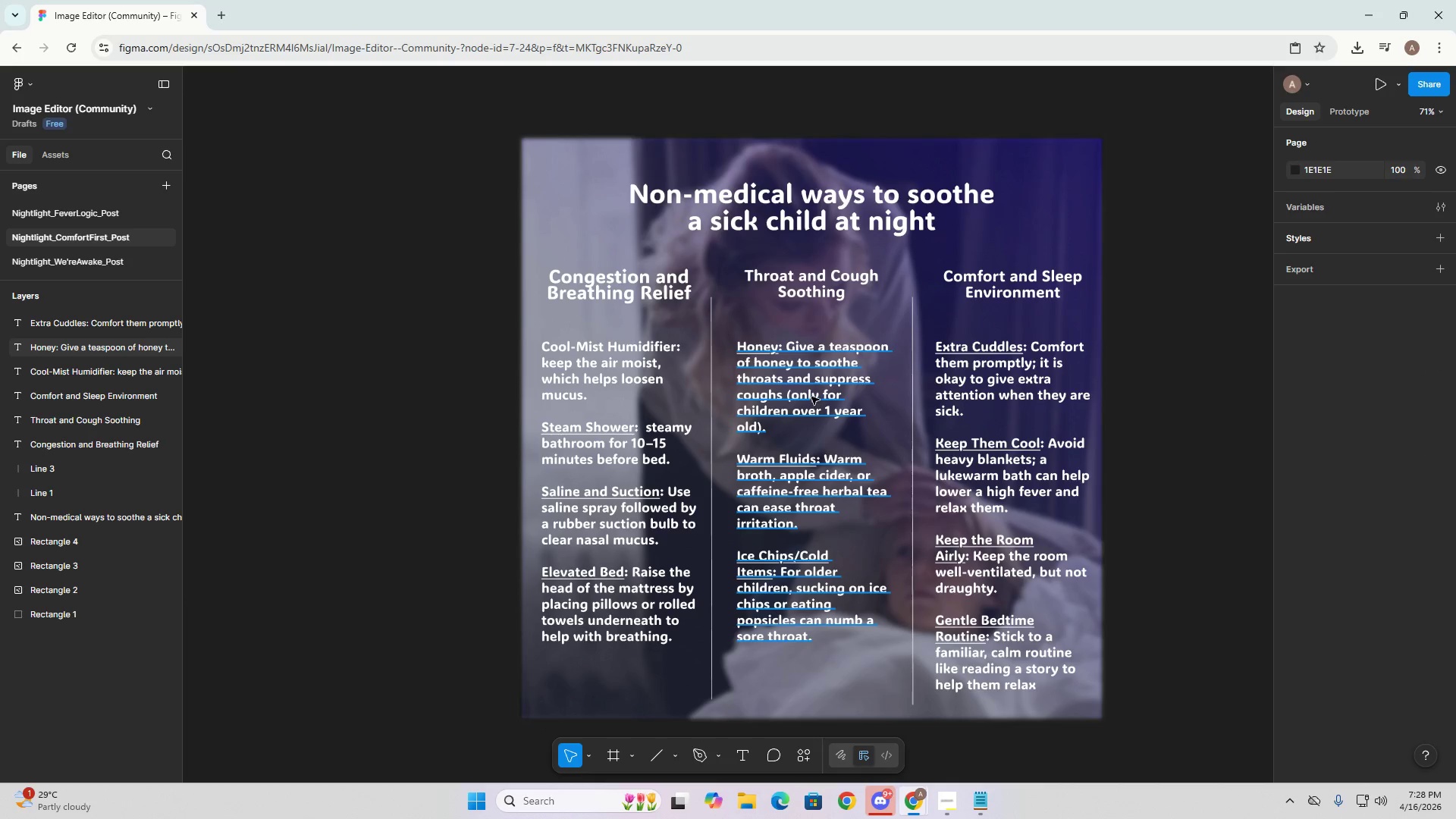 
wait(5.11)
 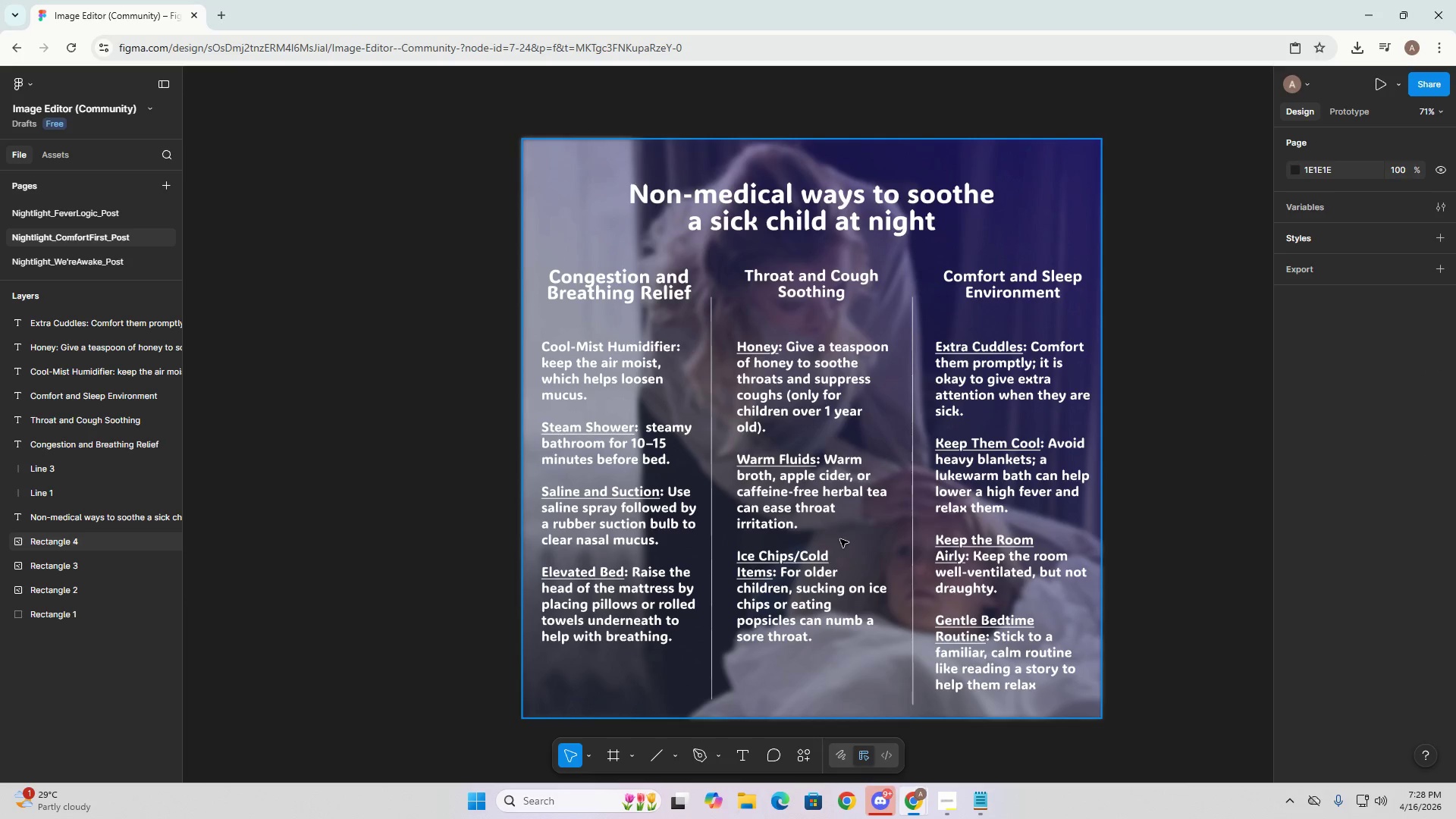 
double_click([661, 187])
 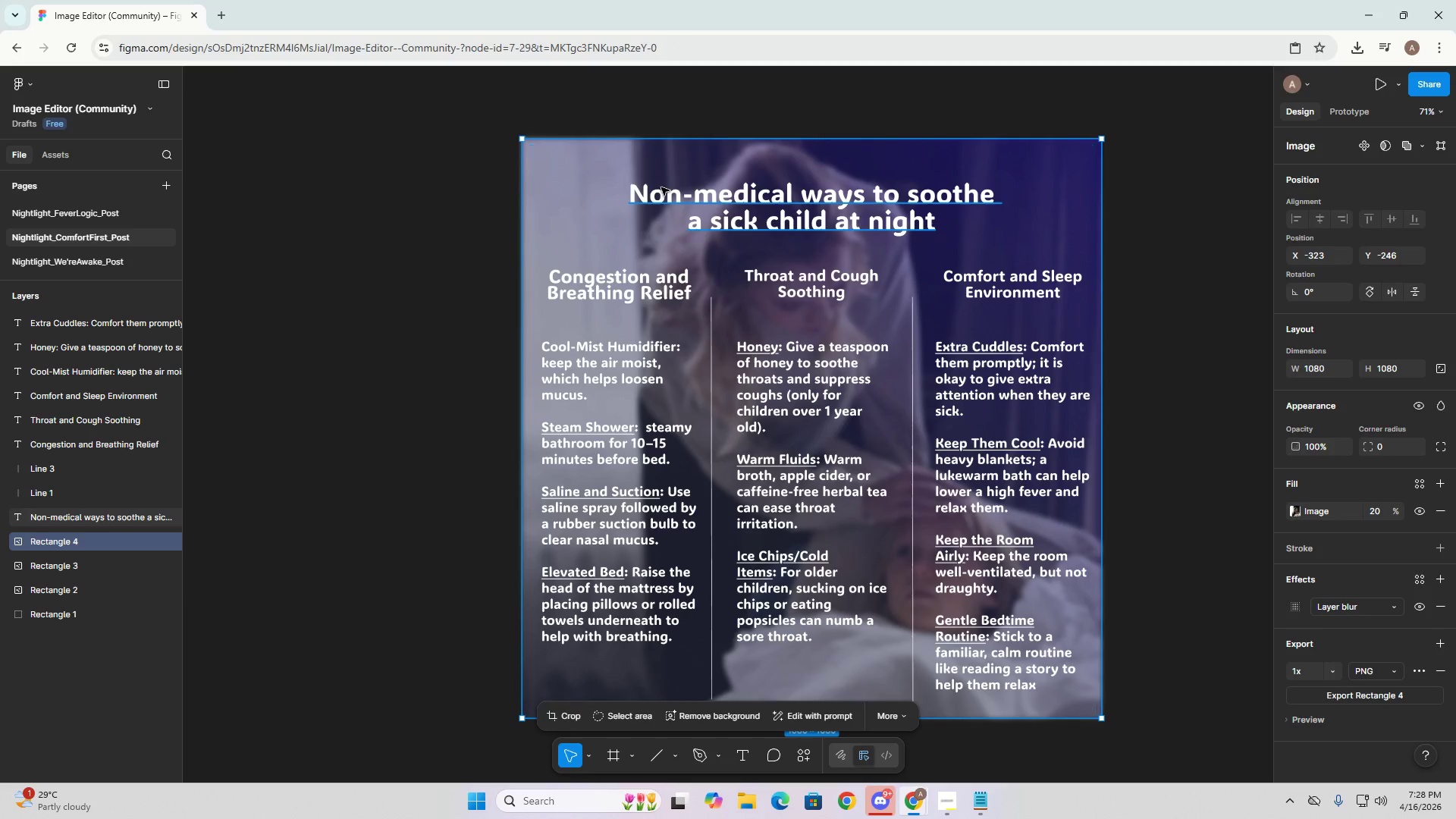 
triple_click([661, 187])
 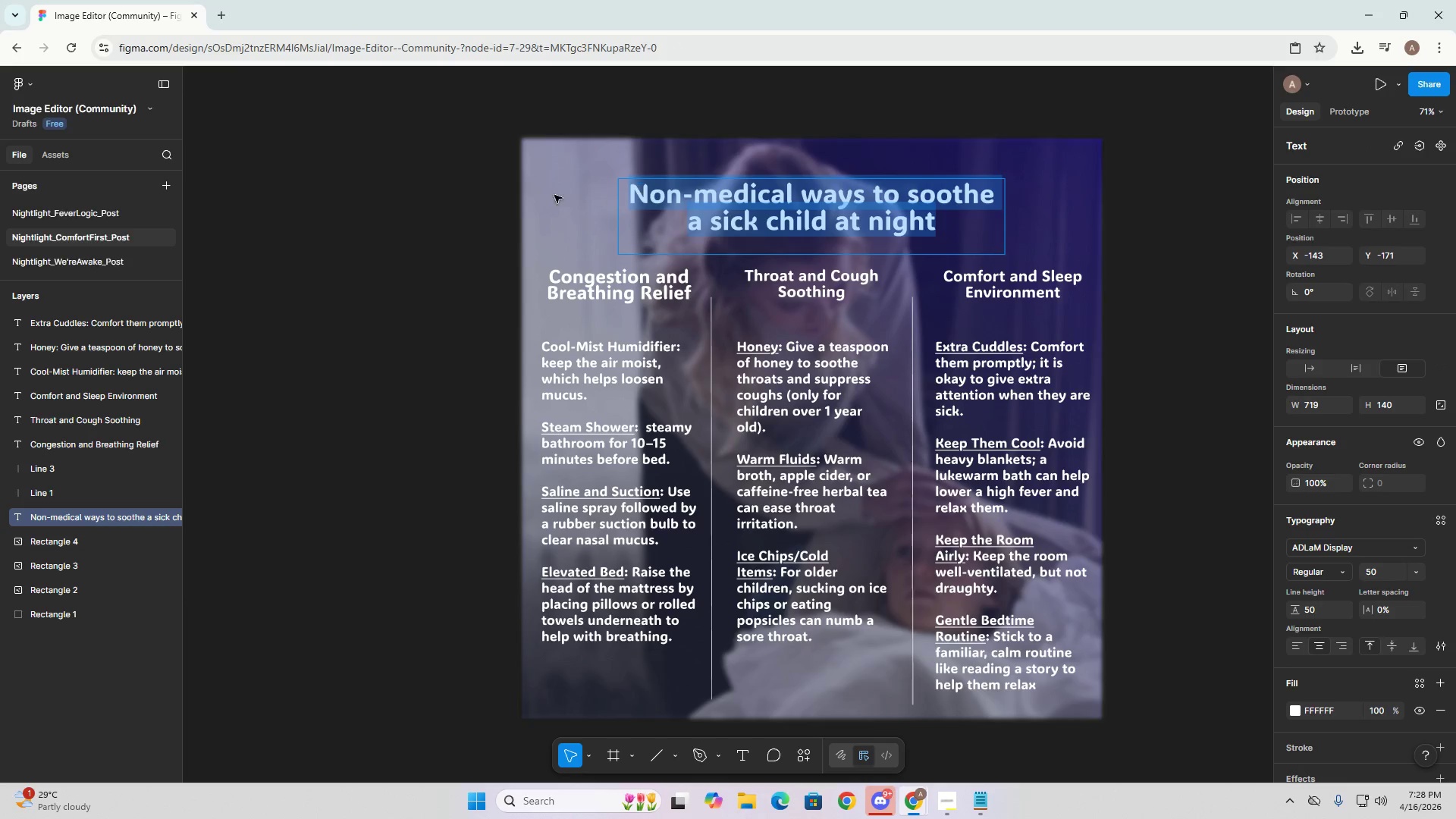 
triple_click([547, 195])
 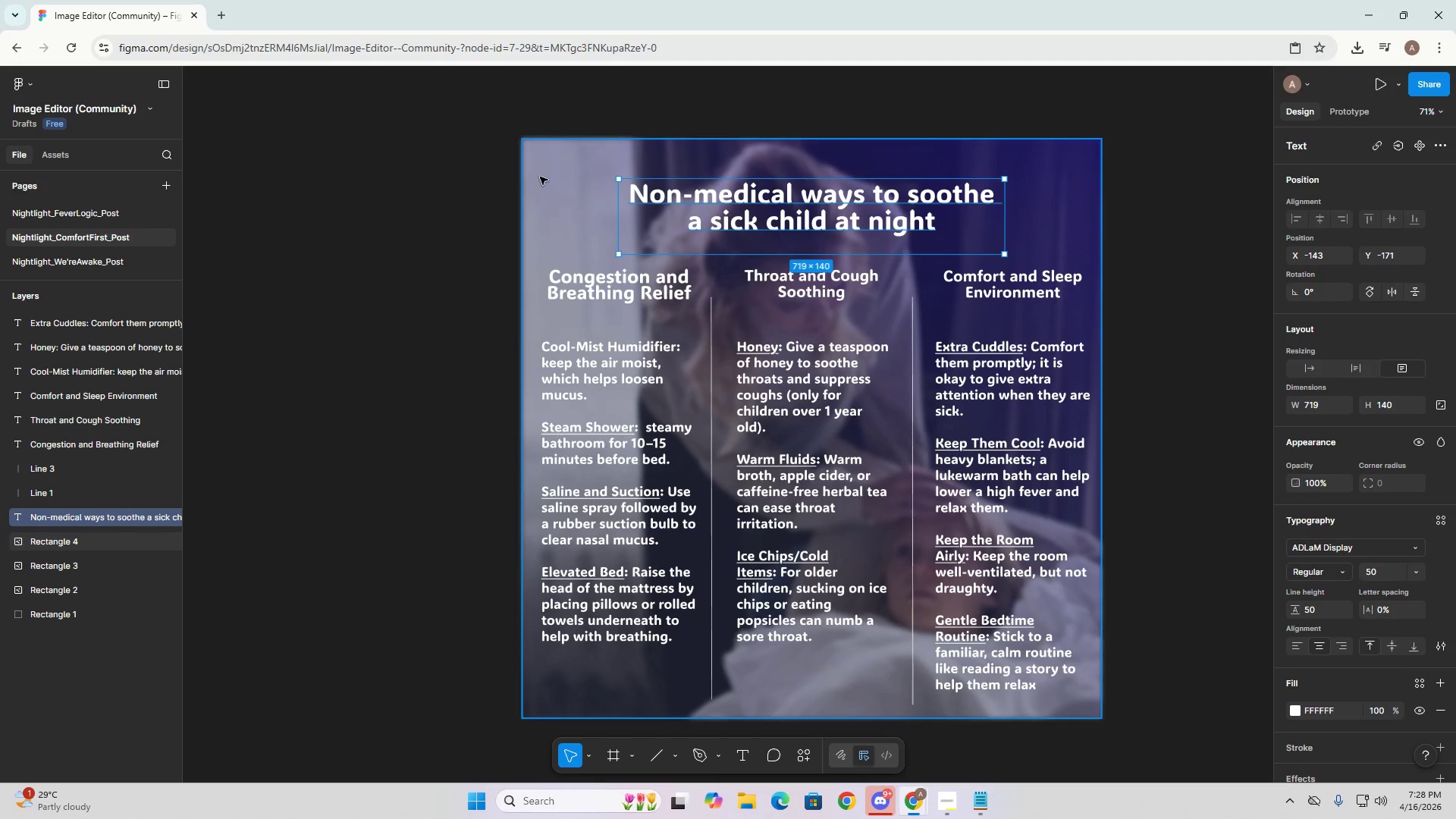 
left_click_drag(start_coordinate=[542, 164], to_coordinate=[656, 287])
 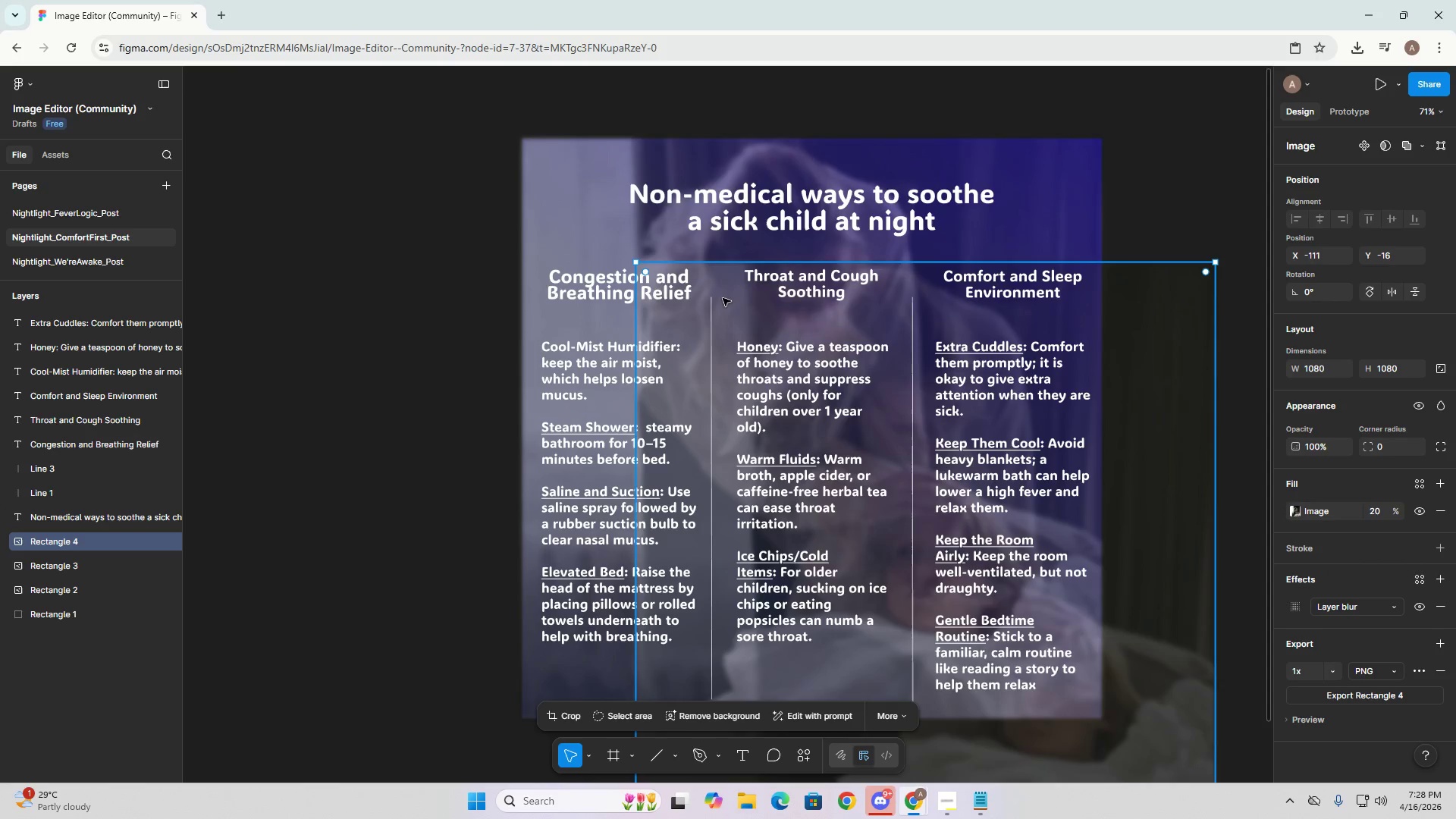 
key(Control+Z)
 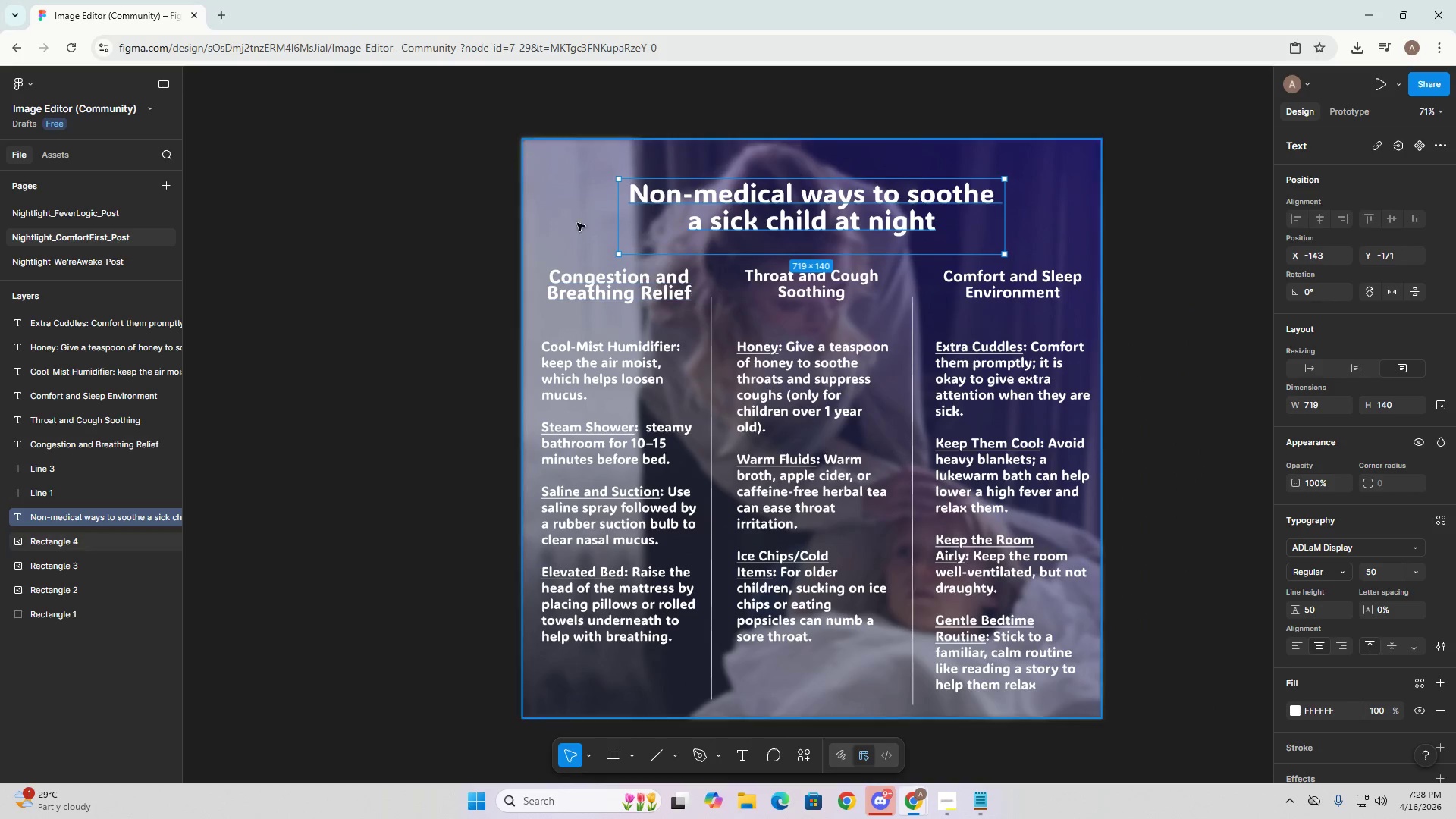 
left_click([540, 186])
 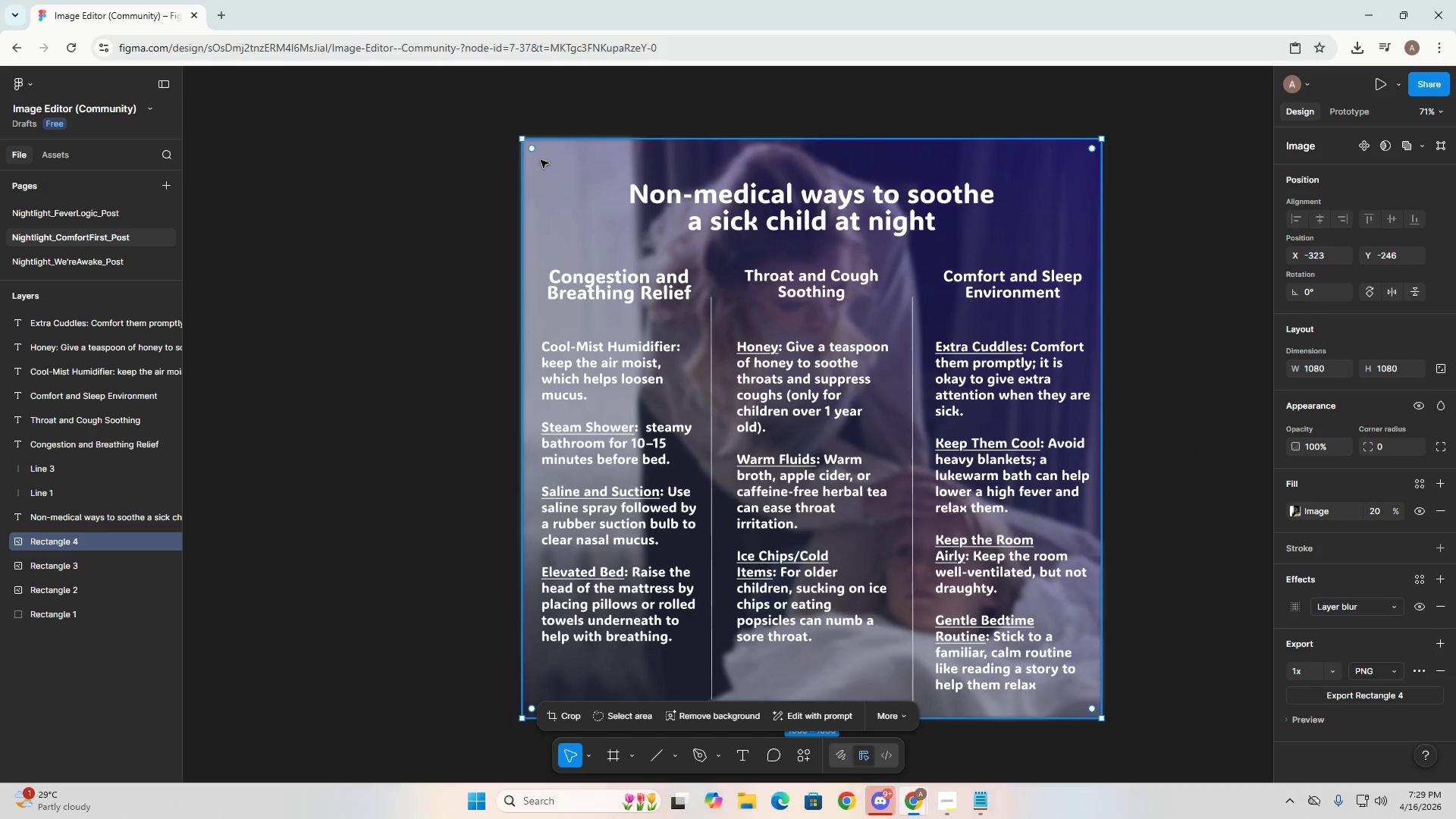 
left_click([438, 174])
 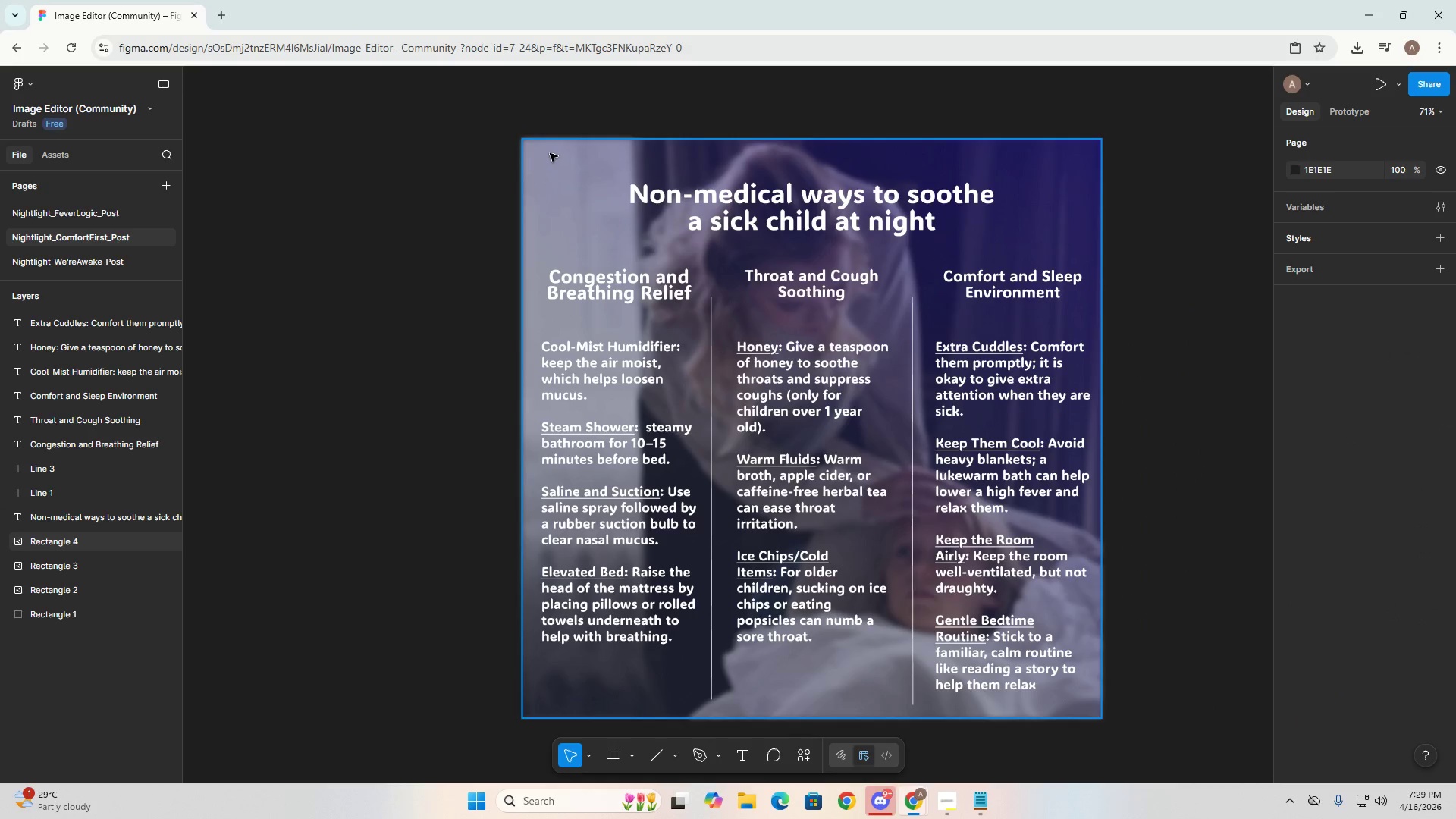 
left_click_drag(start_coordinate=[543, 157], to_coordinate=[554, 157])
 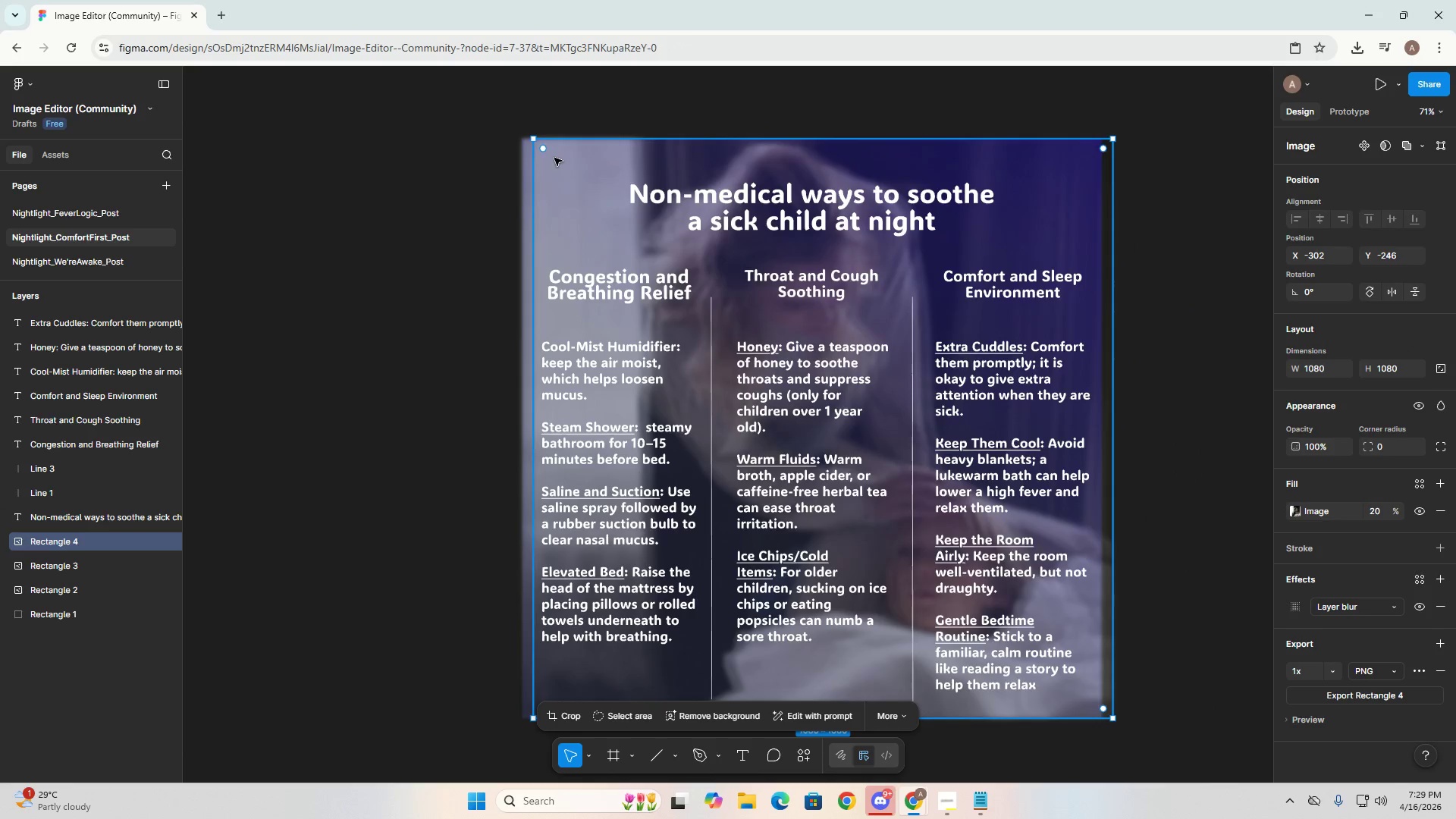 
key(Control+Z)
 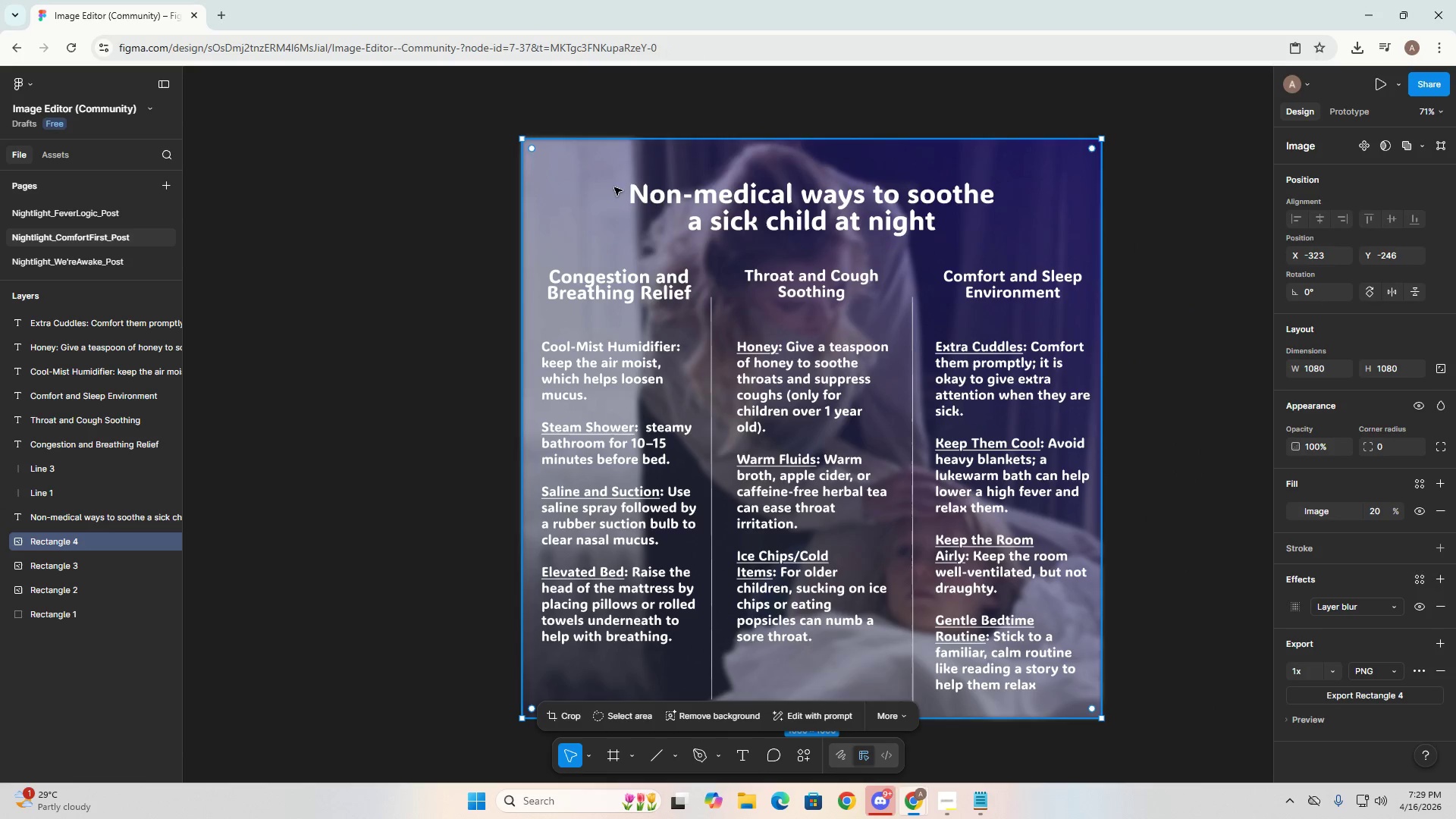 
double_click([683, 207])
 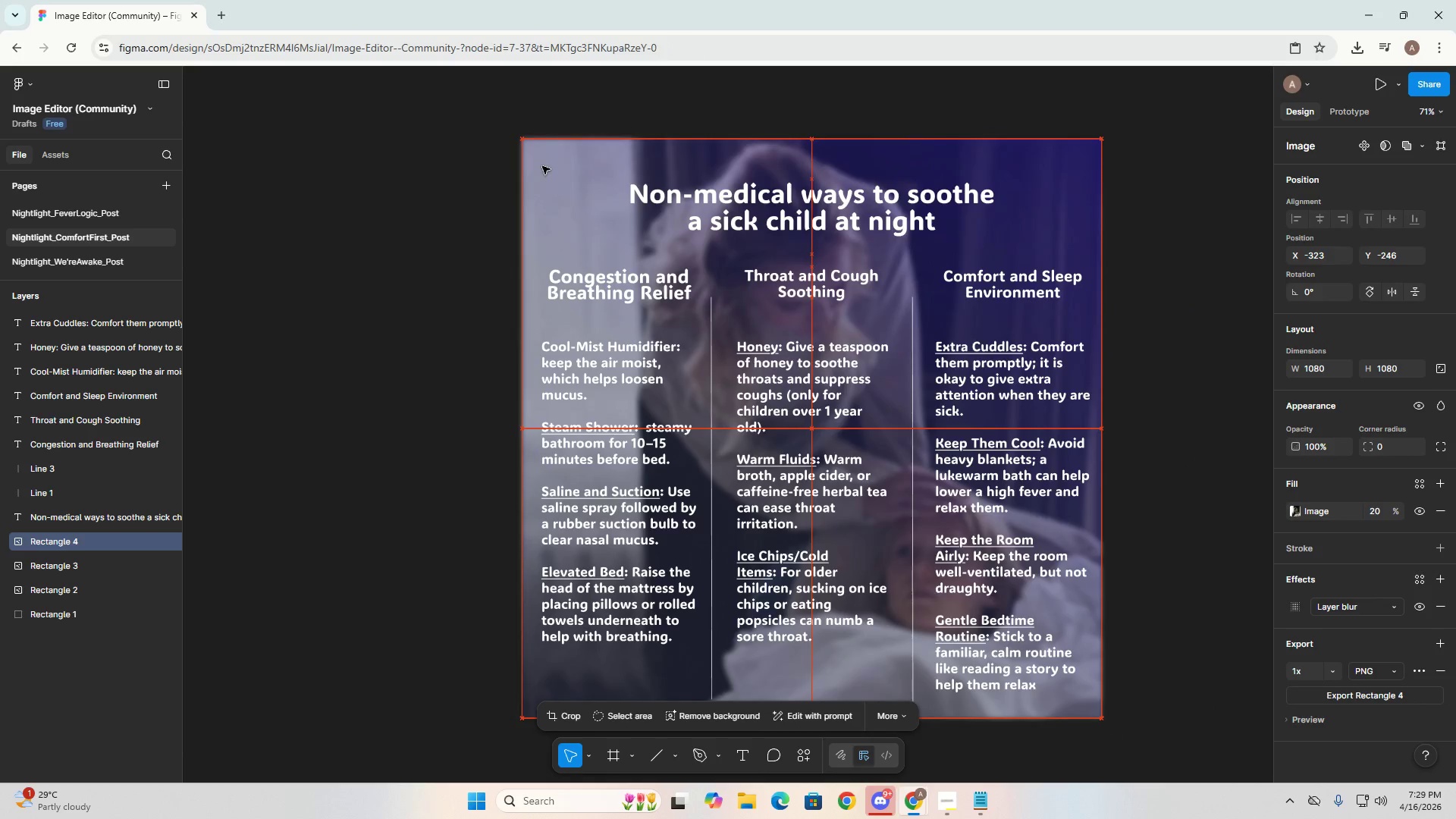 
double_click([544, 167])
 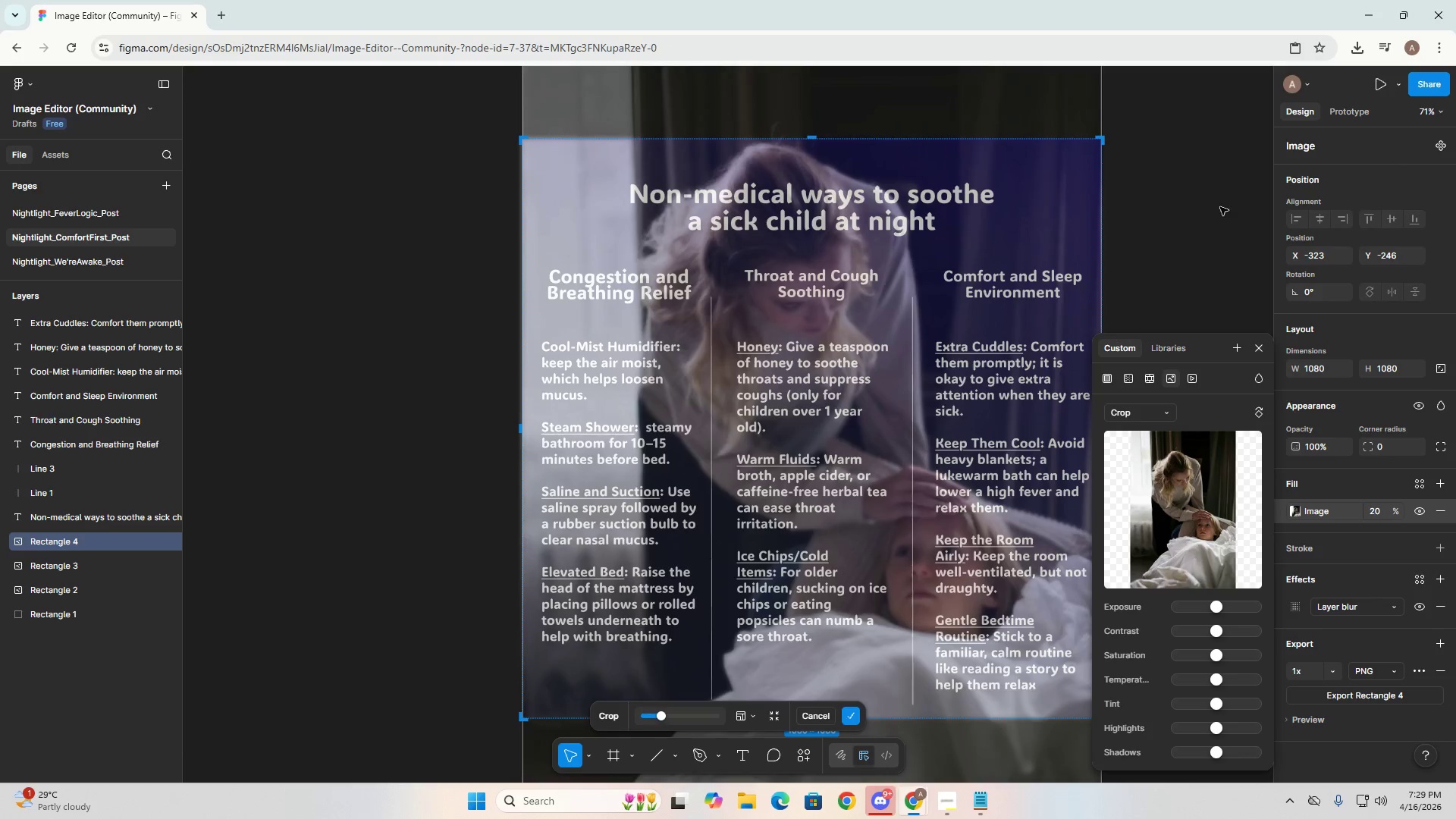 
double_click([797, 261])
 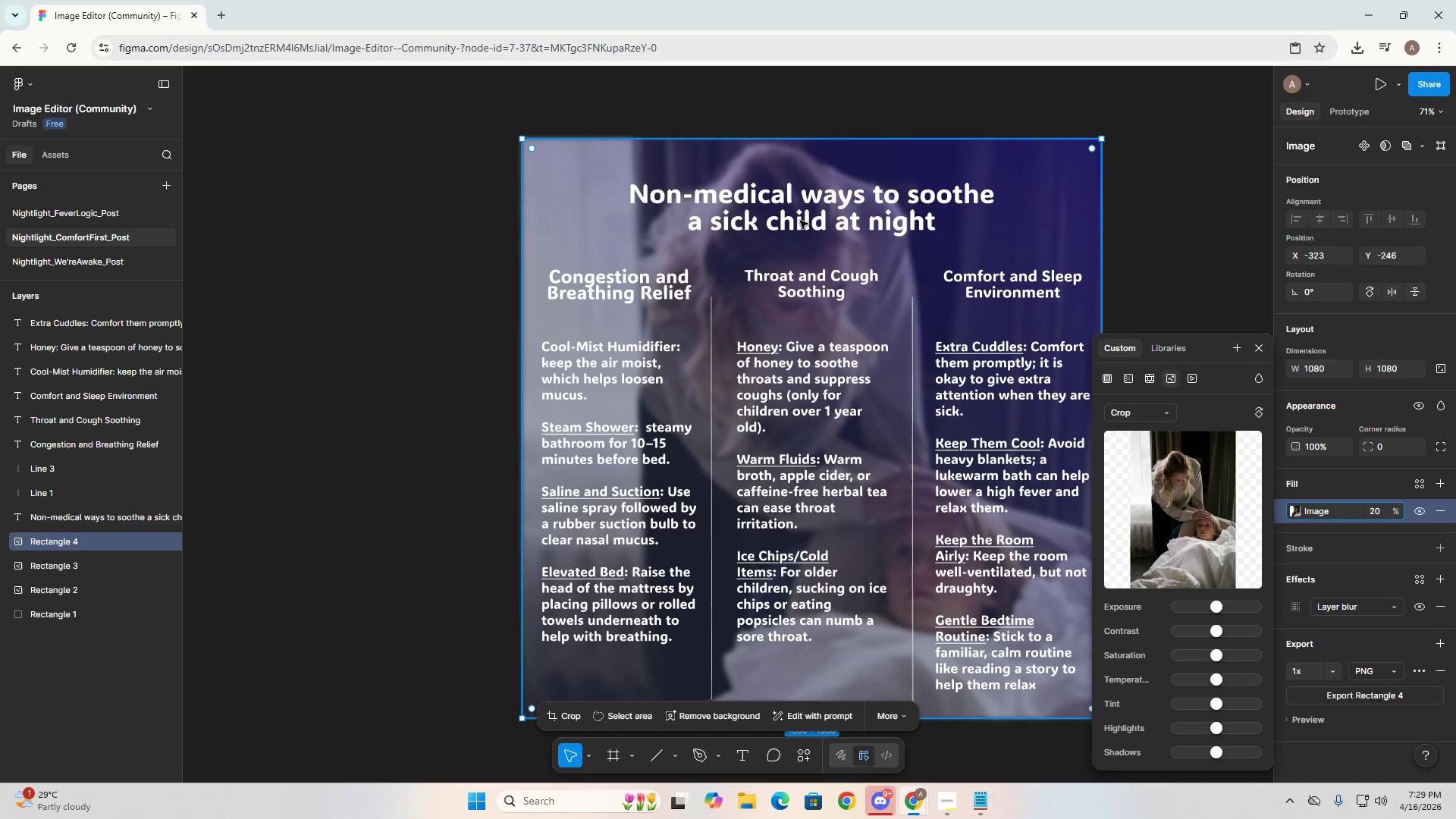 
triple_click([800, 218])
 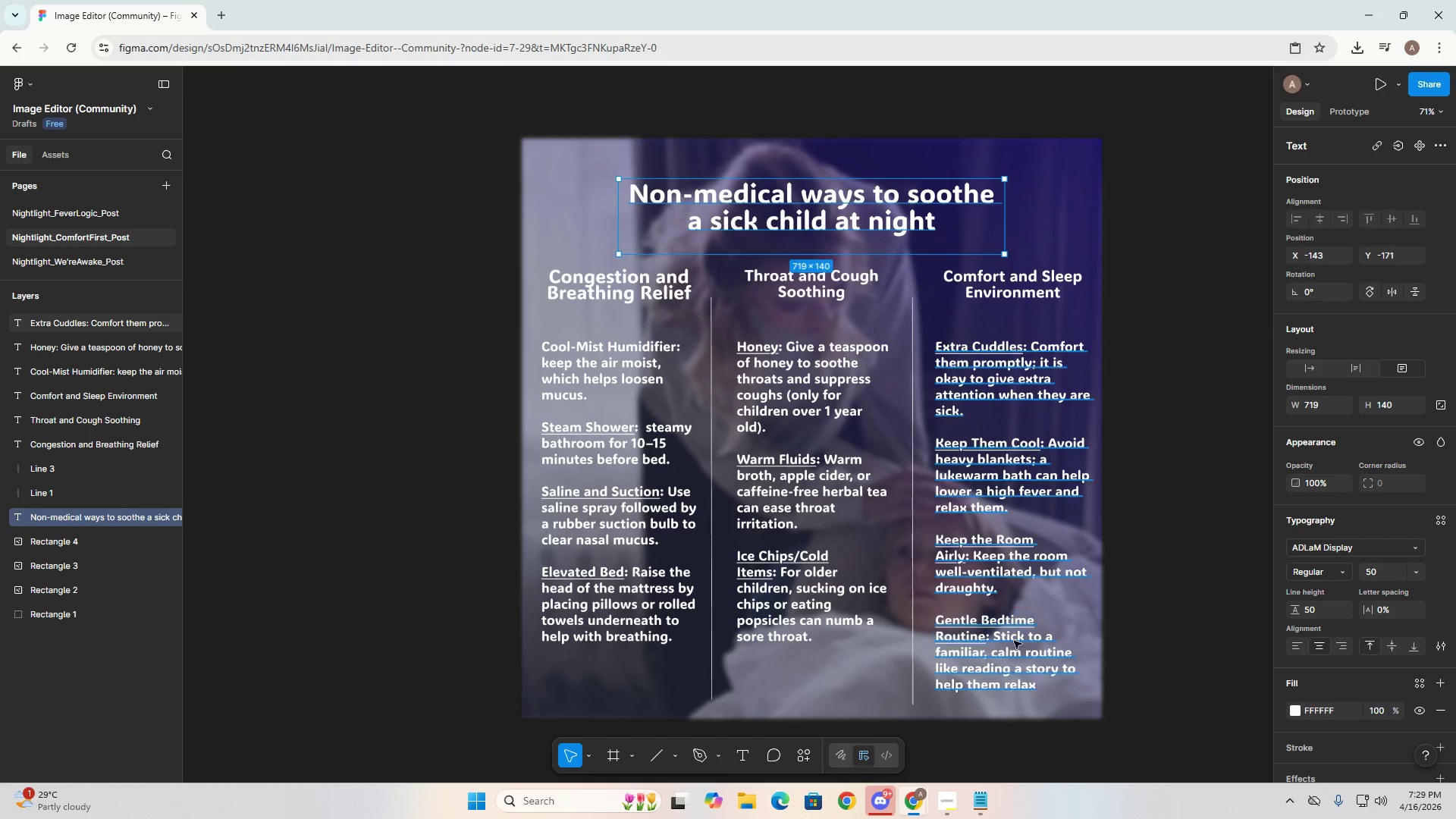 
double_click([1037, 674])
 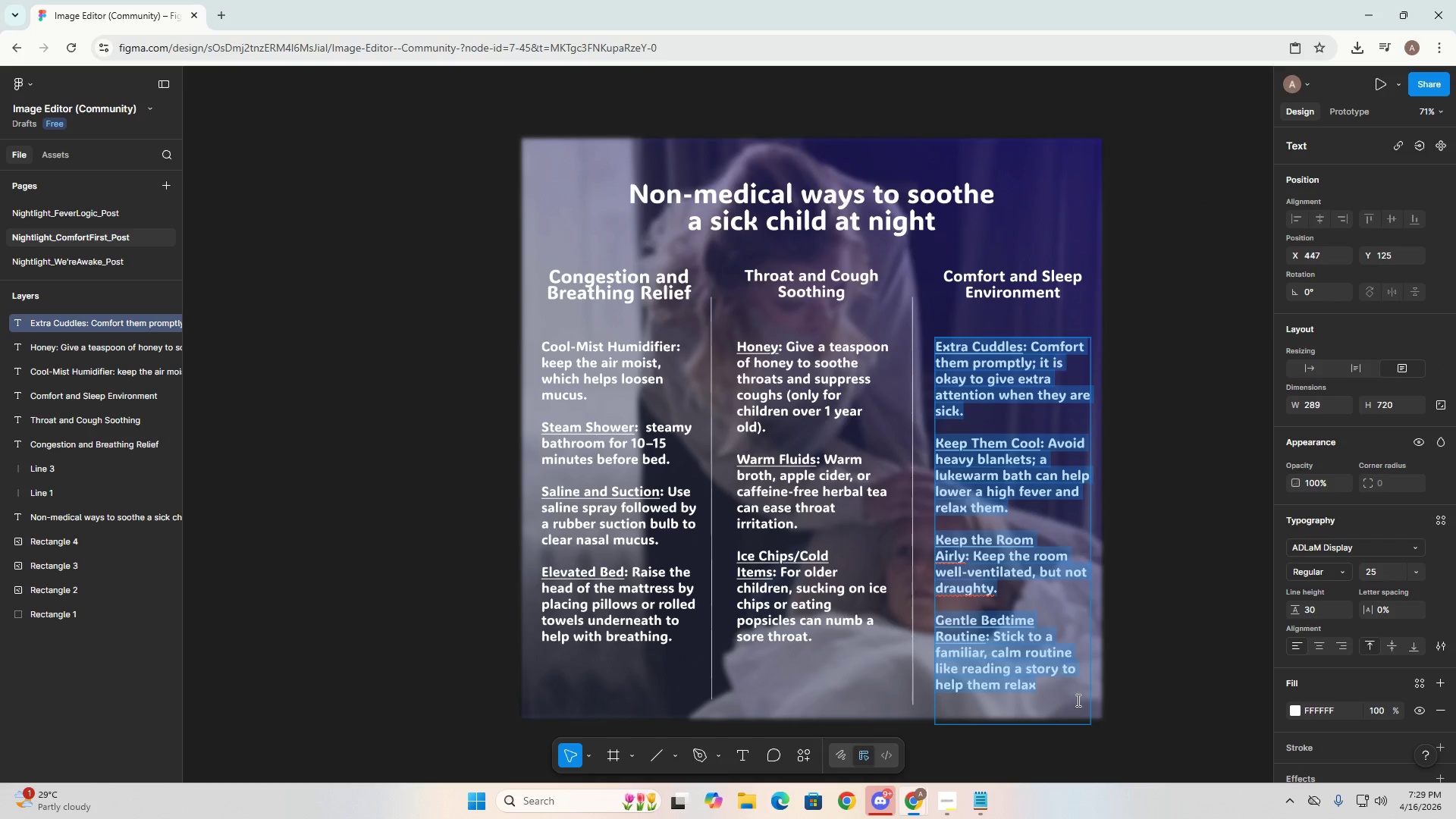 
left_click_drag(start_coordinate=[1083, 709], to_coordinate=[606, 250])
 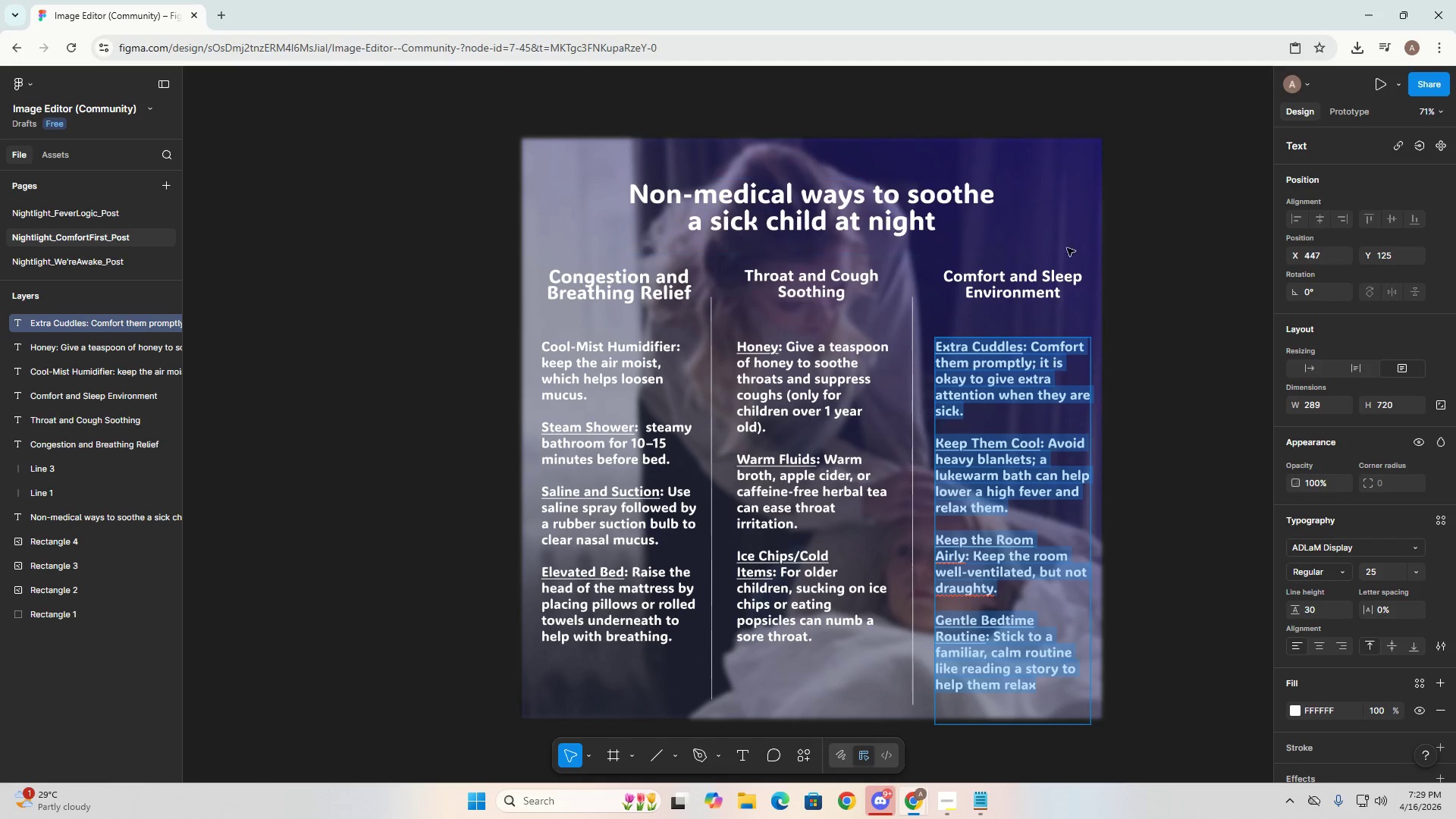 
left_click([1072, 246])
 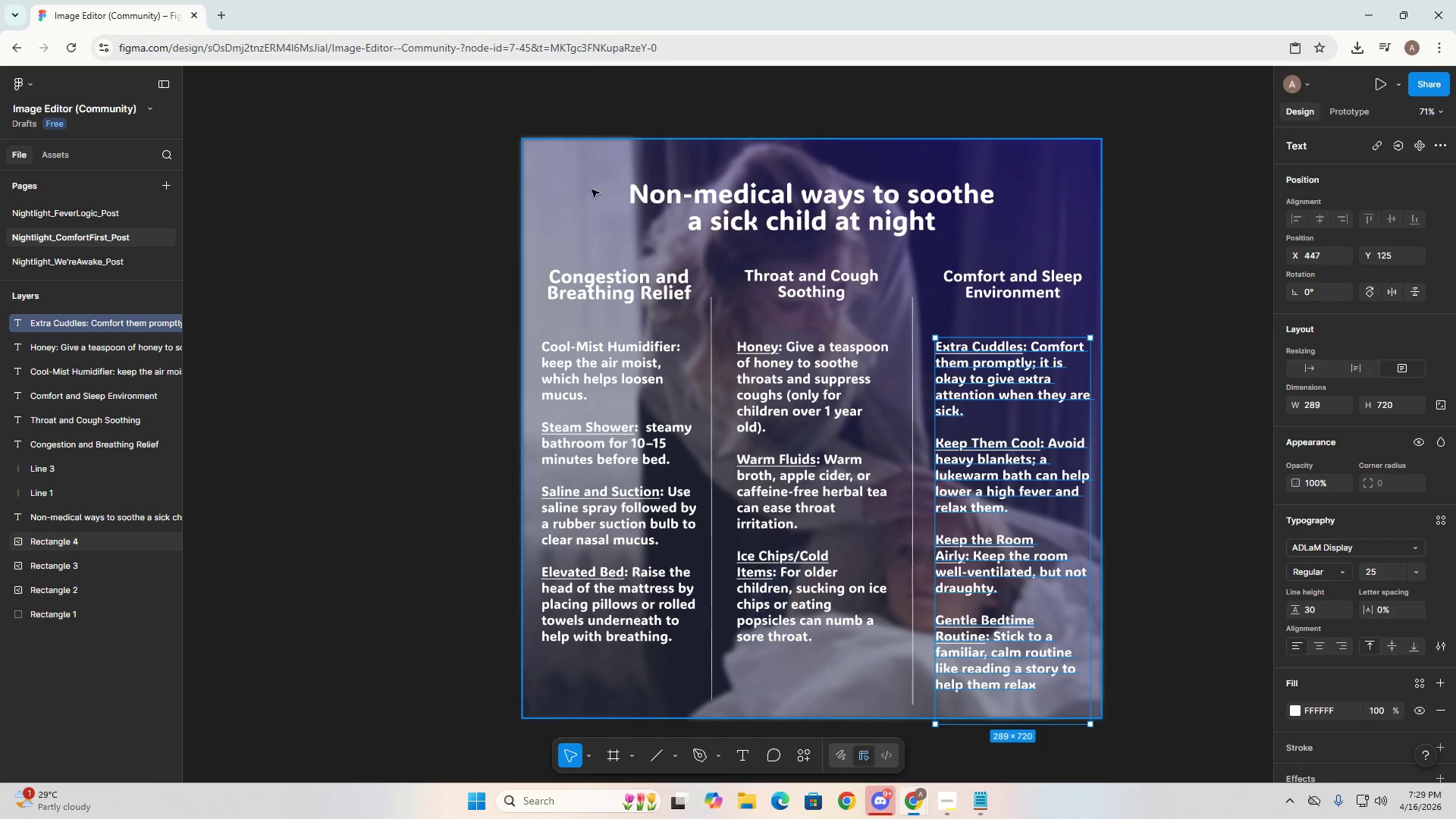 
hold_key(key=ControlLeft, duration=1.53)
left_click_drag(start_coordinate=[528, 166], to_coordinate=[1084, 708])
 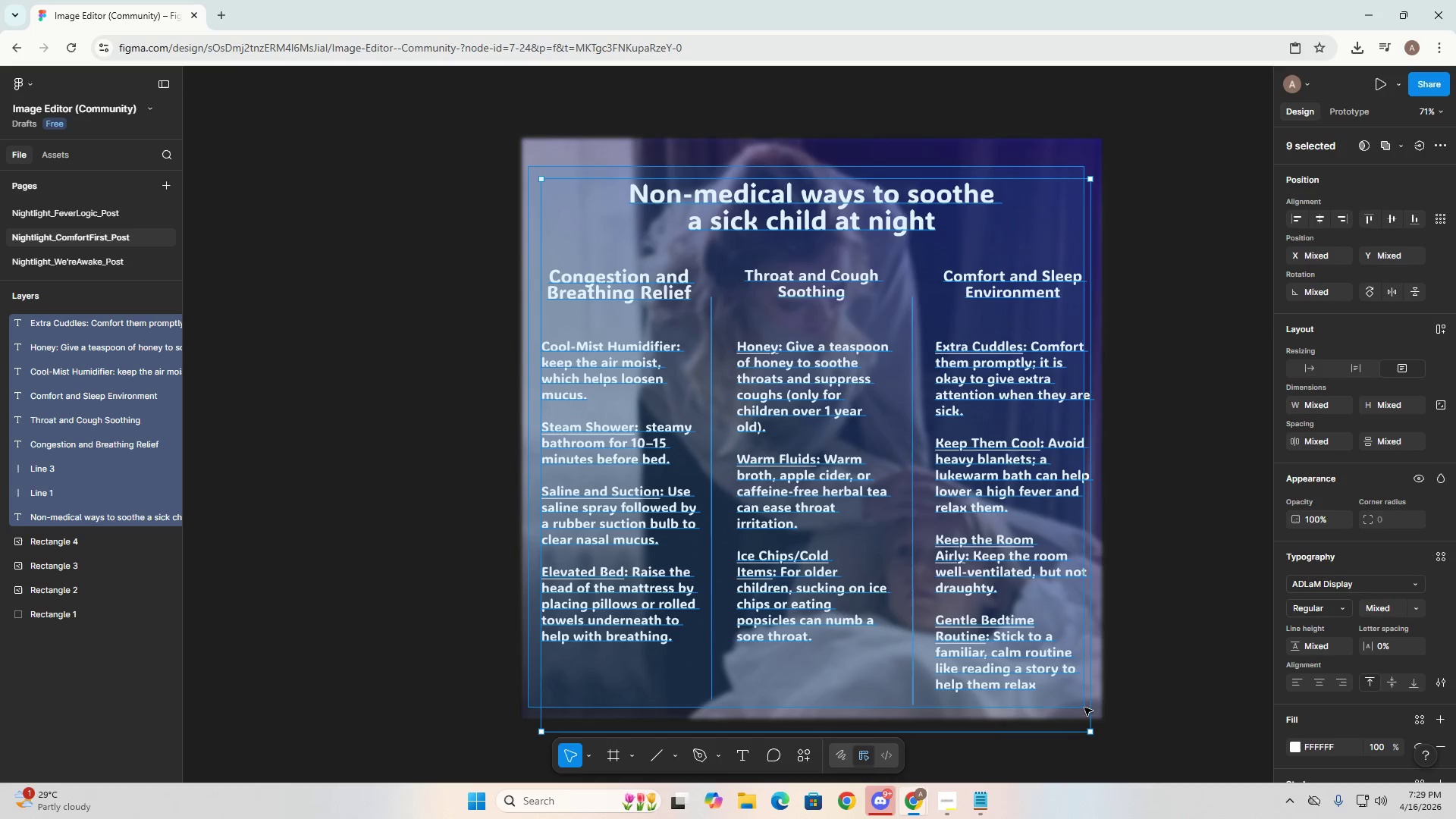 
key(Control+ControlLeft)
 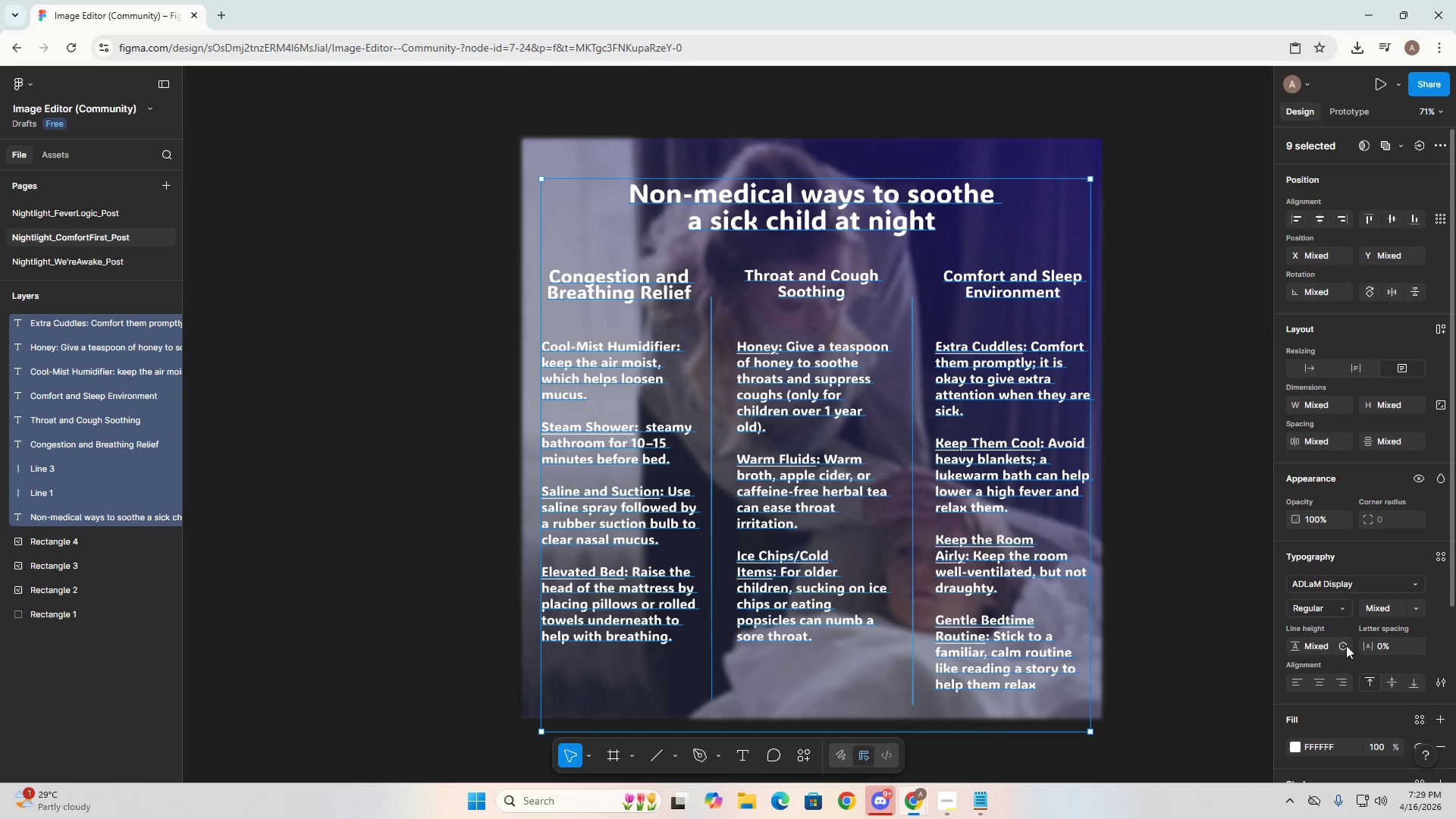 
scroll: coordinate [1333, 724], scroll_direction: down, amount: 2.0
 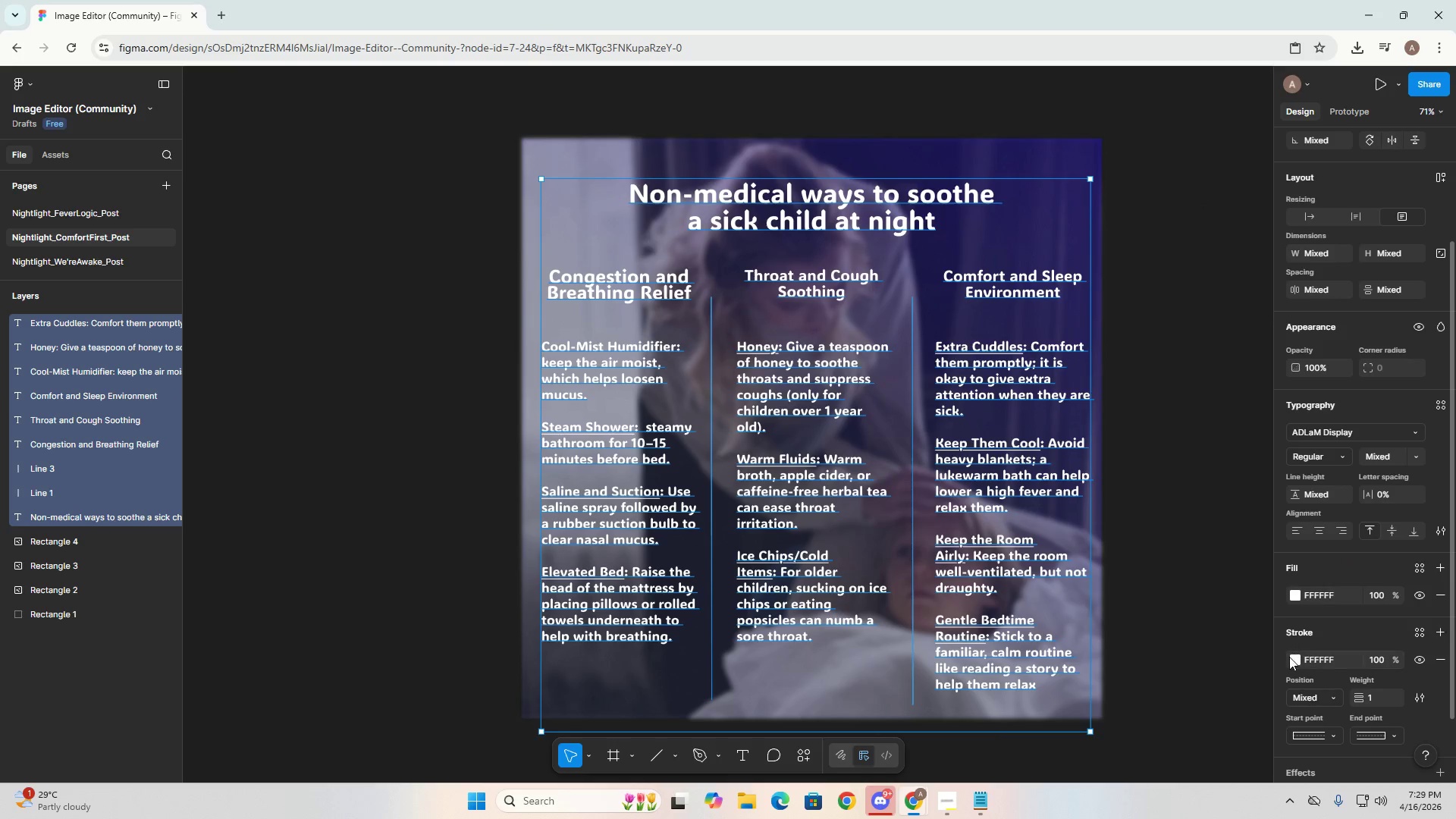 
left_click([1289, 657])
 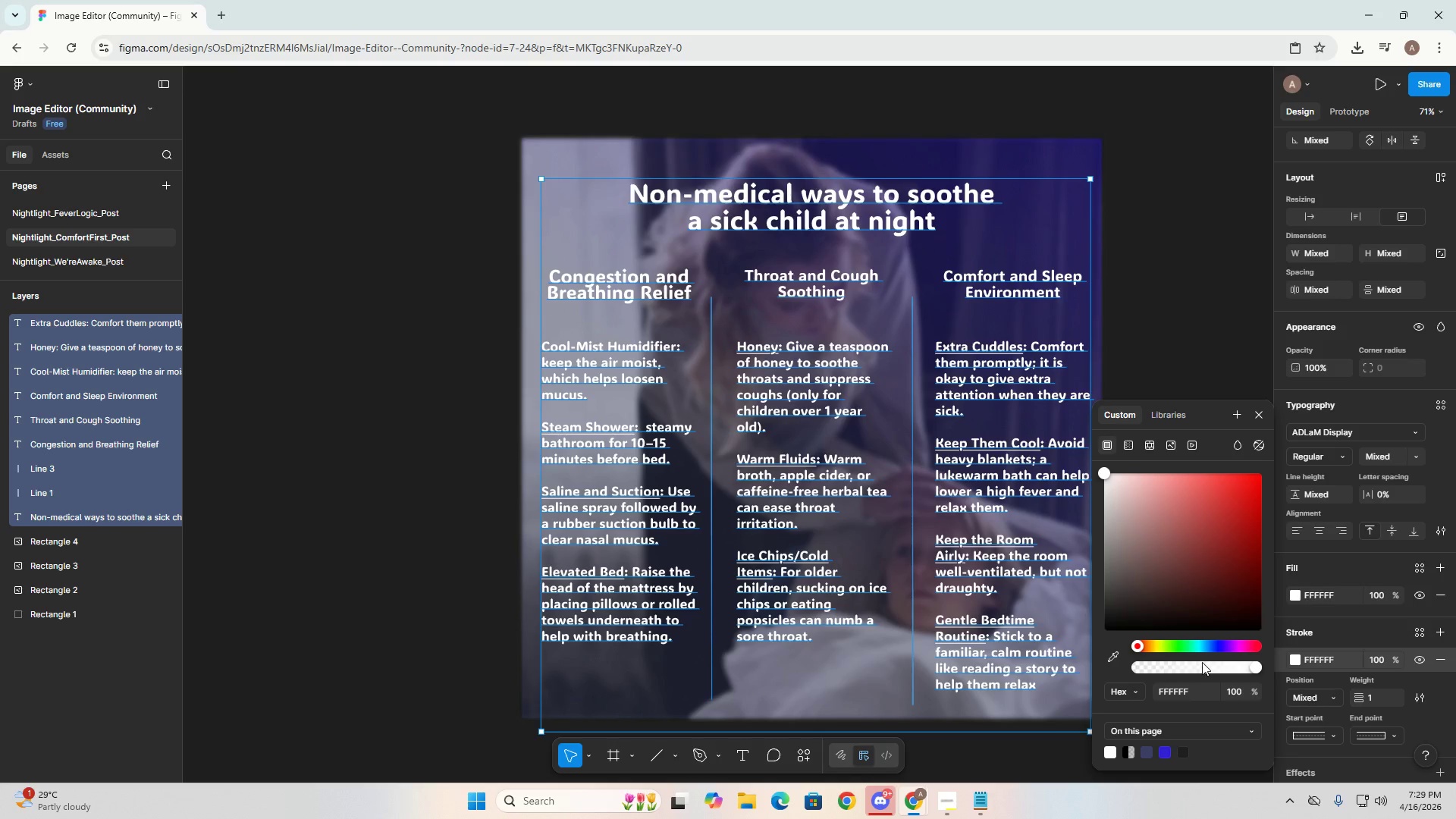 
left_click([1212, 647])
 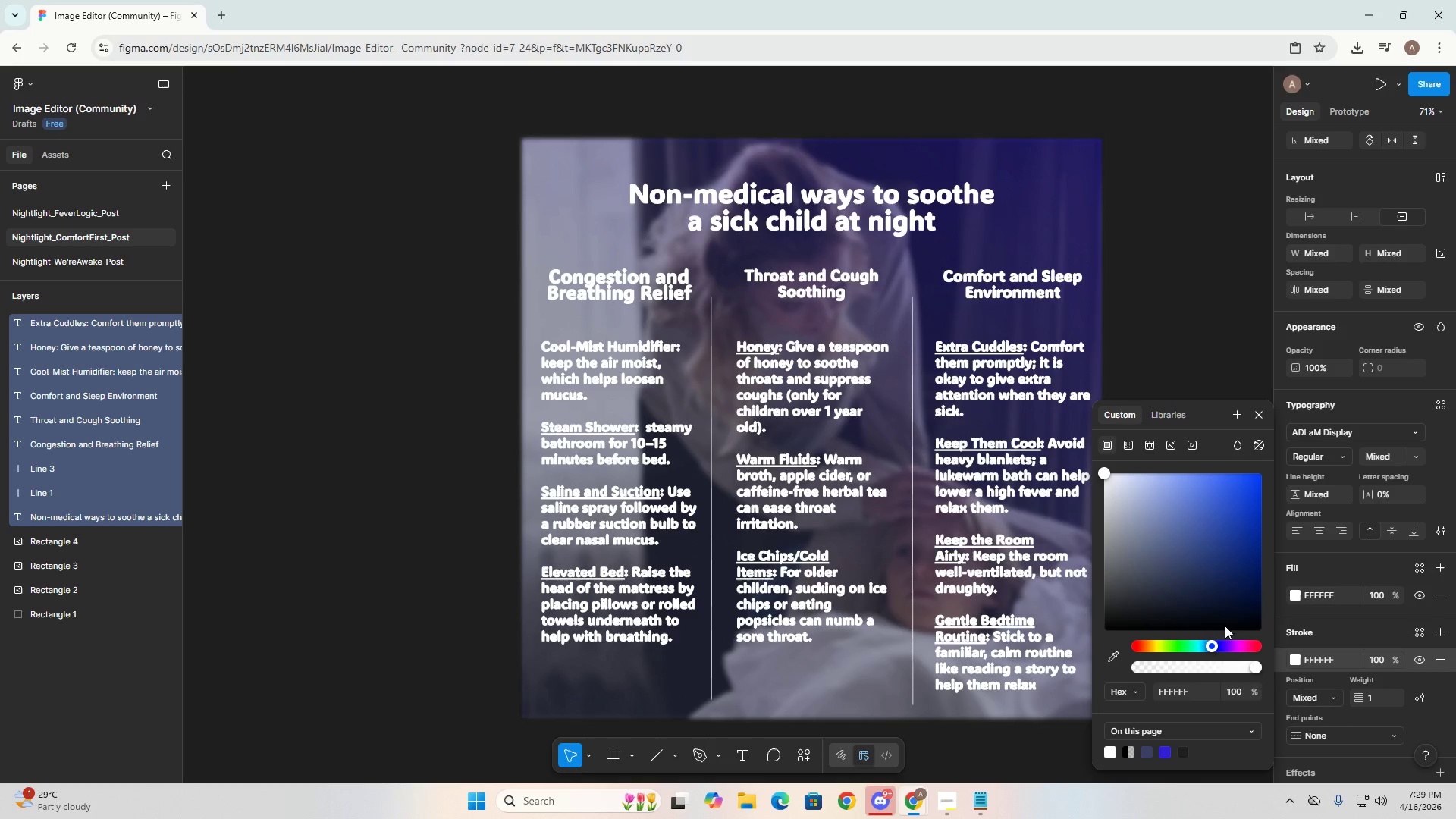 
left_click([1220, 576])
 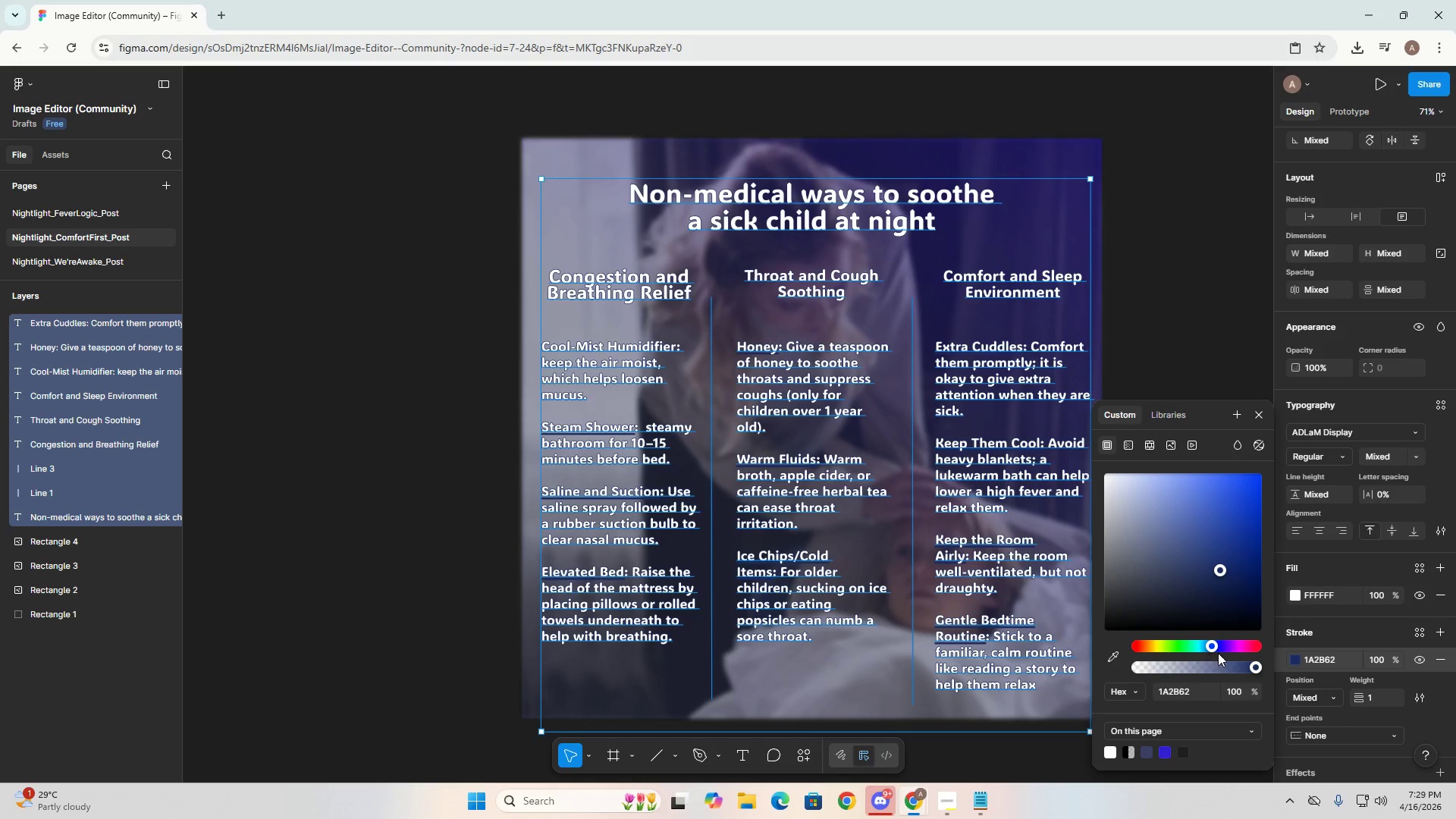 
left_click([1184, 650])
 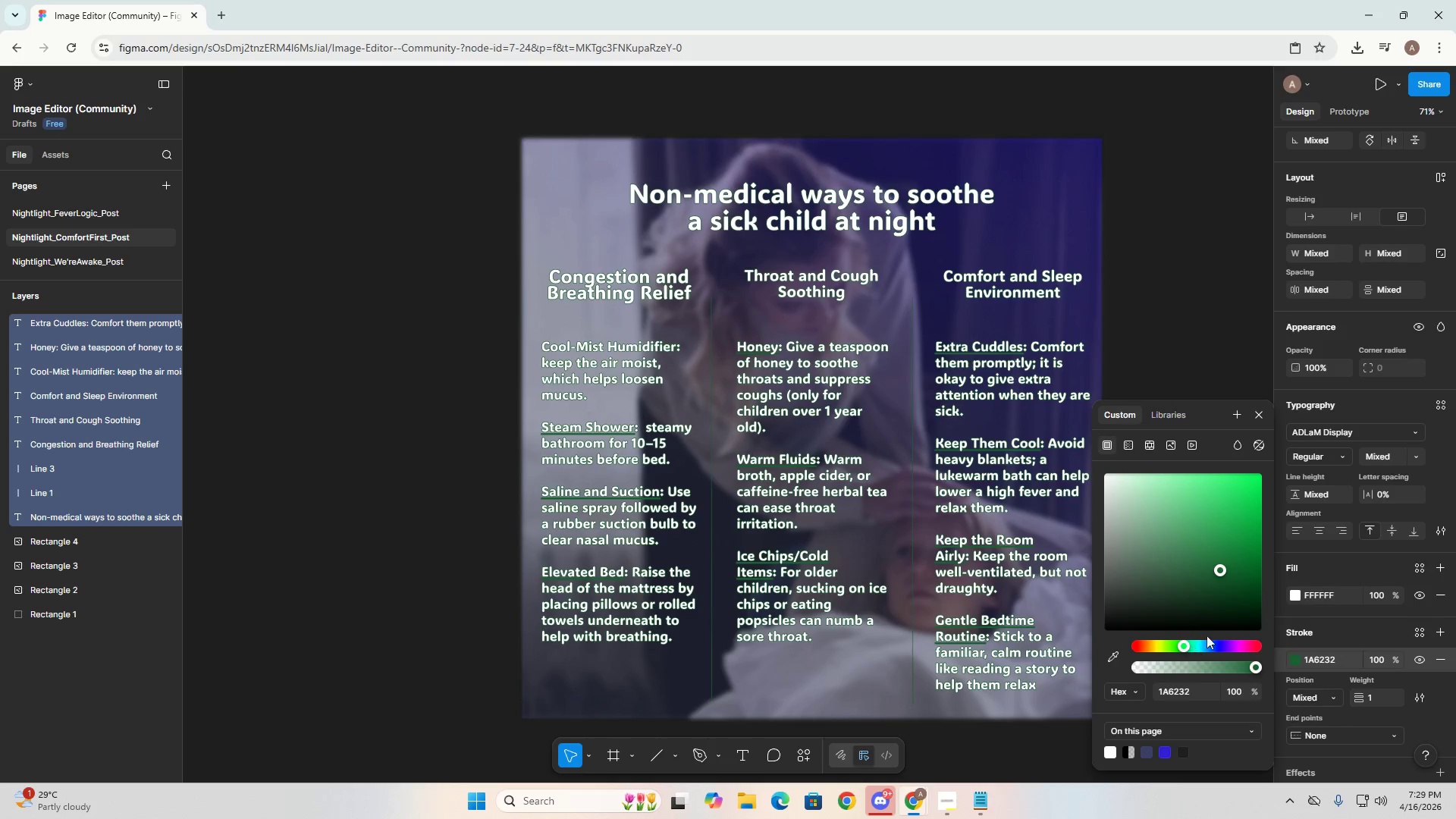 
left_click([1232, 604])
 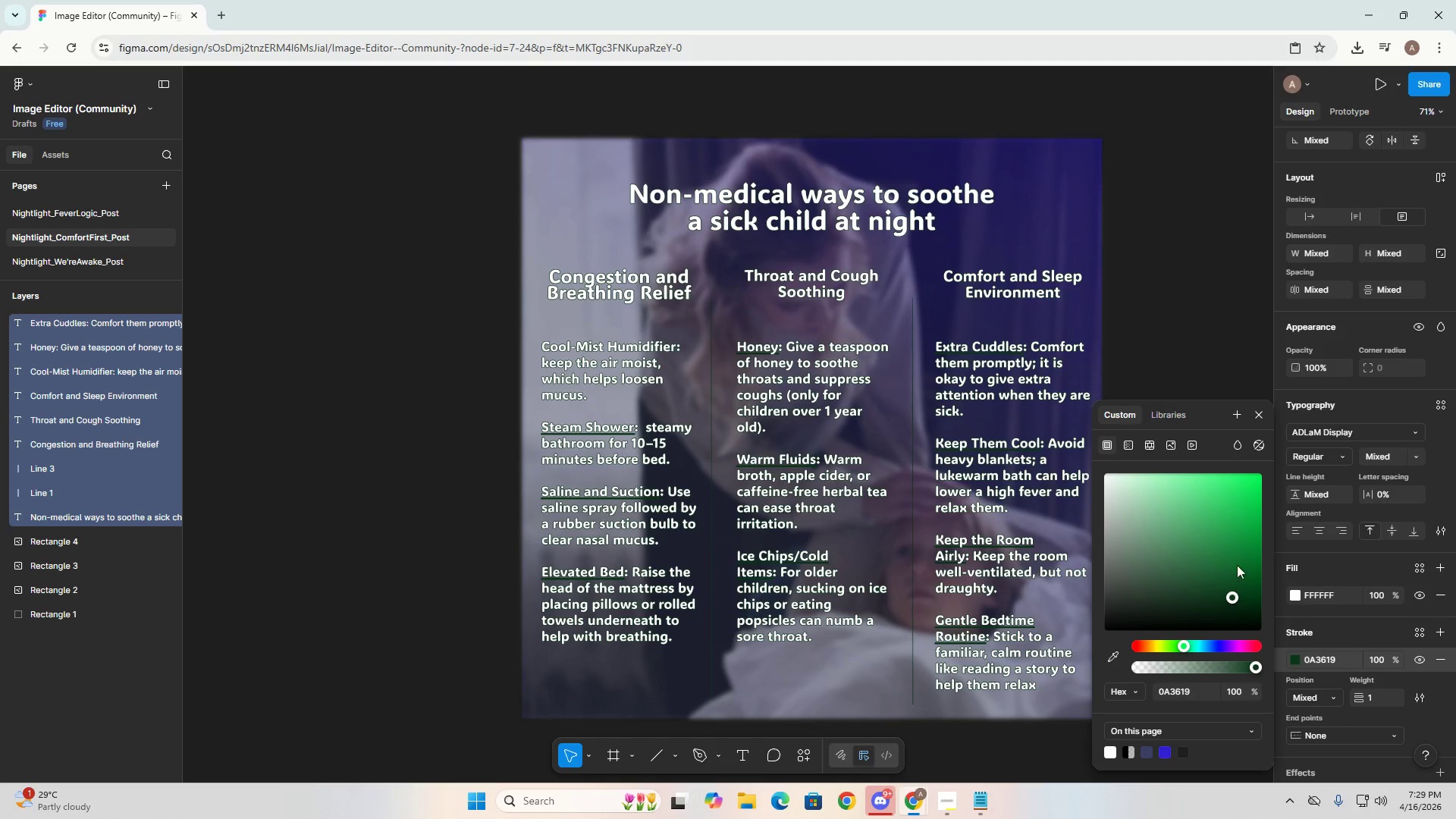 
left_click([1240, 535])
 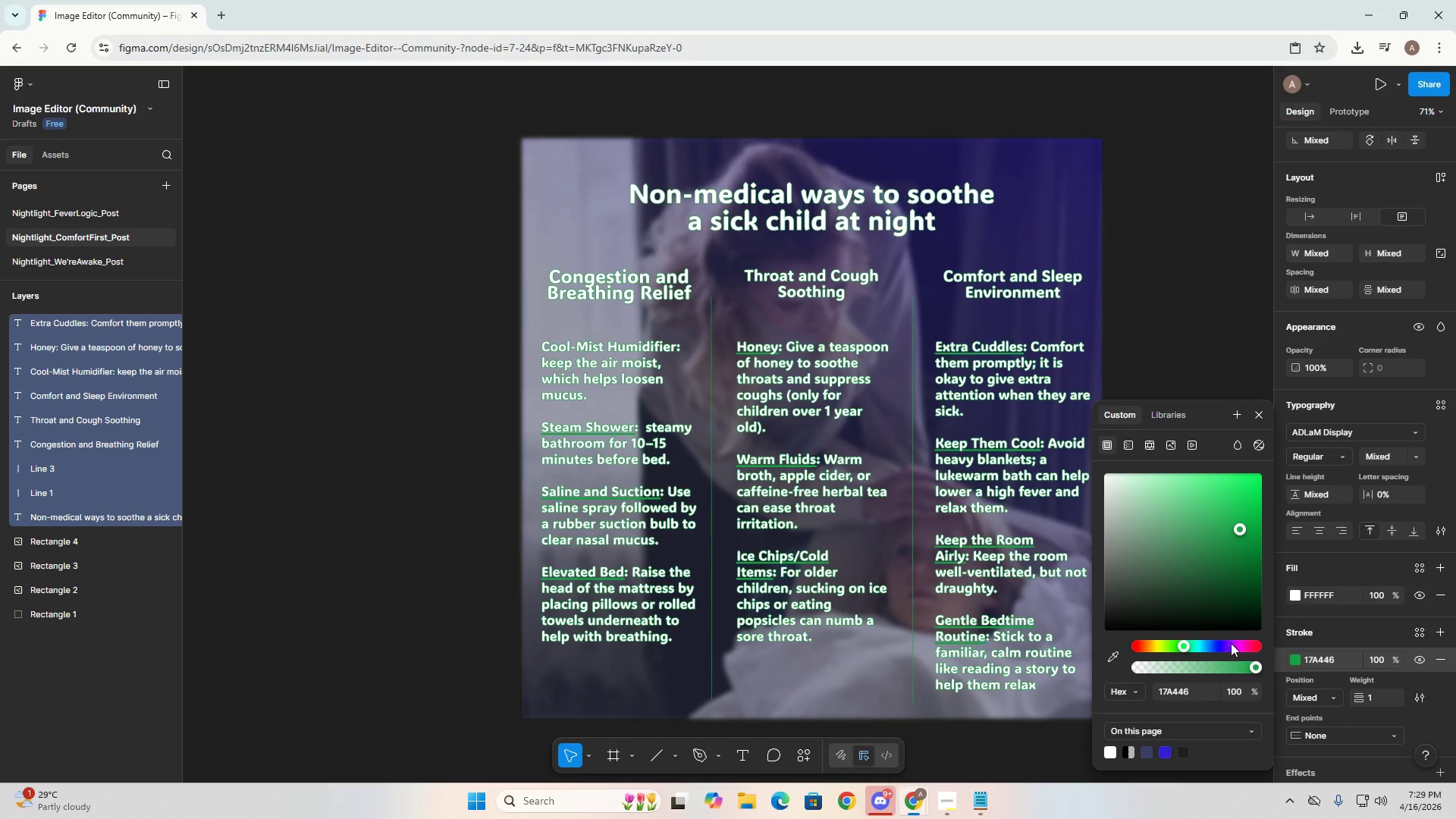 
left_click([1222, 645])
 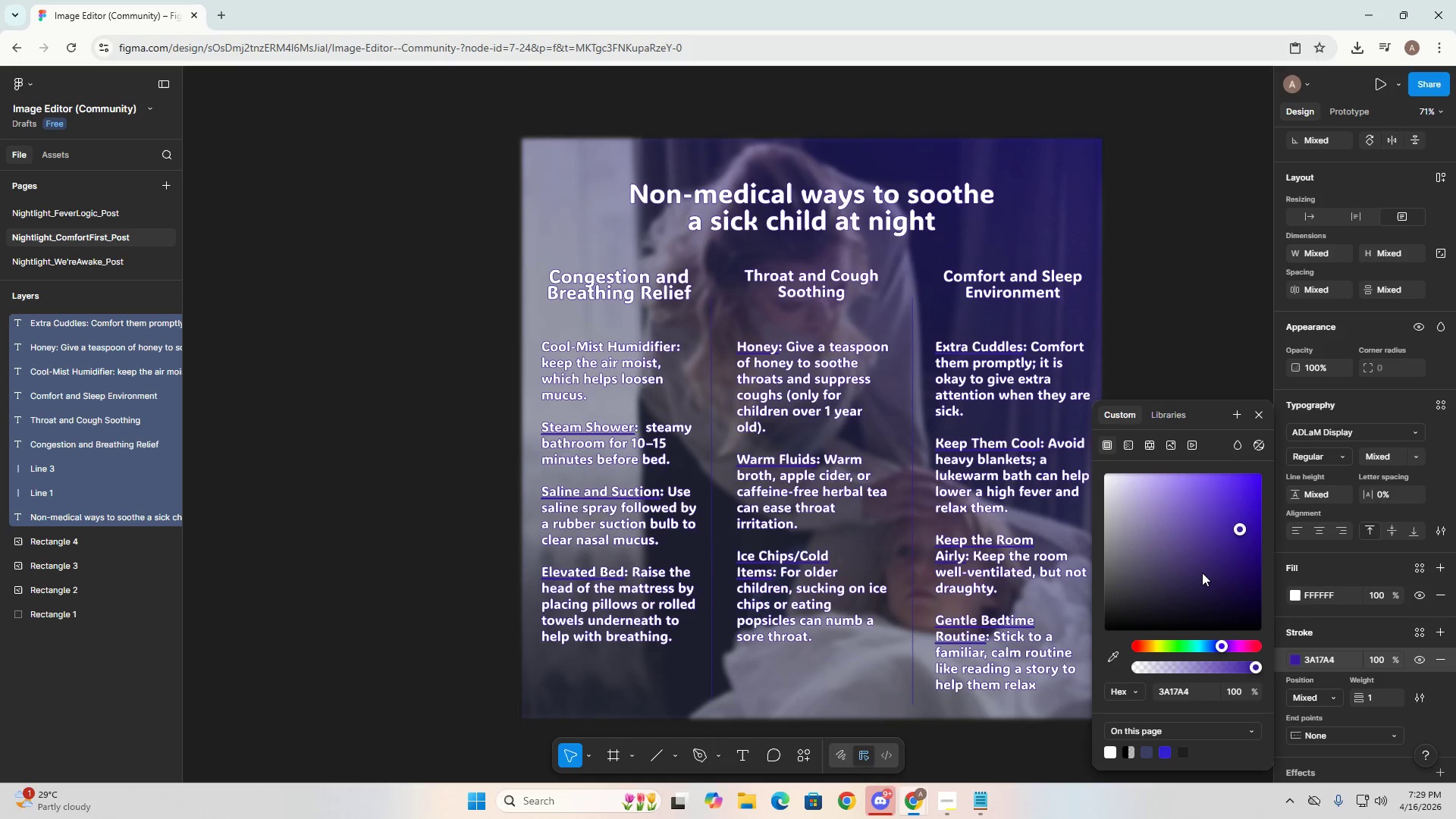 
left_click([1202, 572])
 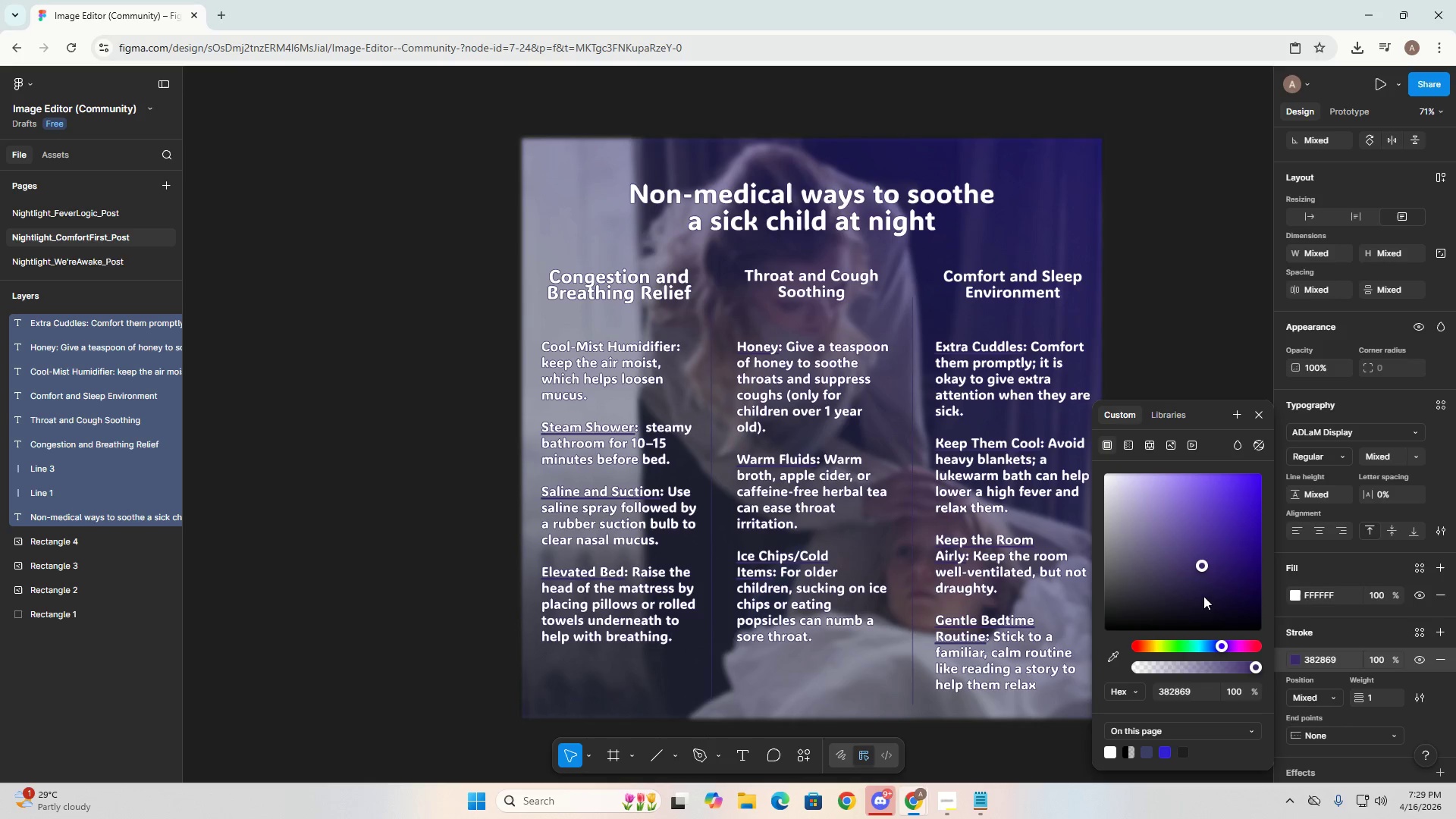 
left_click([1210, 526])
 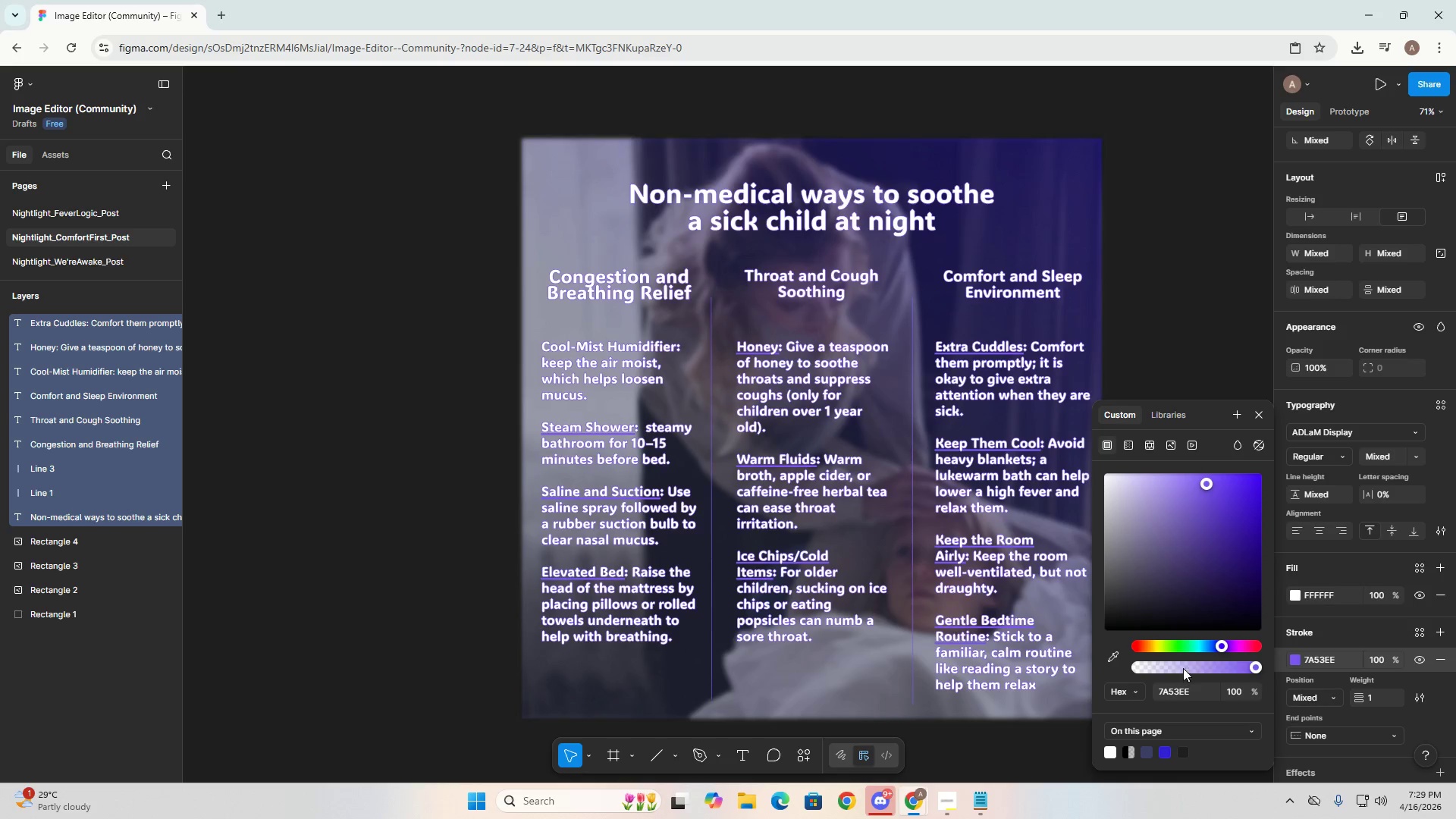 
left_click([1210, 644])
 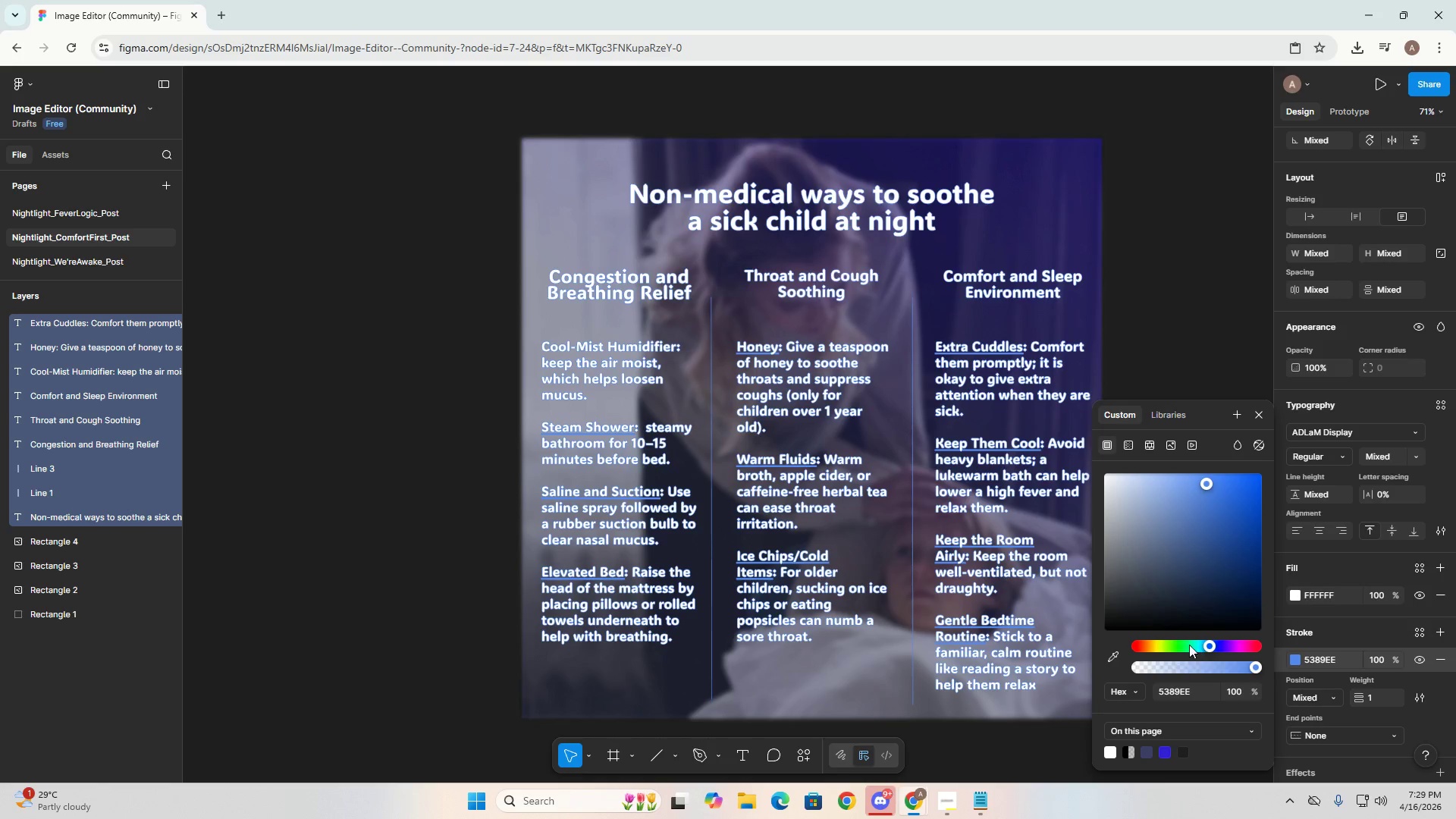 
double_click([1166, 643])
 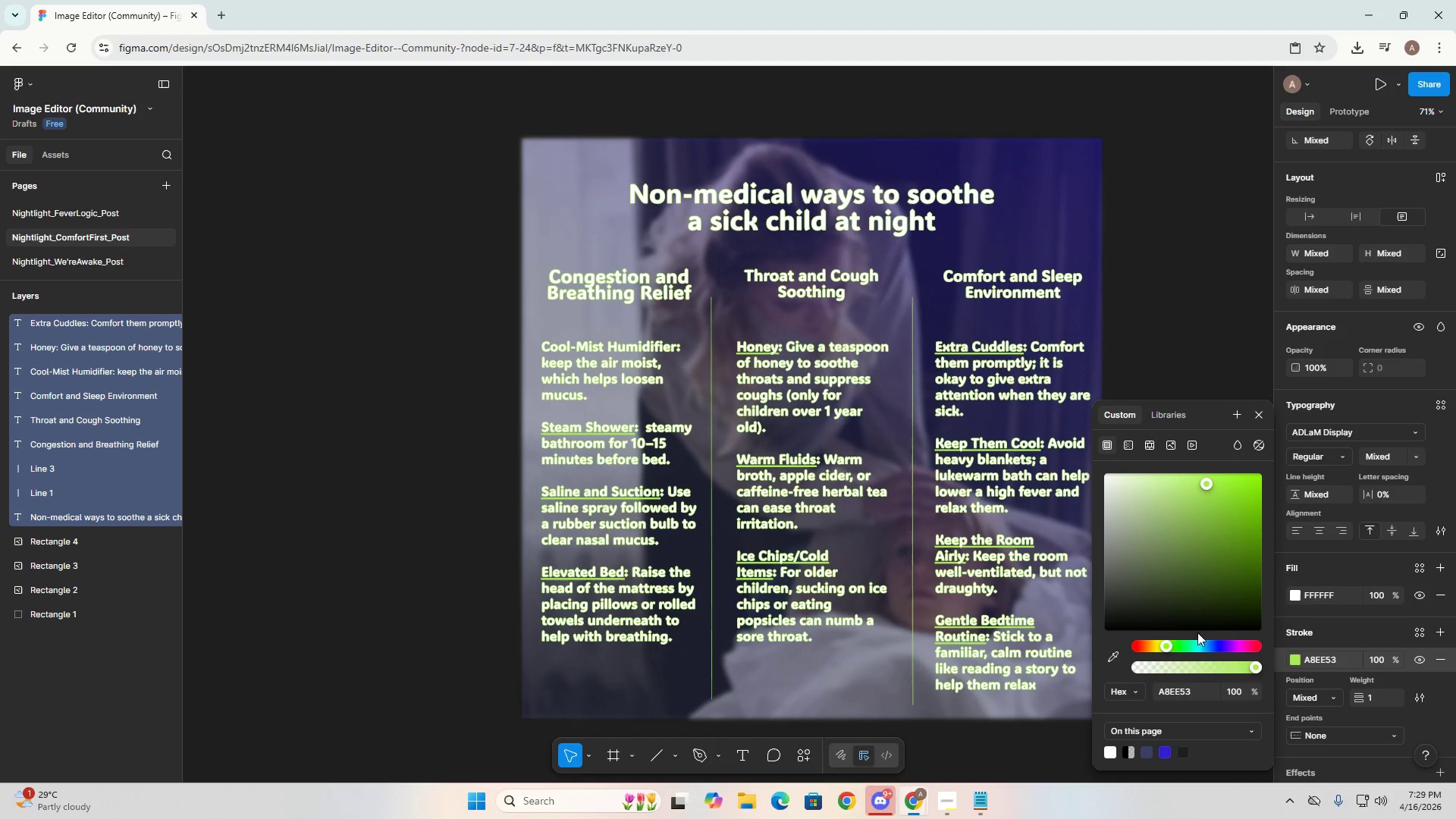 
left_click([1223, 598])
 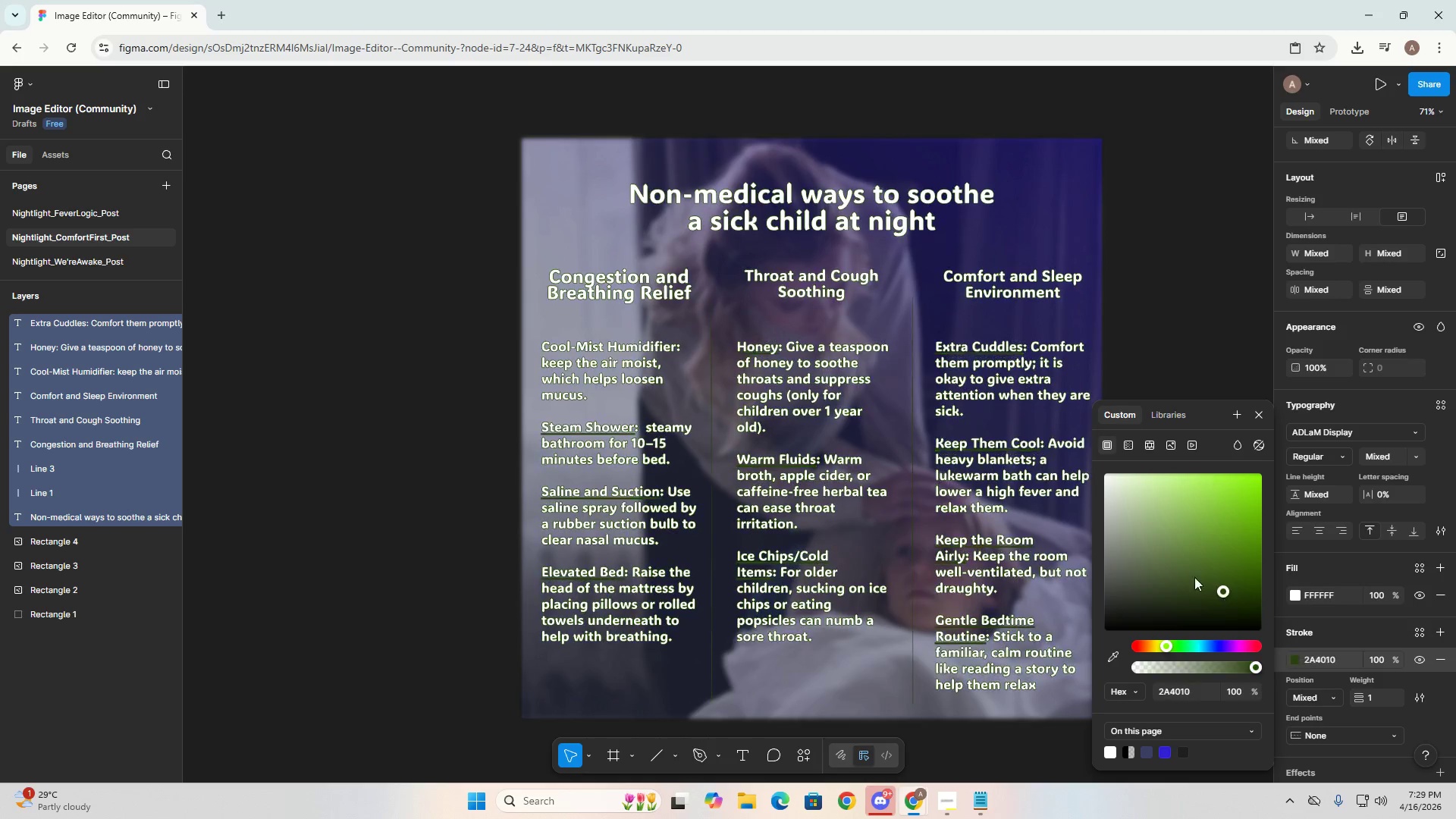 
left_click_drag(start_coordinate=[1180, 563], to_coordinate=[1178, 552])
 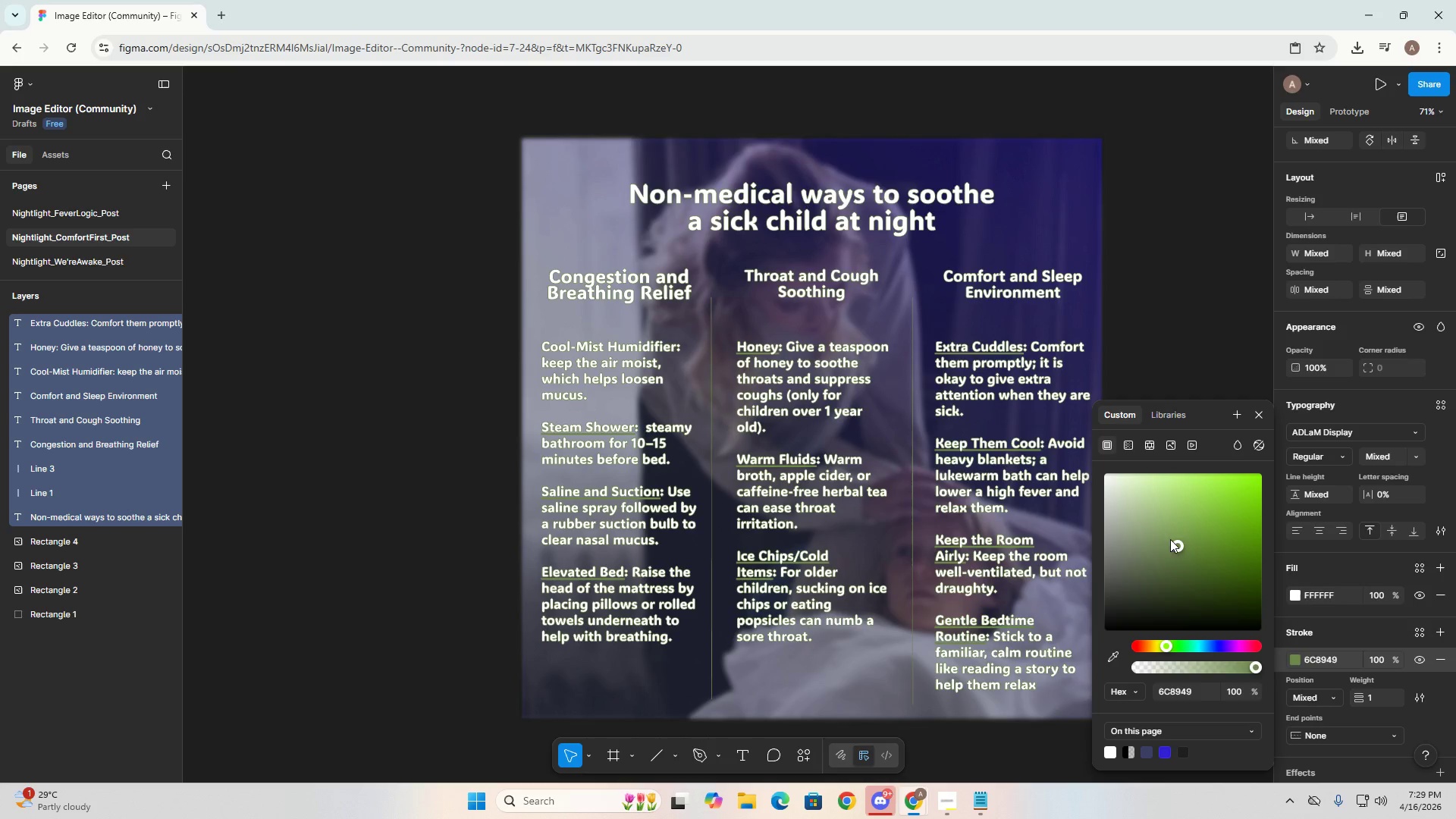 
left_click_drag(start_coordinate=[1170, 539], to_coordinate=[1166, 538])
 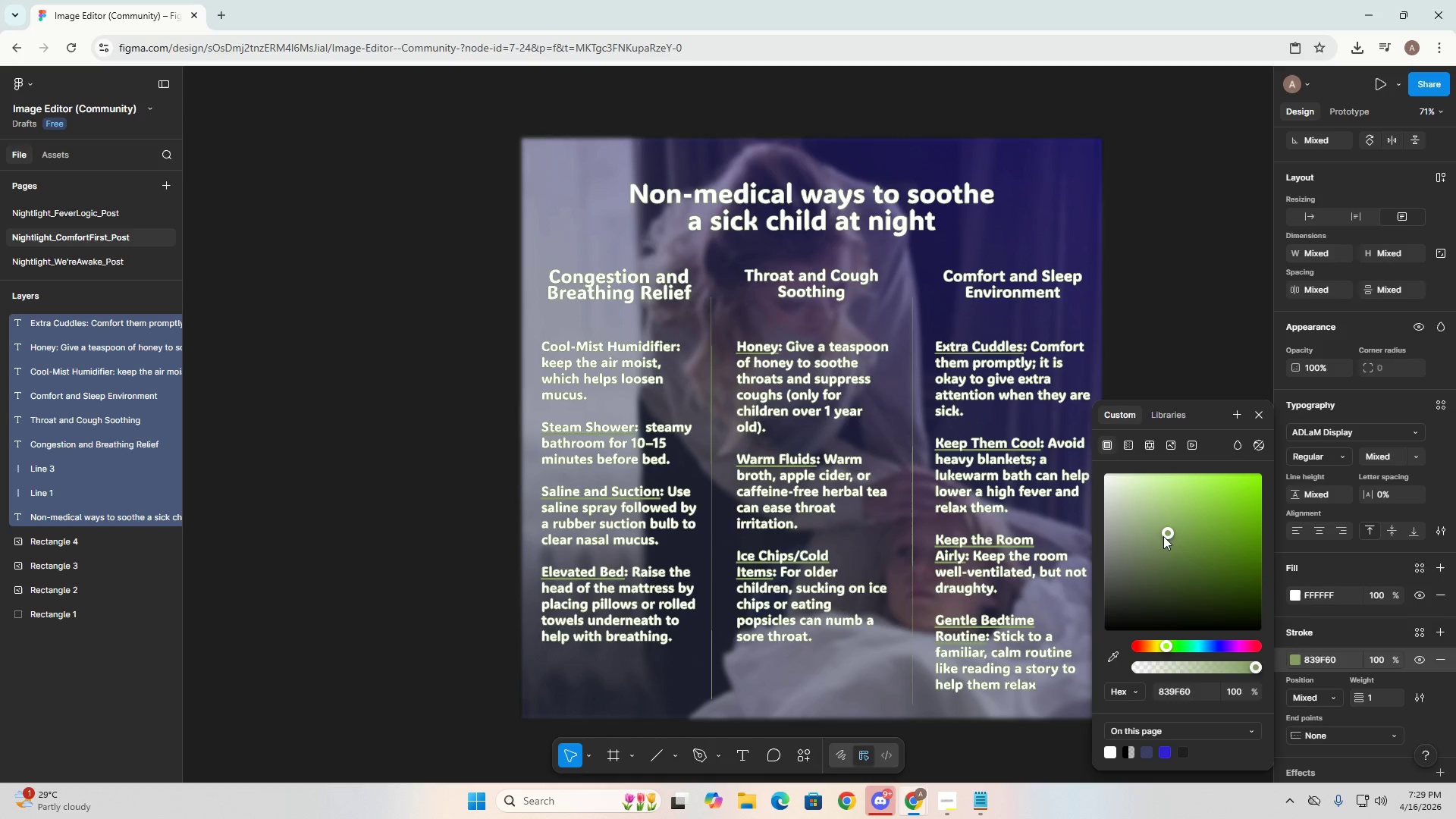 
left_click_drag(start_coordinate=[1163, 536], to_coordinate=[1134, 579])
 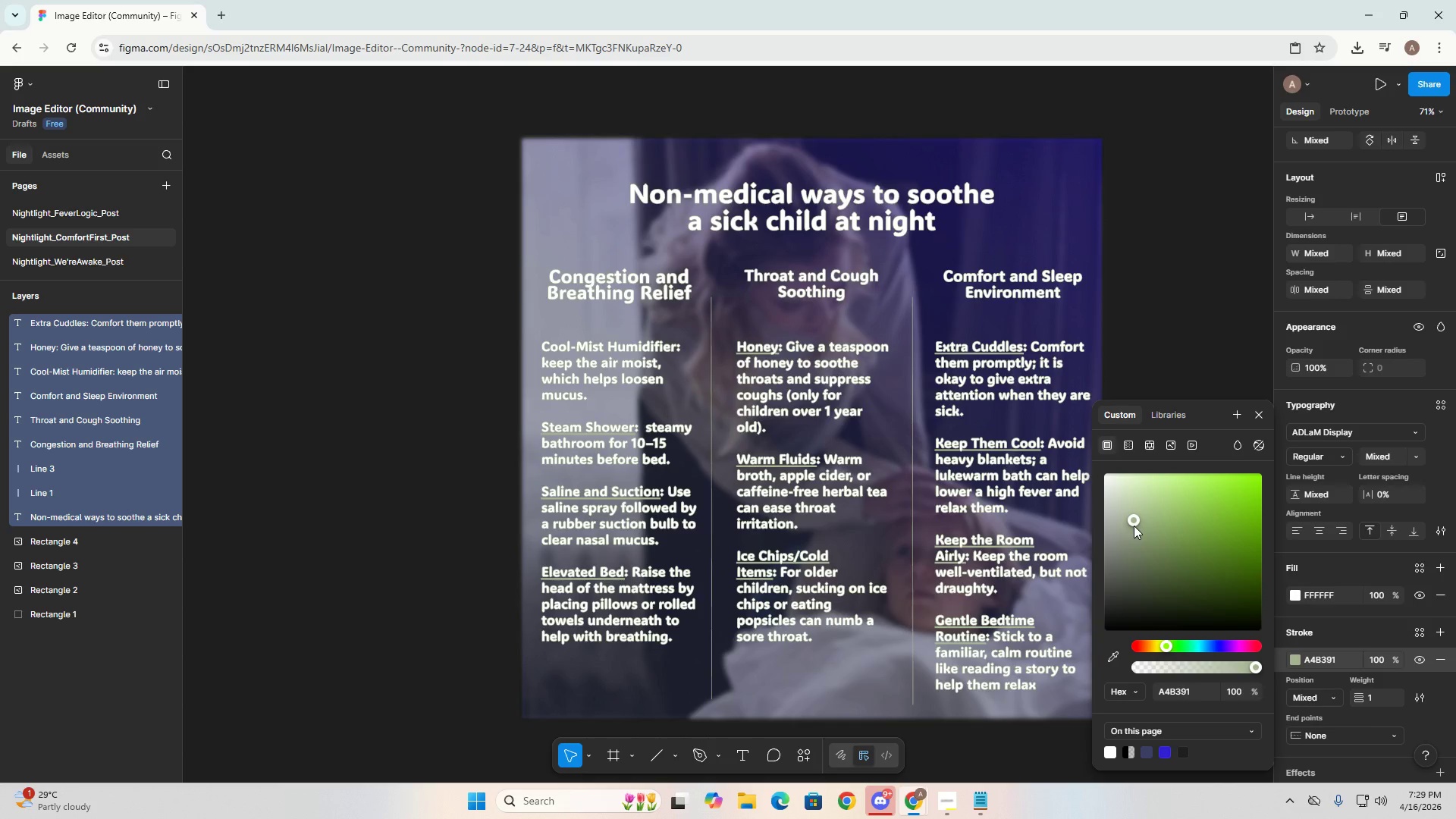 
left_click_drag(start_coordinate=[1137, 528], to_coordinate=[1128, 576])
 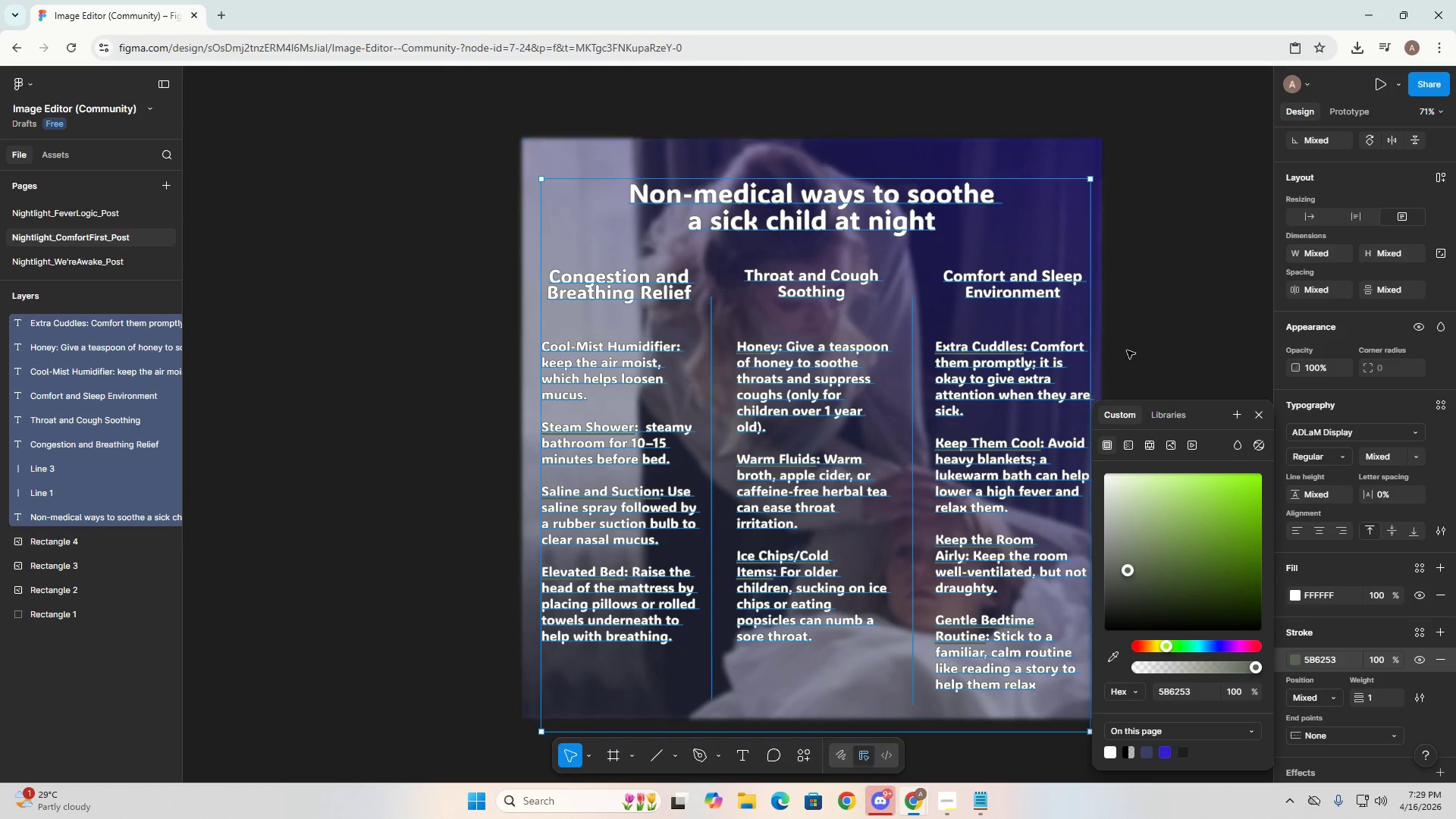 
double_click([1153, 344])
 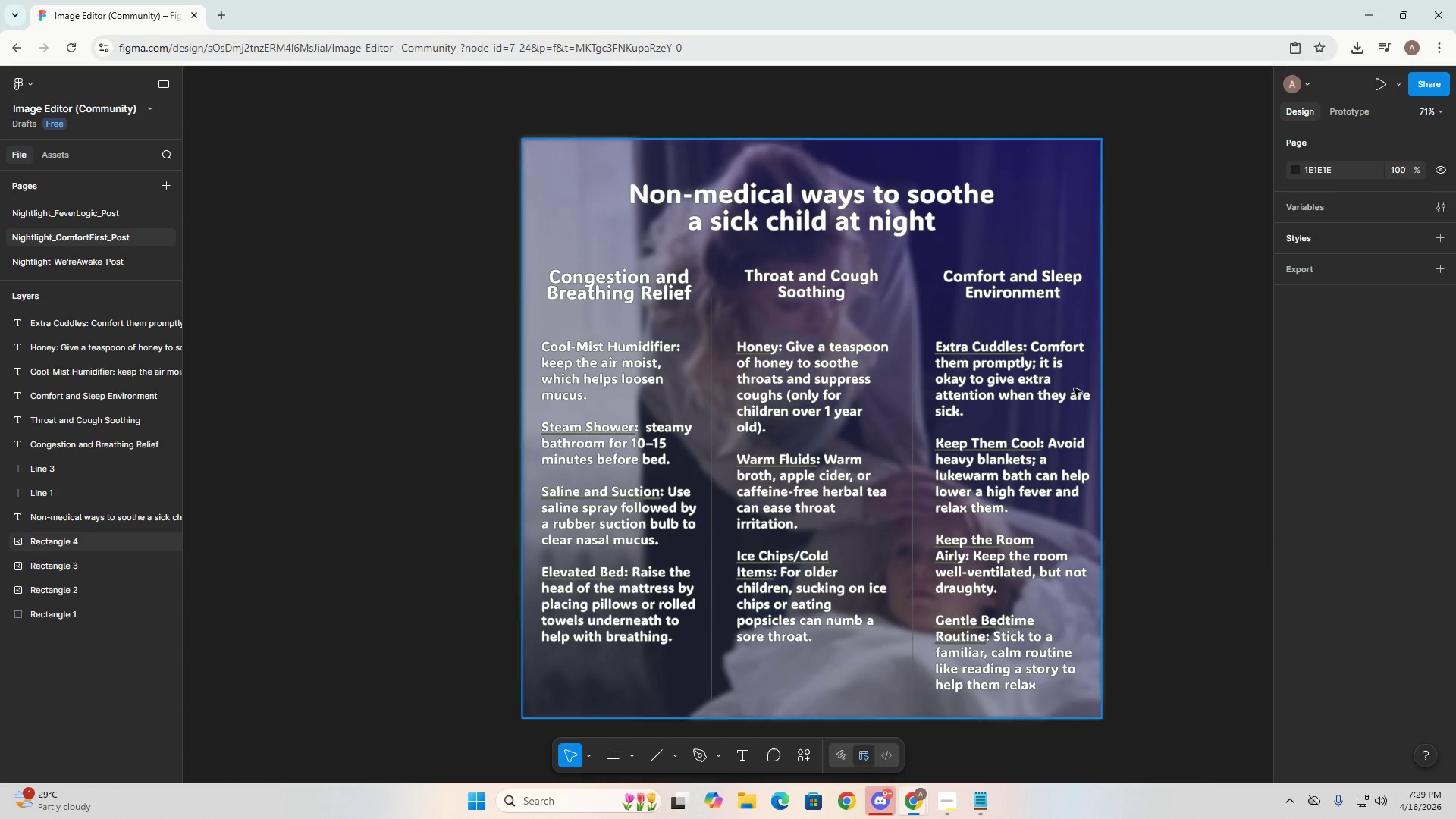 
key(Escape)
 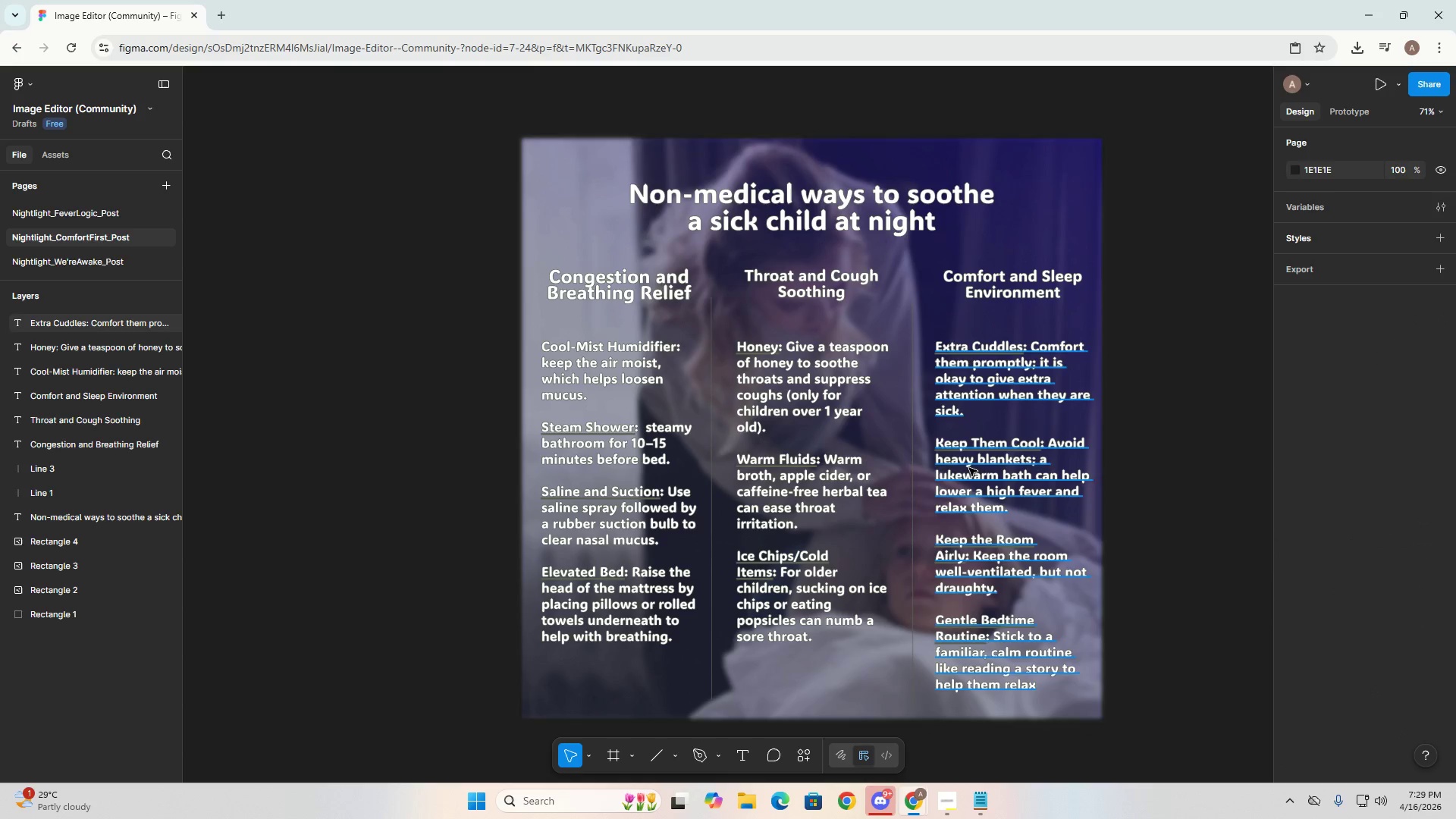 
key(Control+ControlLeft)
 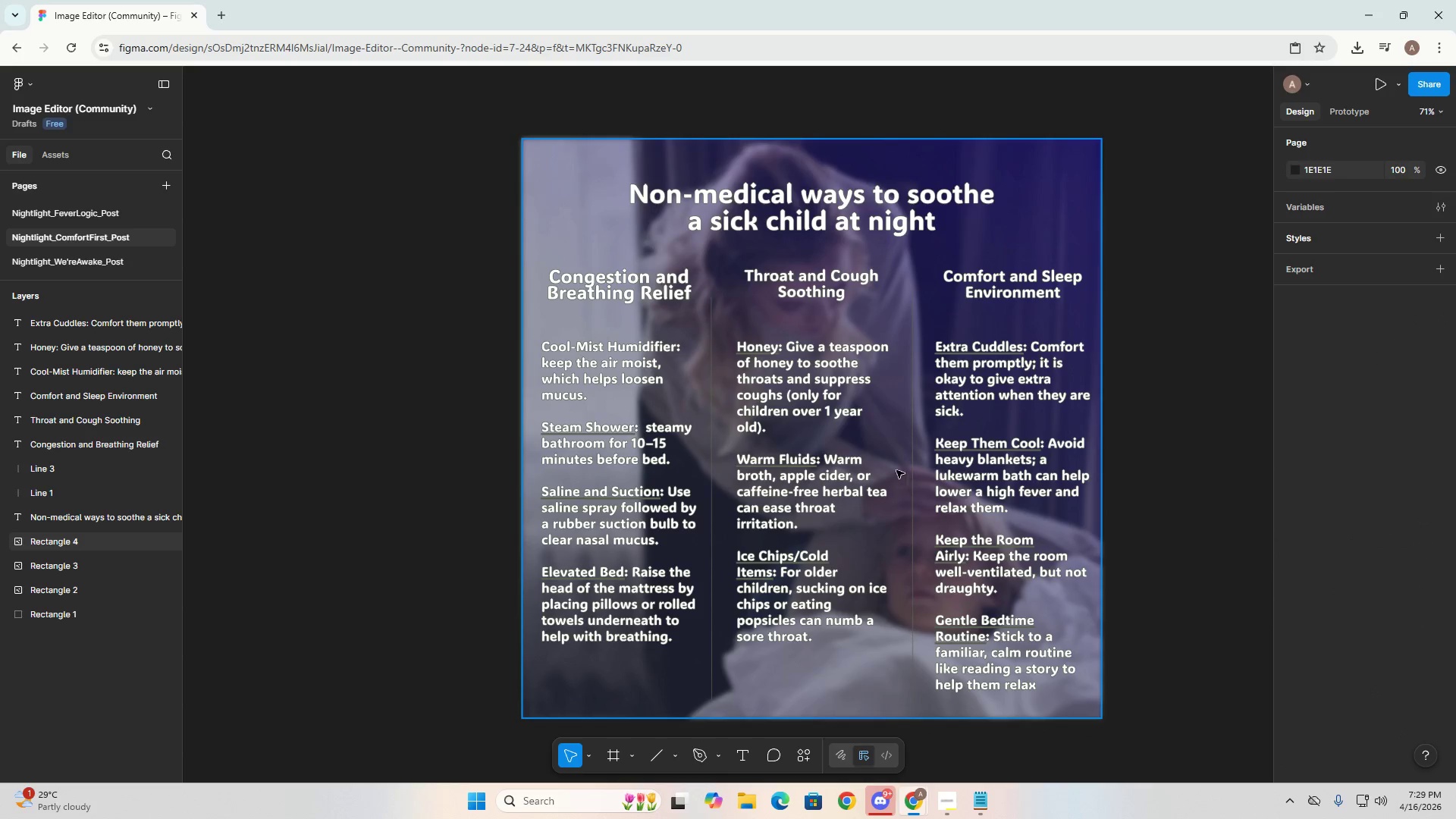 
hold_key(key=AltLeft, duration=0.5)
scroll: coordinate [855, 483], scroll_direction: down, amount: 3.0
 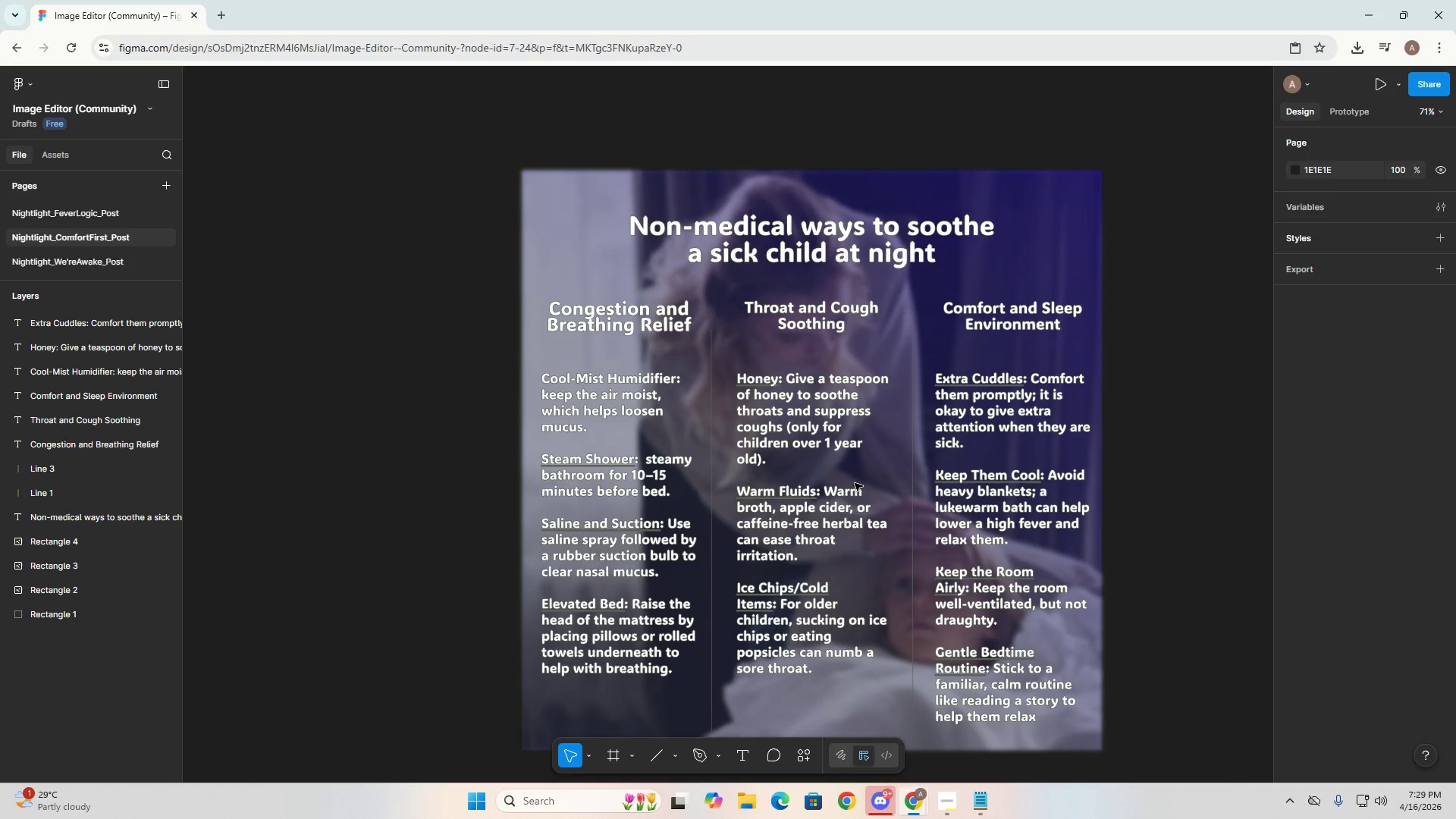 
hold_key(key=ControlLeft, duration=1.5)
scroll: coordinate [855, 483], scroll_direction: up, amount: 8.0
 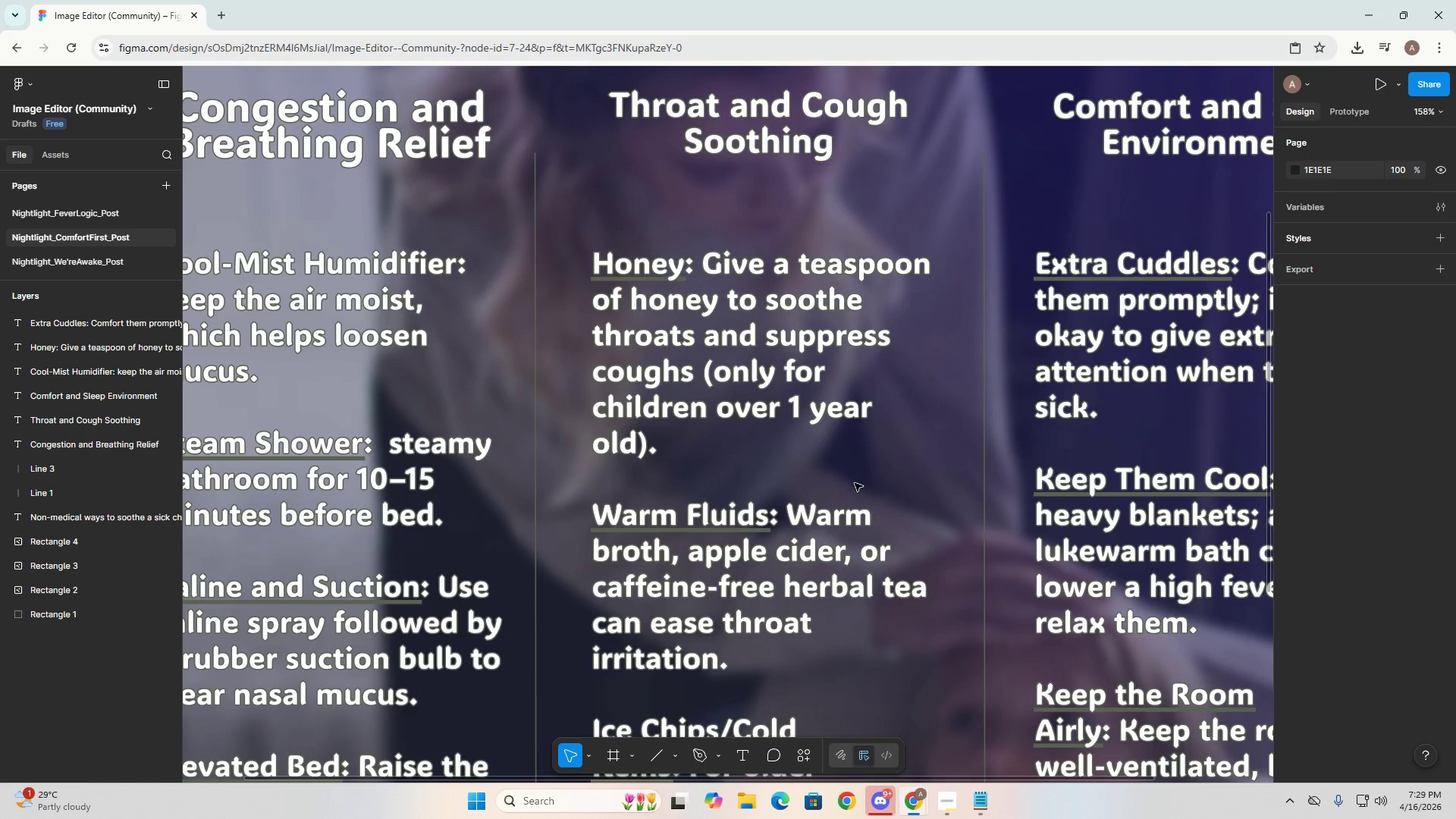 
key(Control+ControlLeft)
 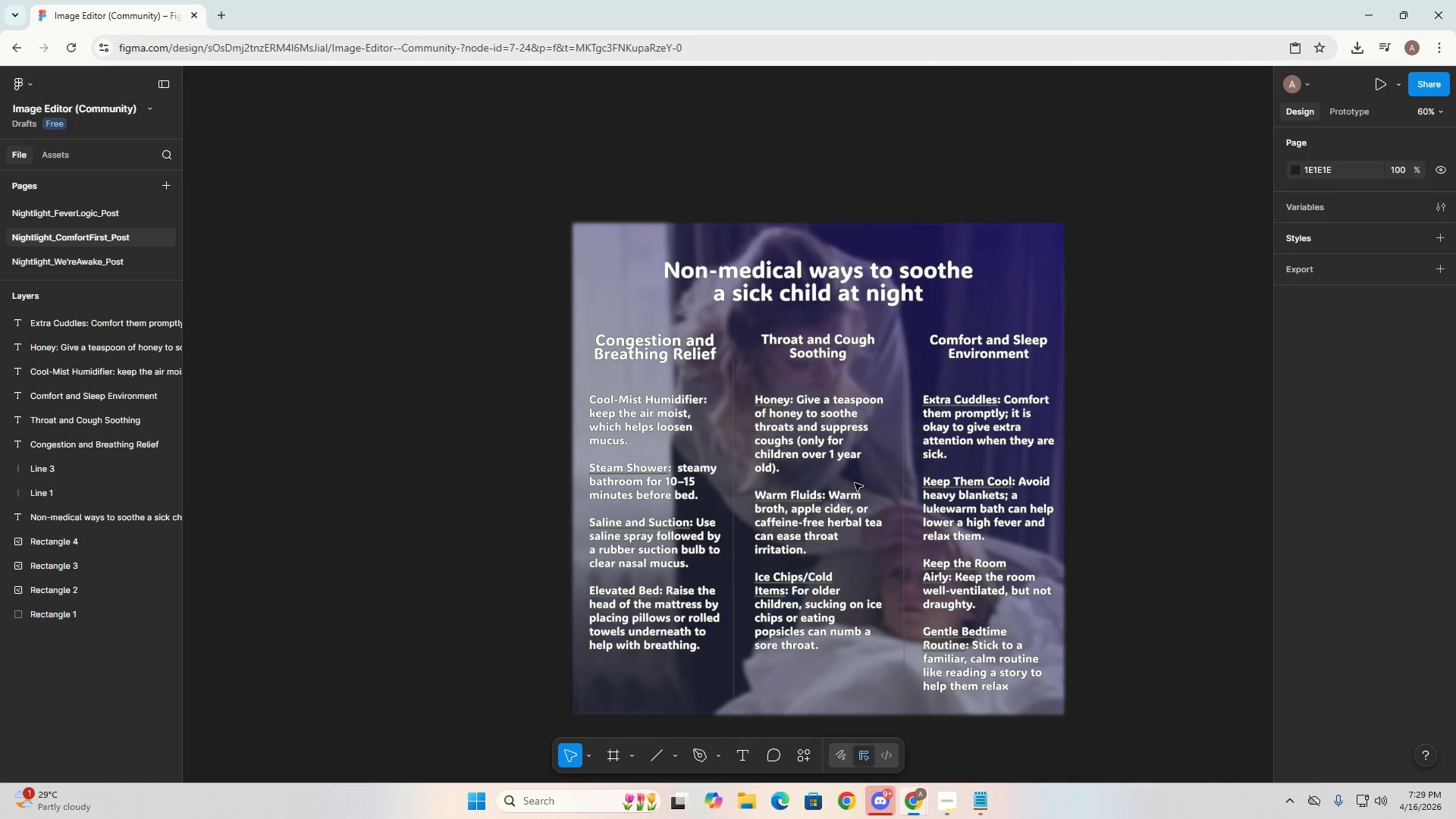 
key(Control+ControlLeft)
 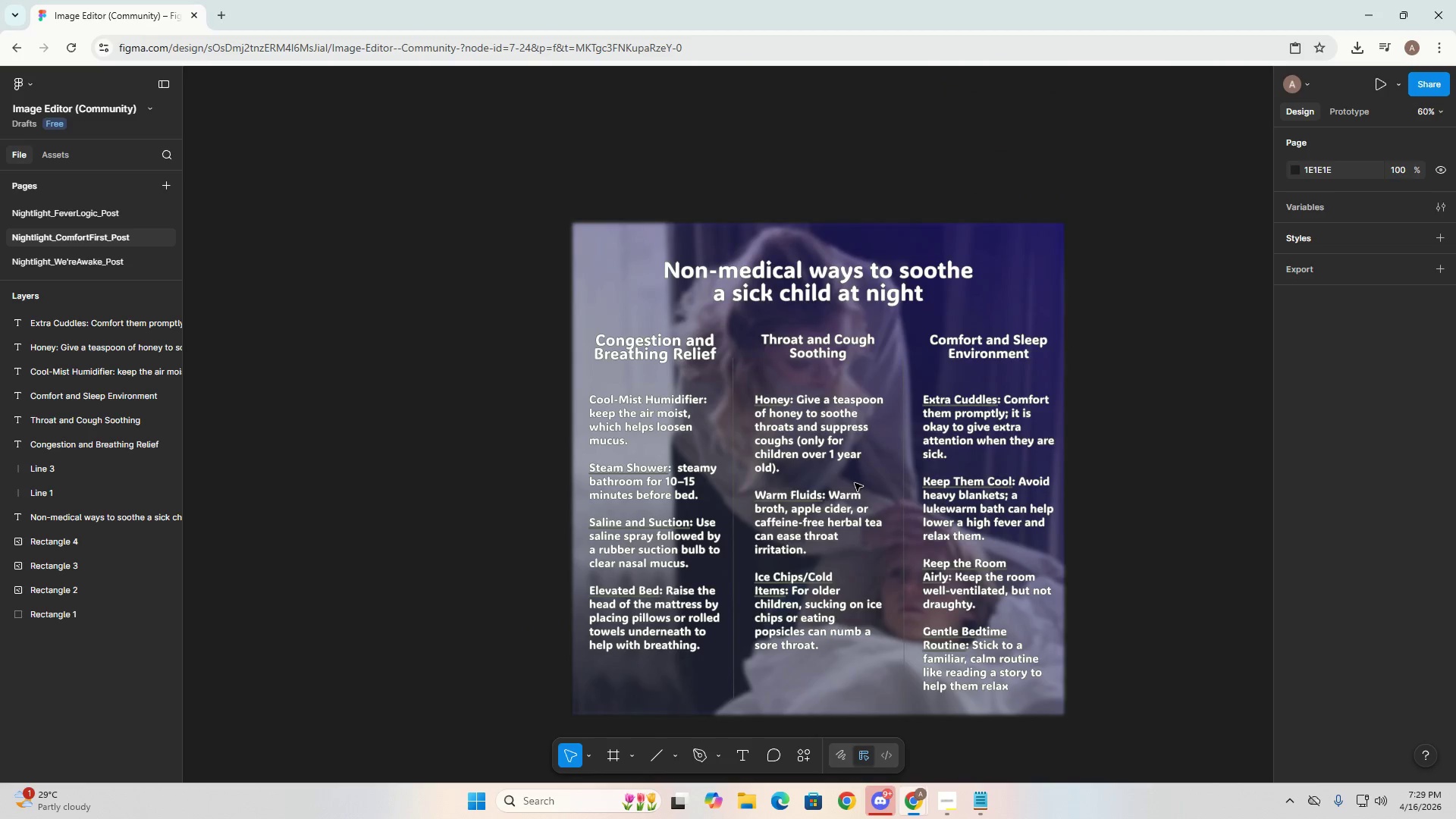 
key(Control+ControlLeft)
 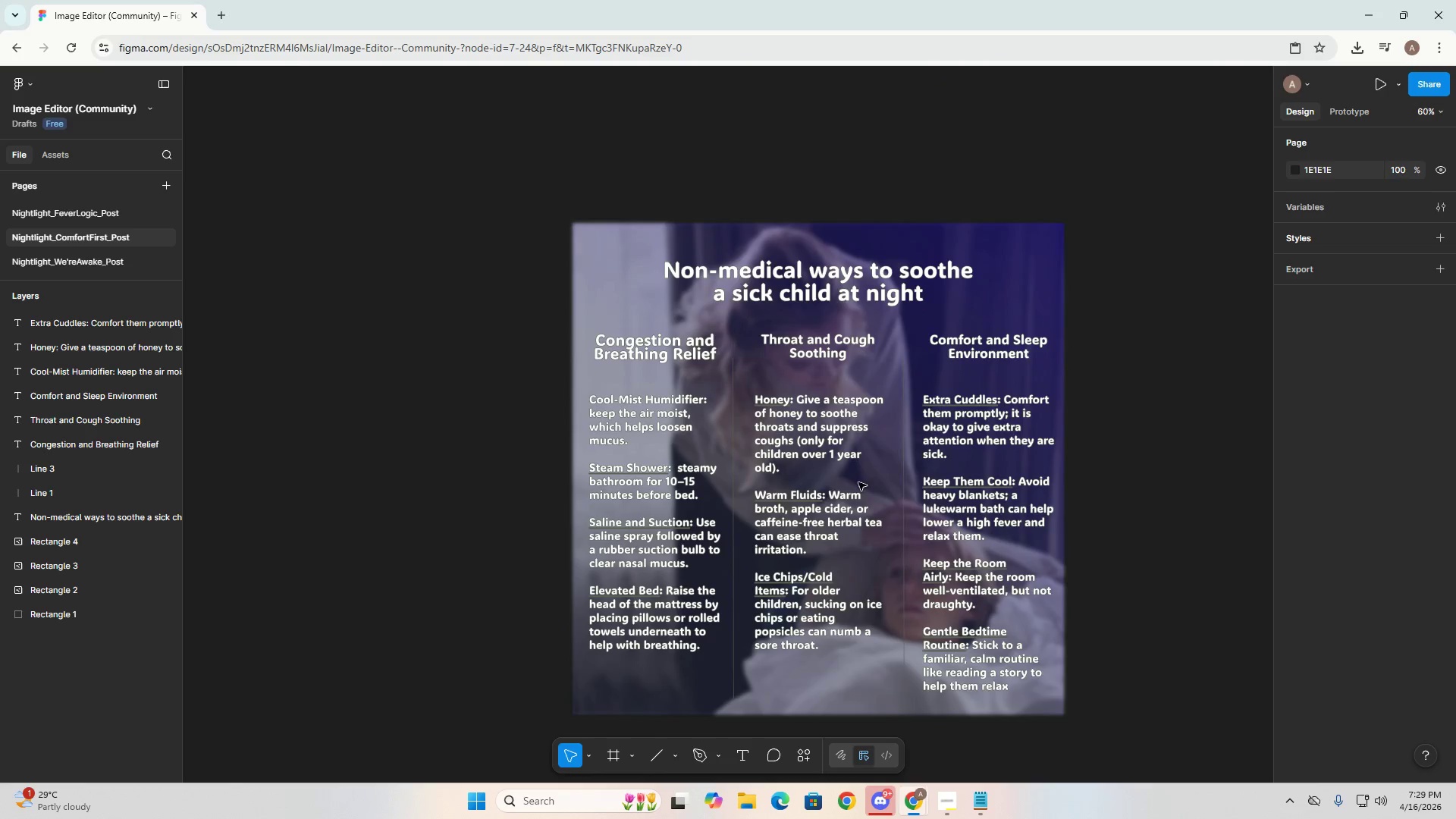 
key(Control+ControlLeft)
 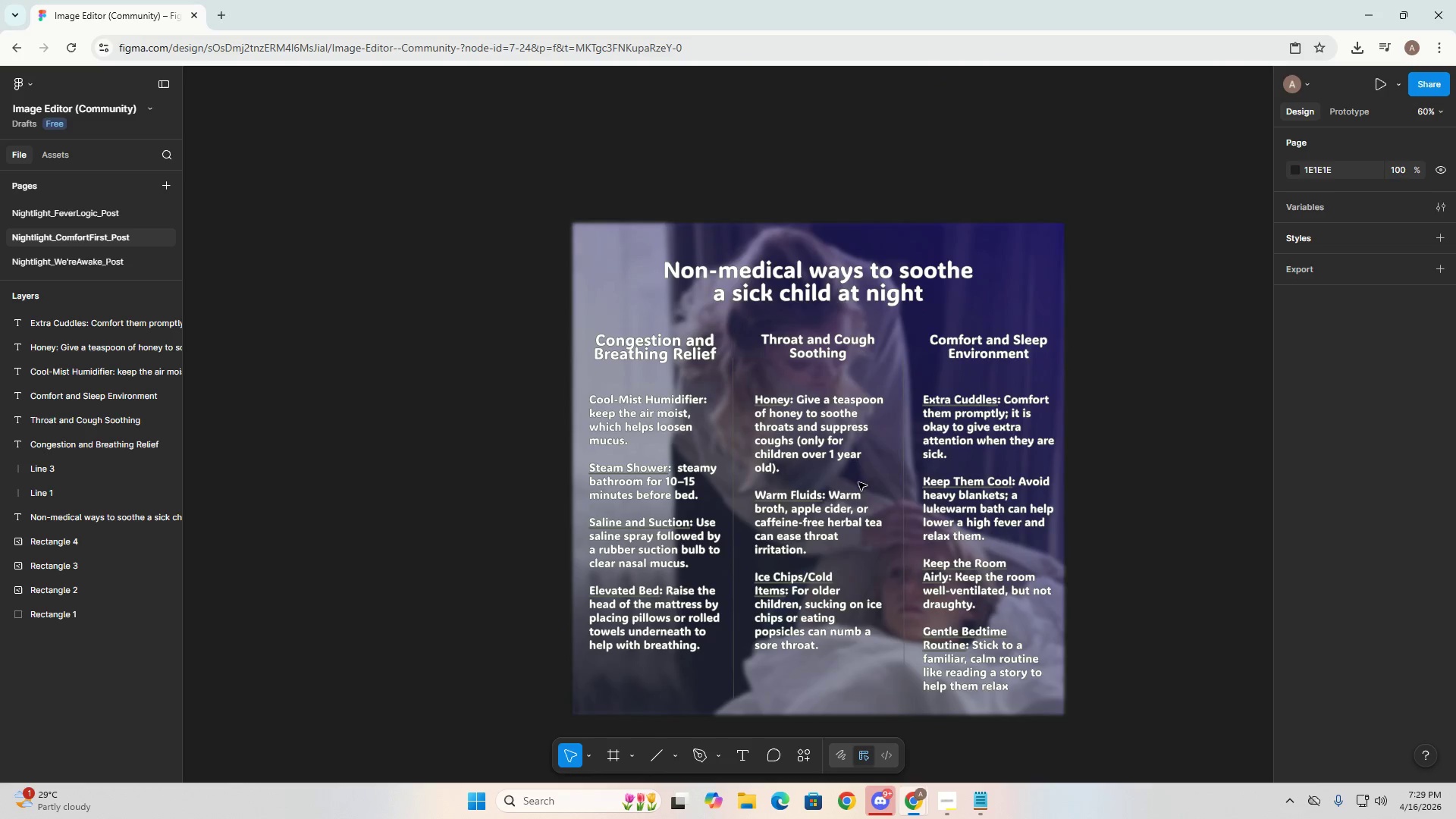 
key(Control+ControlLeft)
 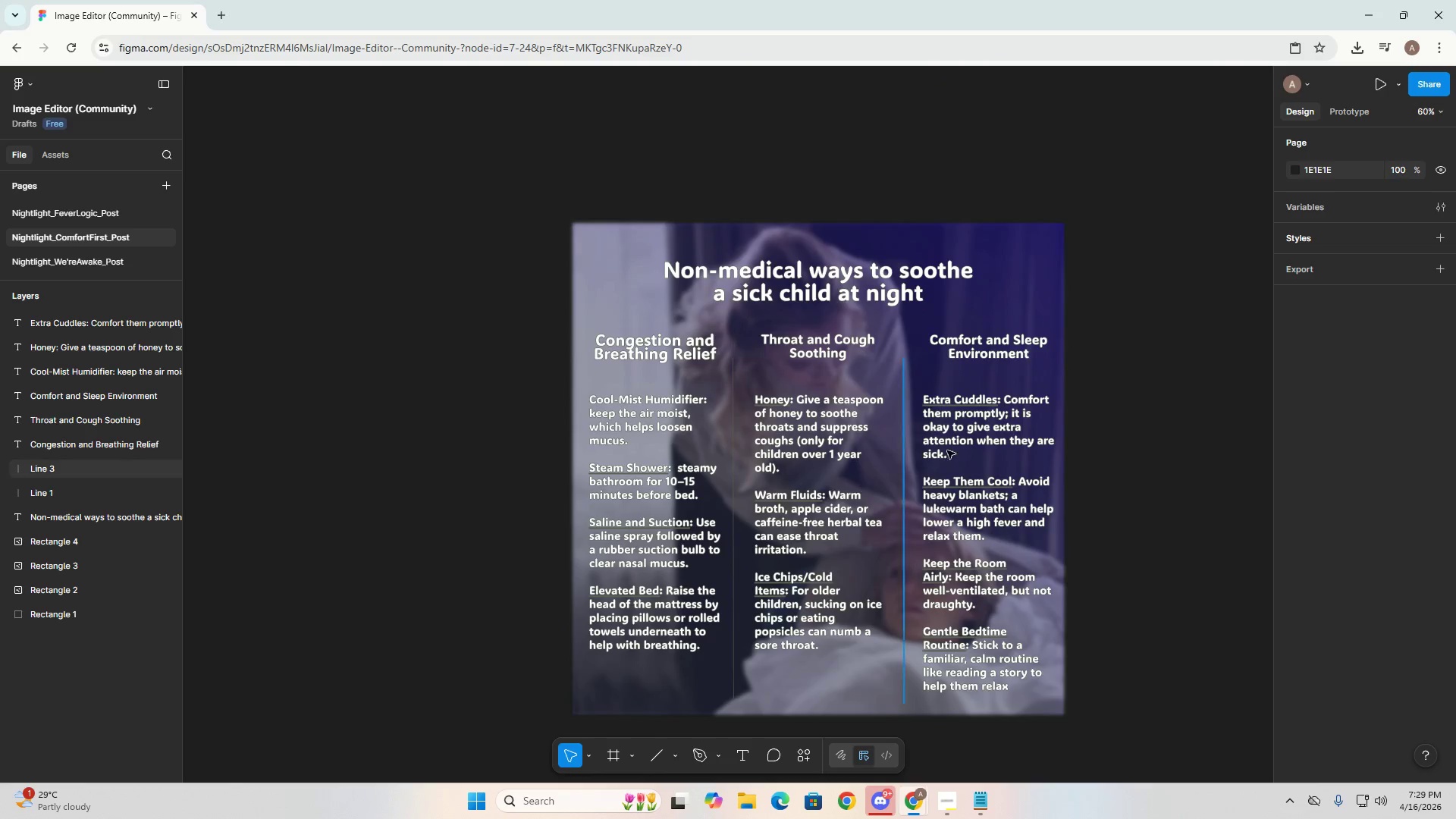 
key(Control+ControlLeft)
 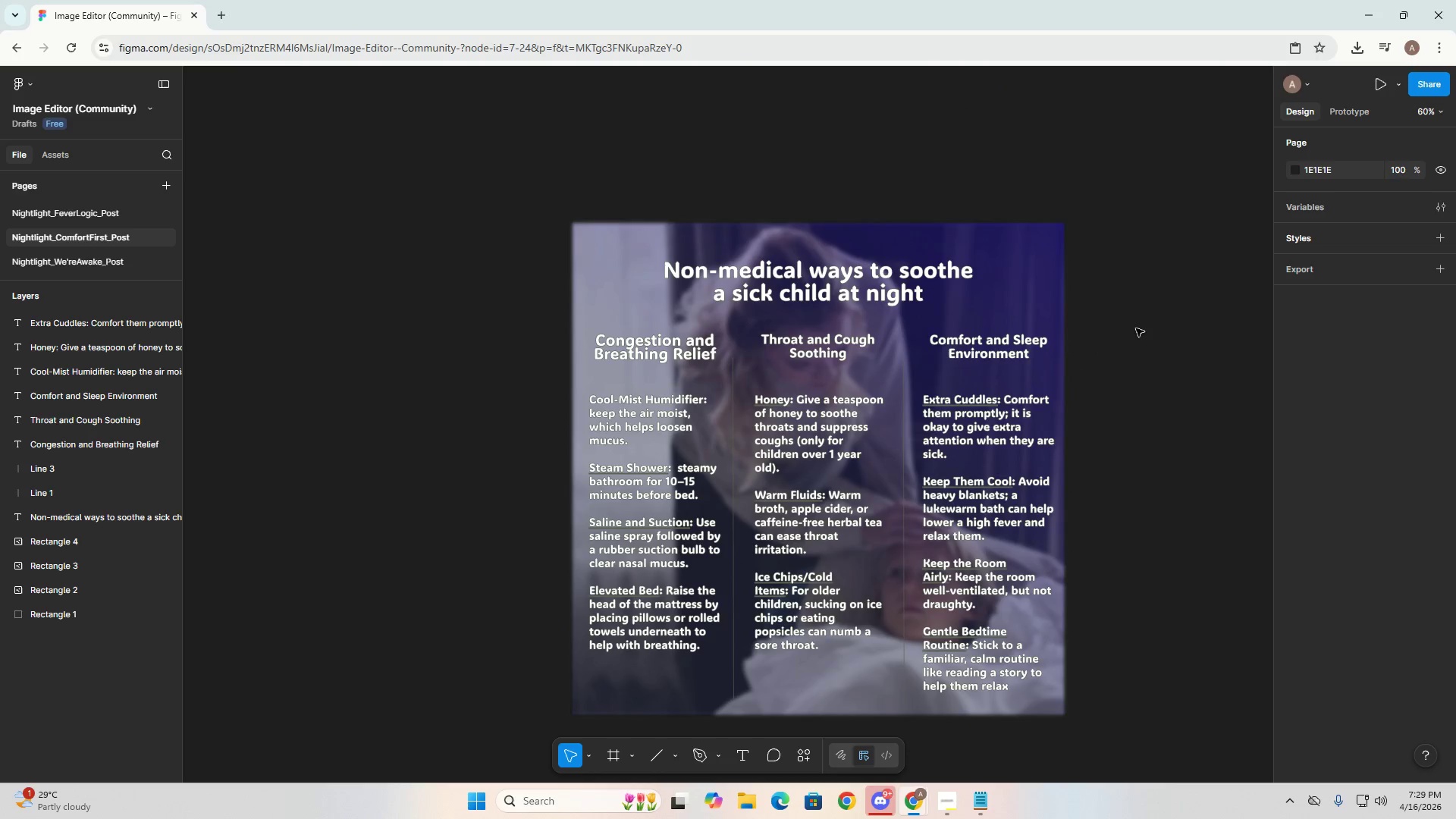 
scroll: coordinate [855, 483], scroll_direction: down, amount: 7.0
 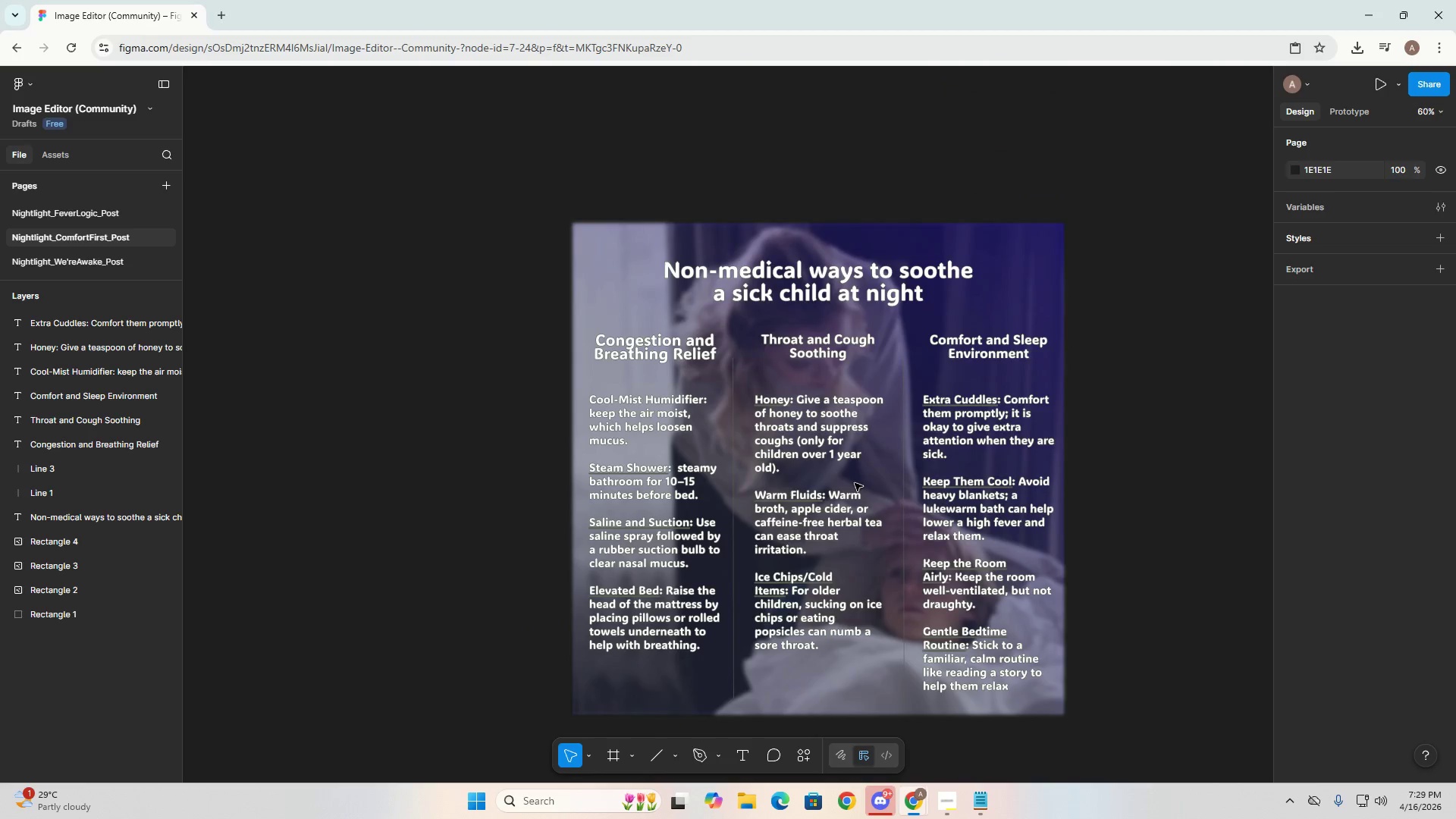 
left_click([1136, 328])
 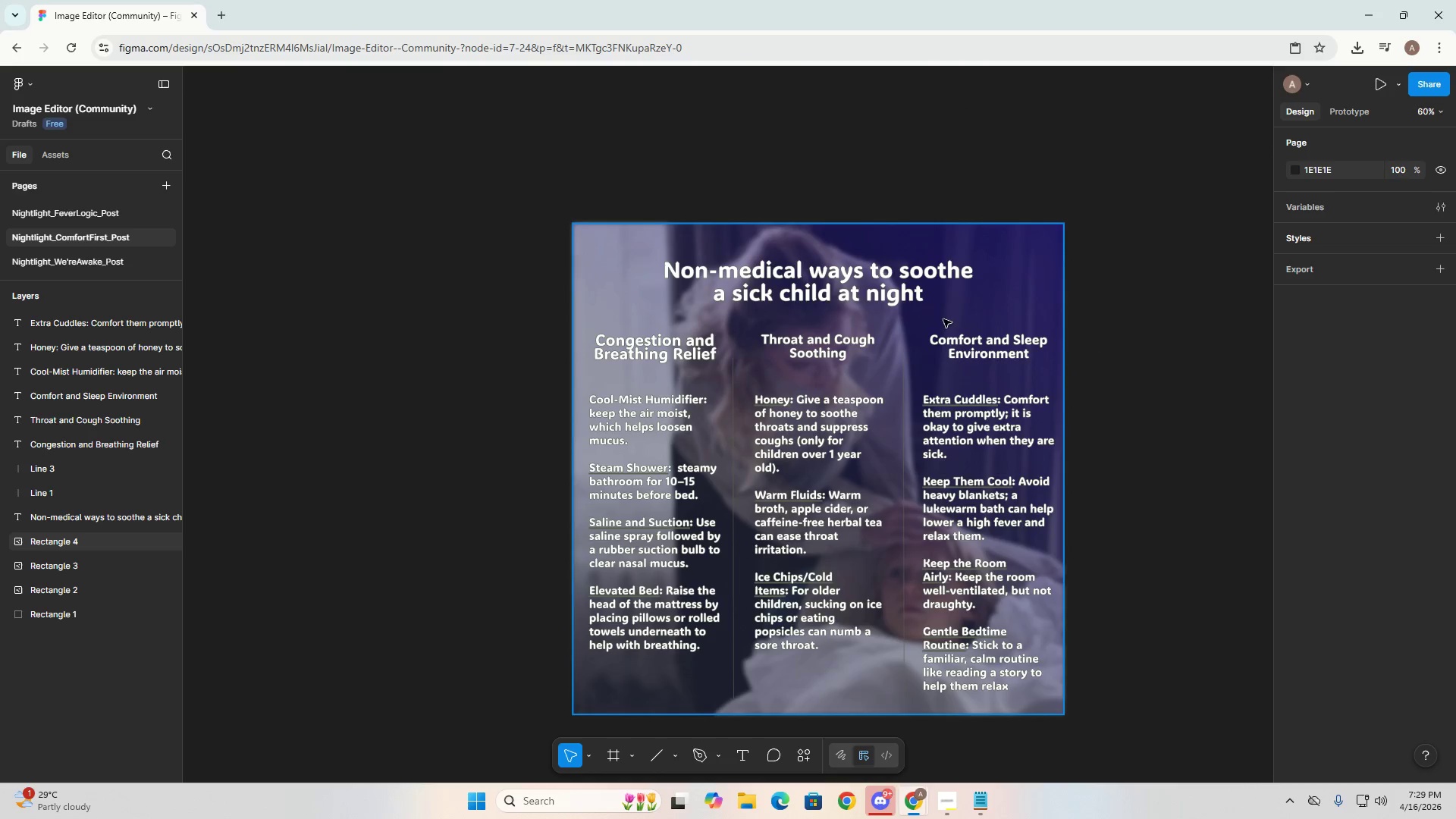 
left_click([920, 306])
 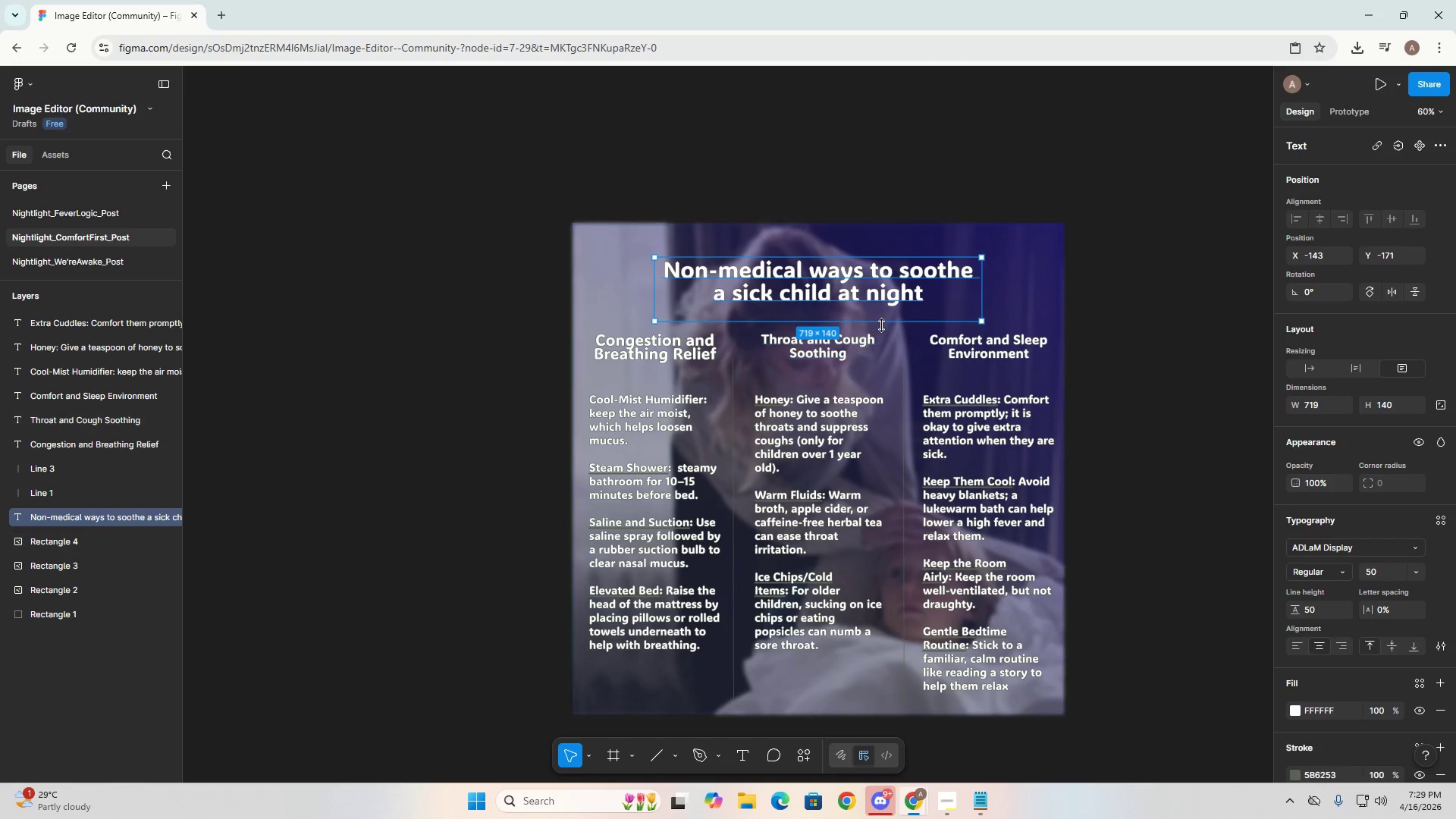 
wait(5.31)
 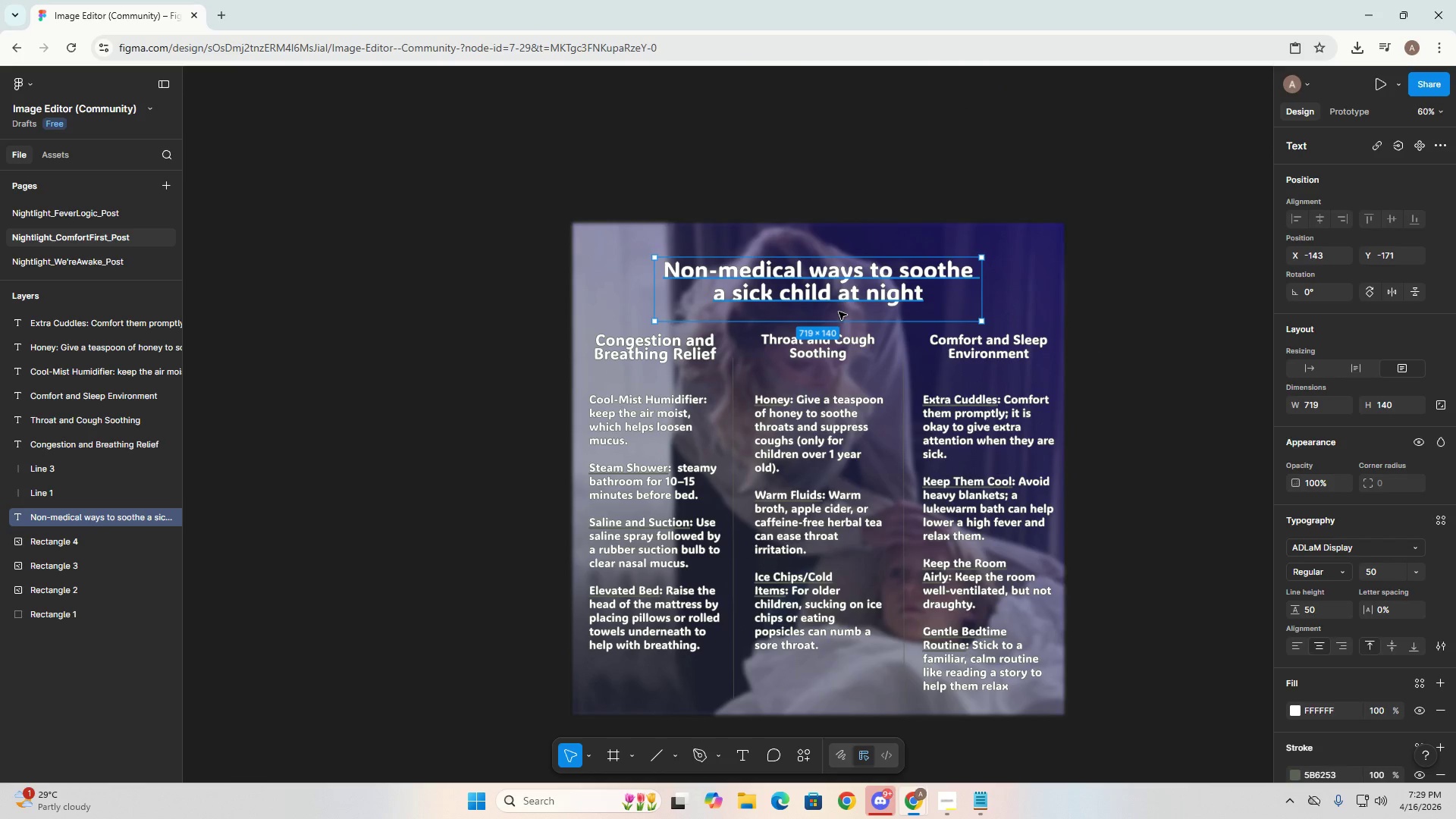 
double_click([911, 298])
 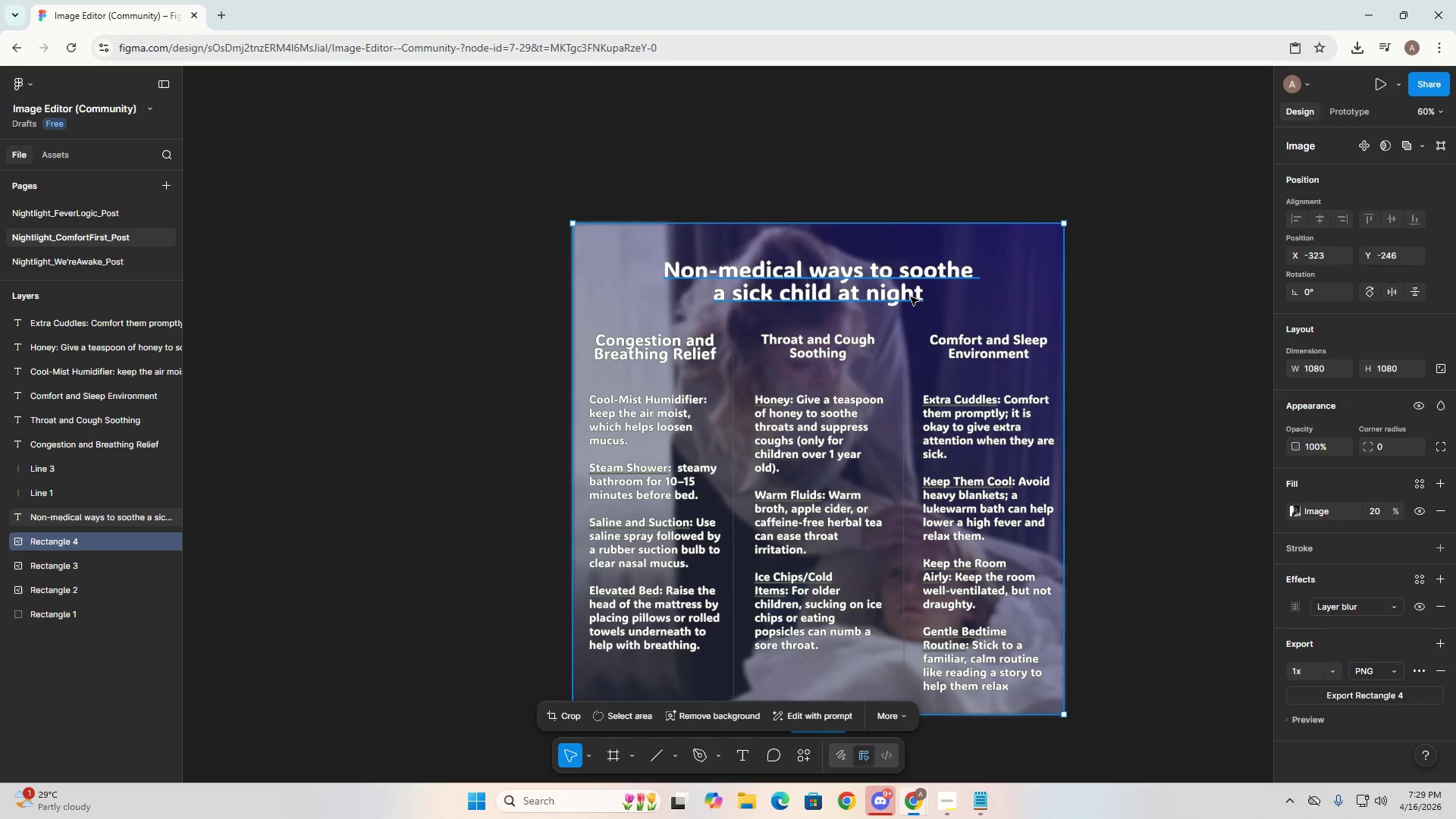 
triple_click([911, 297])
 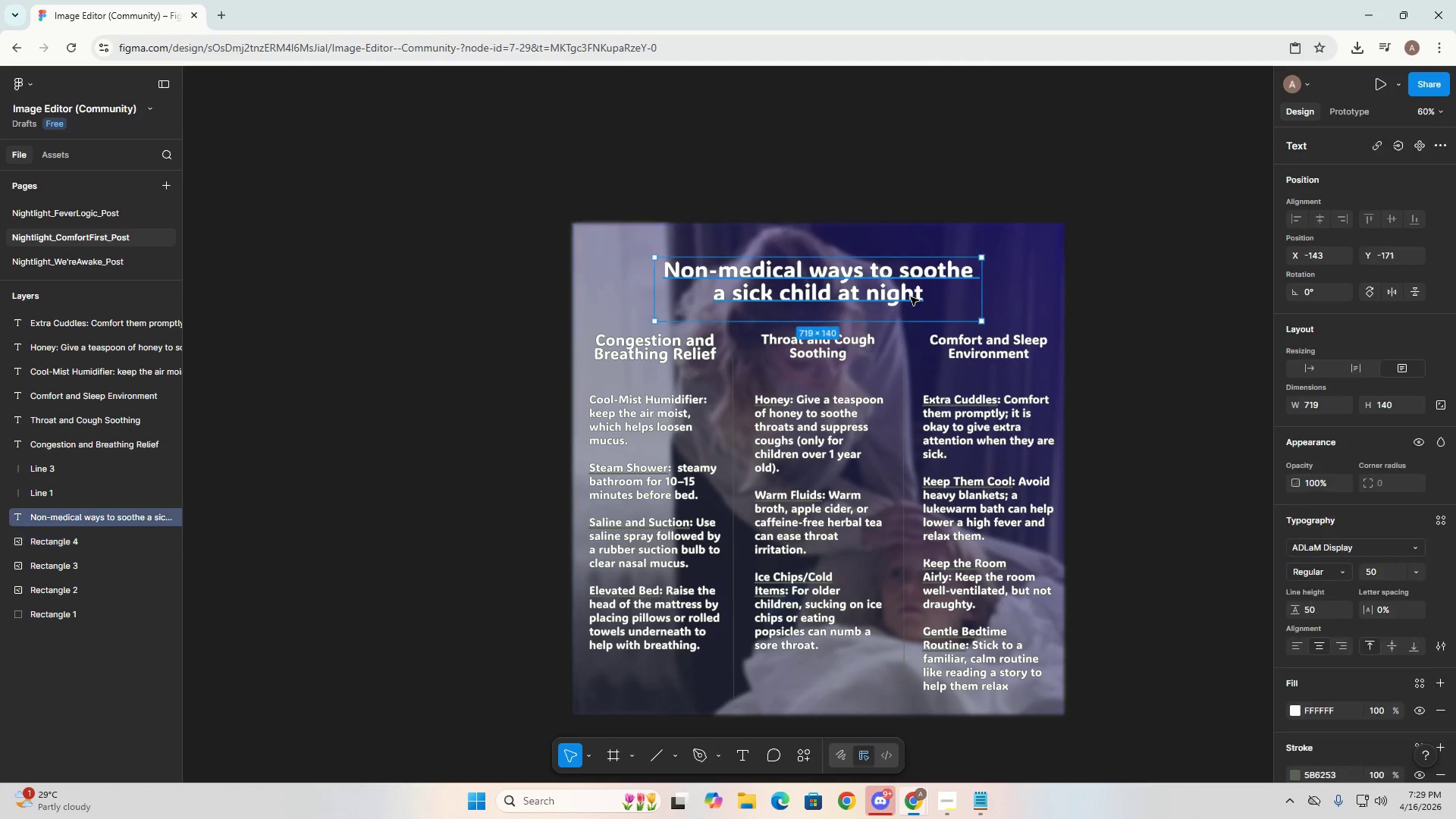 
key(Control+A)
 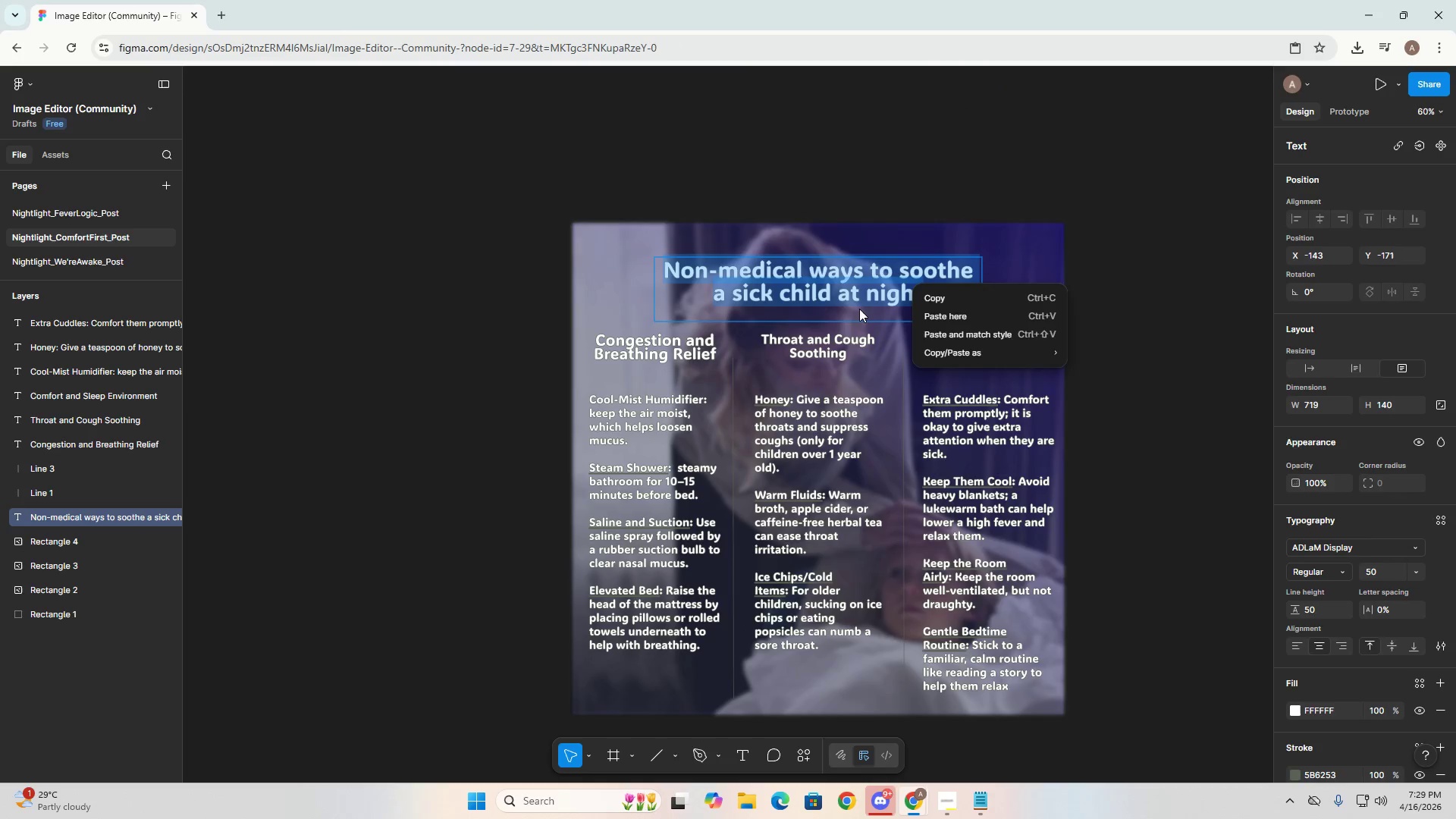 
type(NON)
 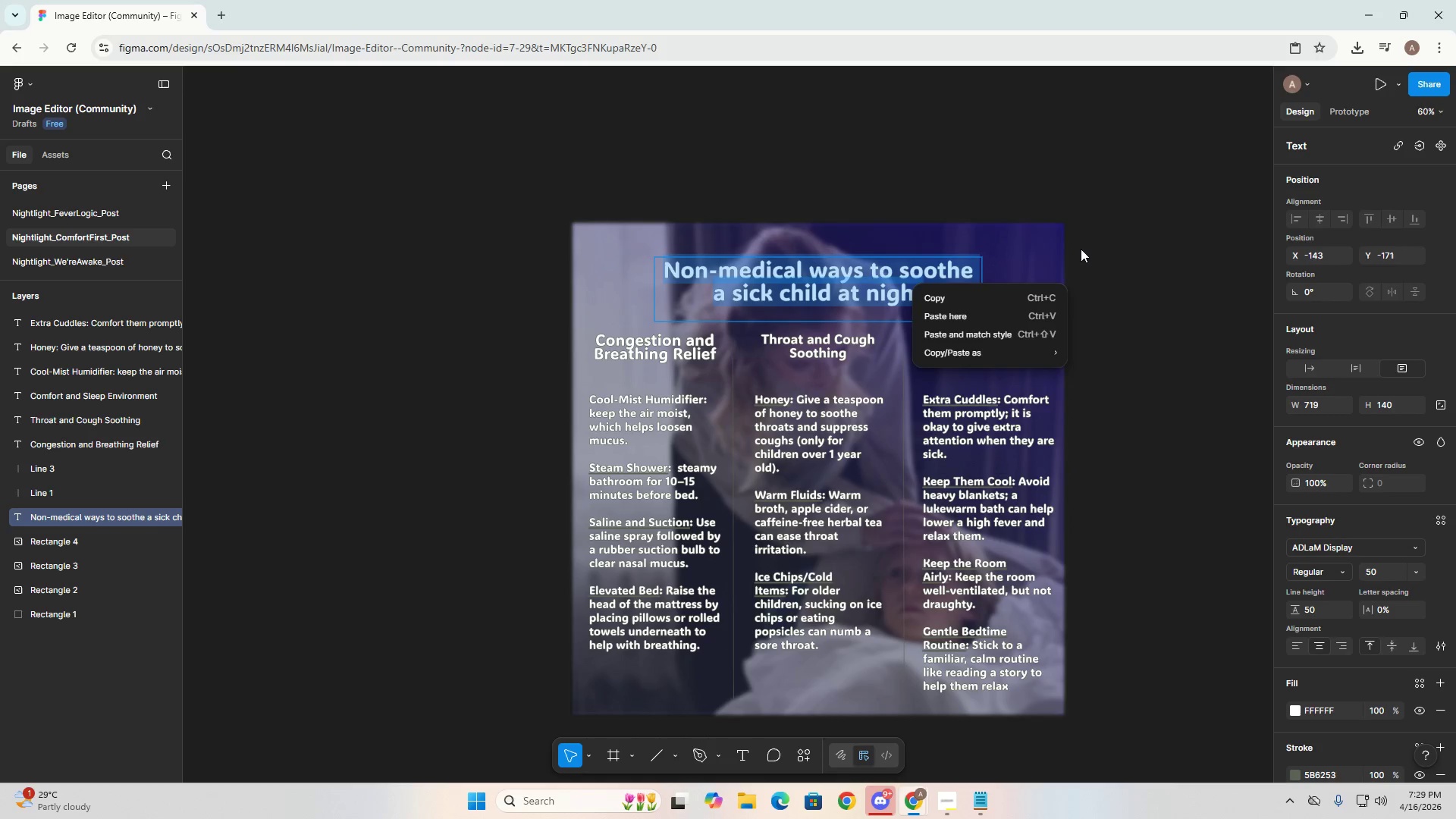 
double_click([1151, 228])
 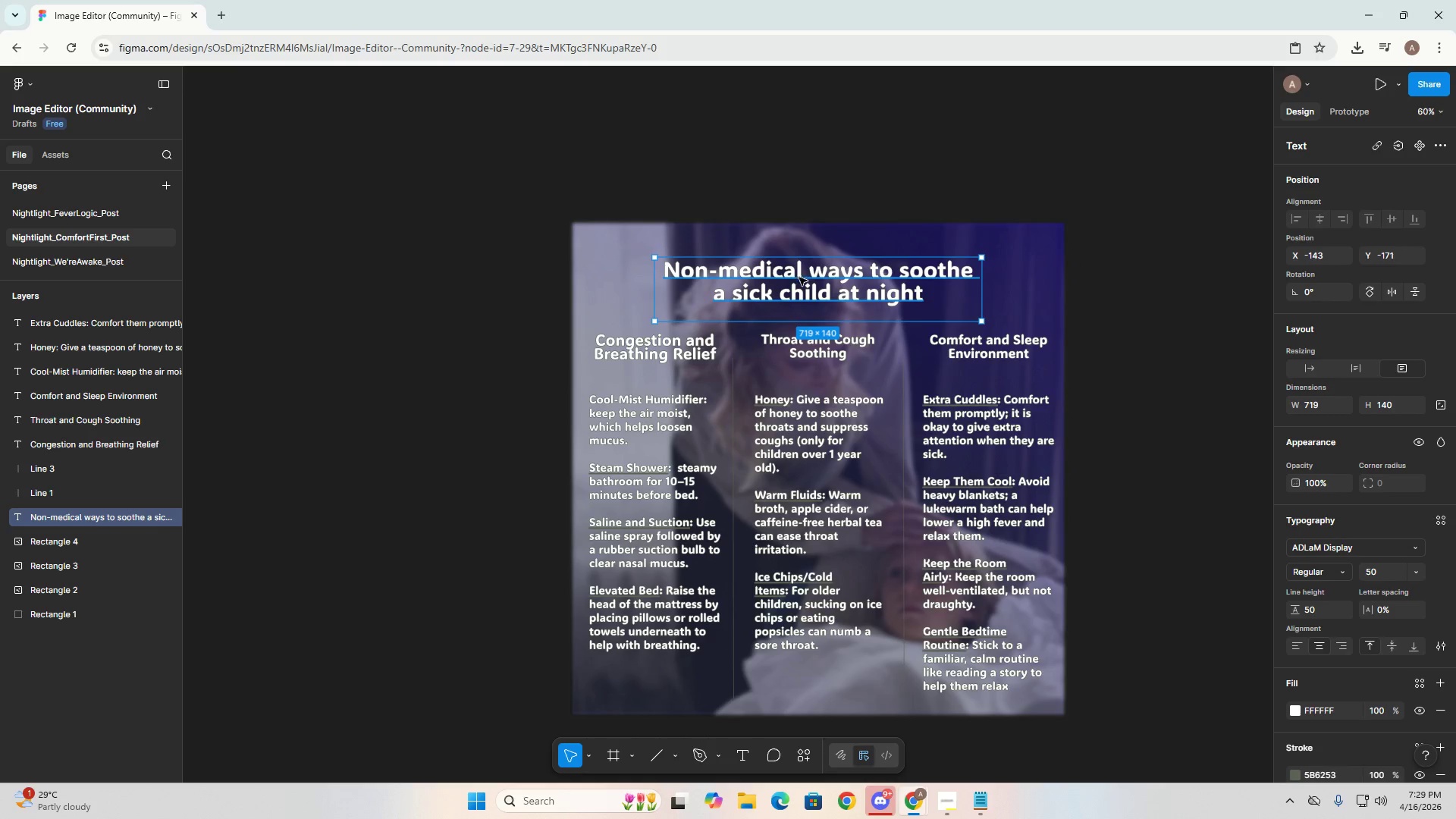 
double_click([799, 278])
 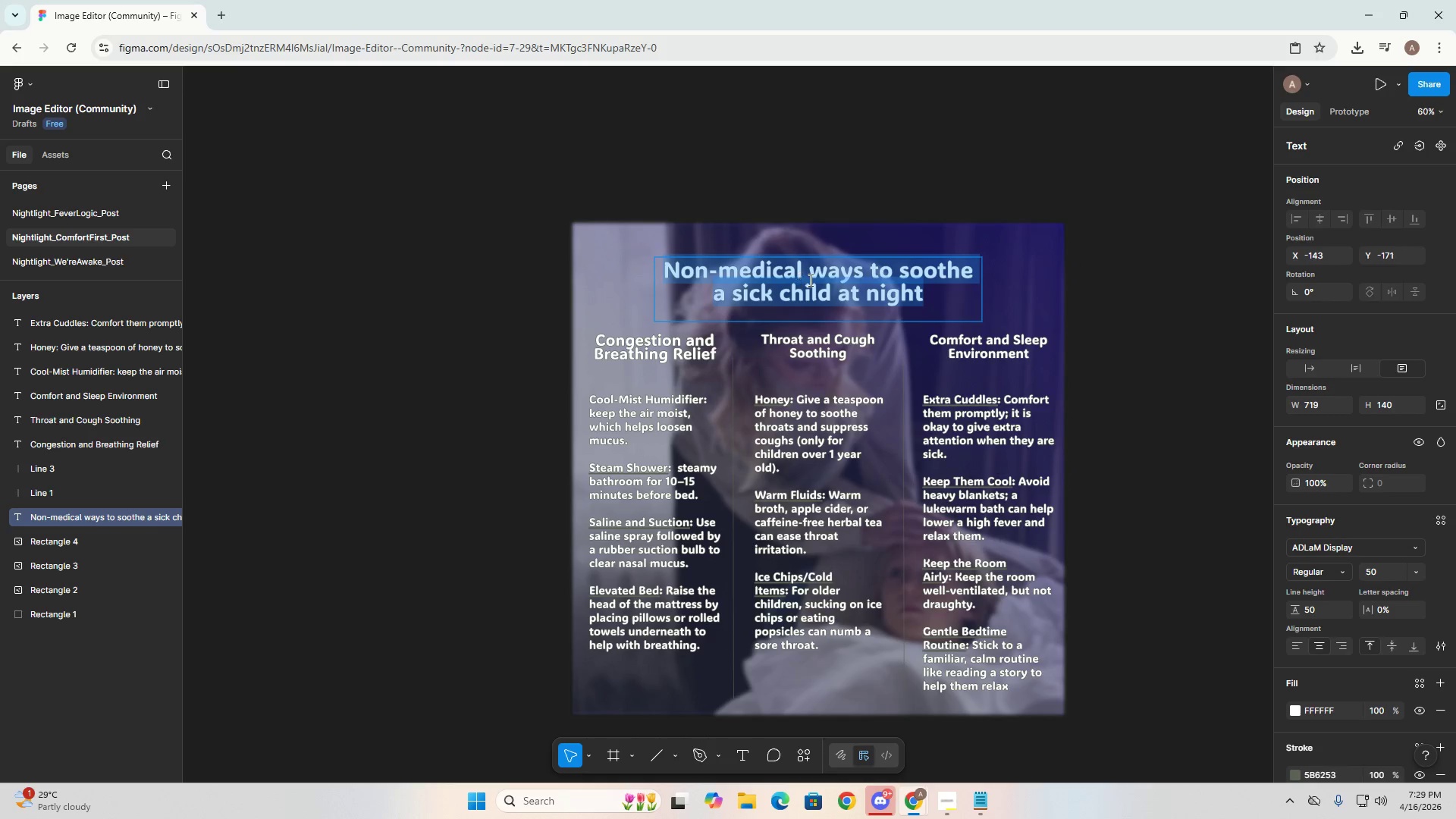 
key(Control+A)
 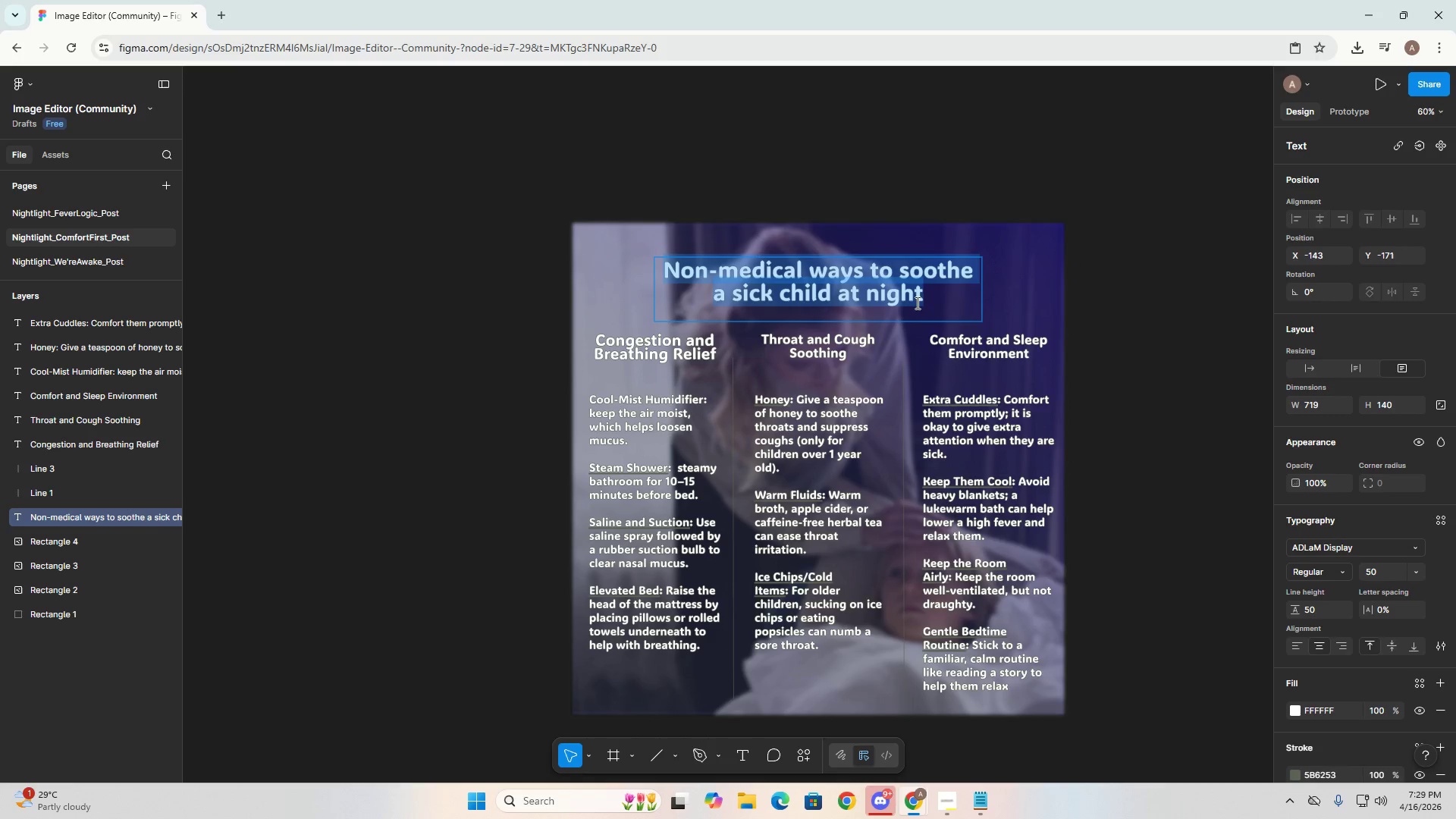 
left_click([911, 297])
 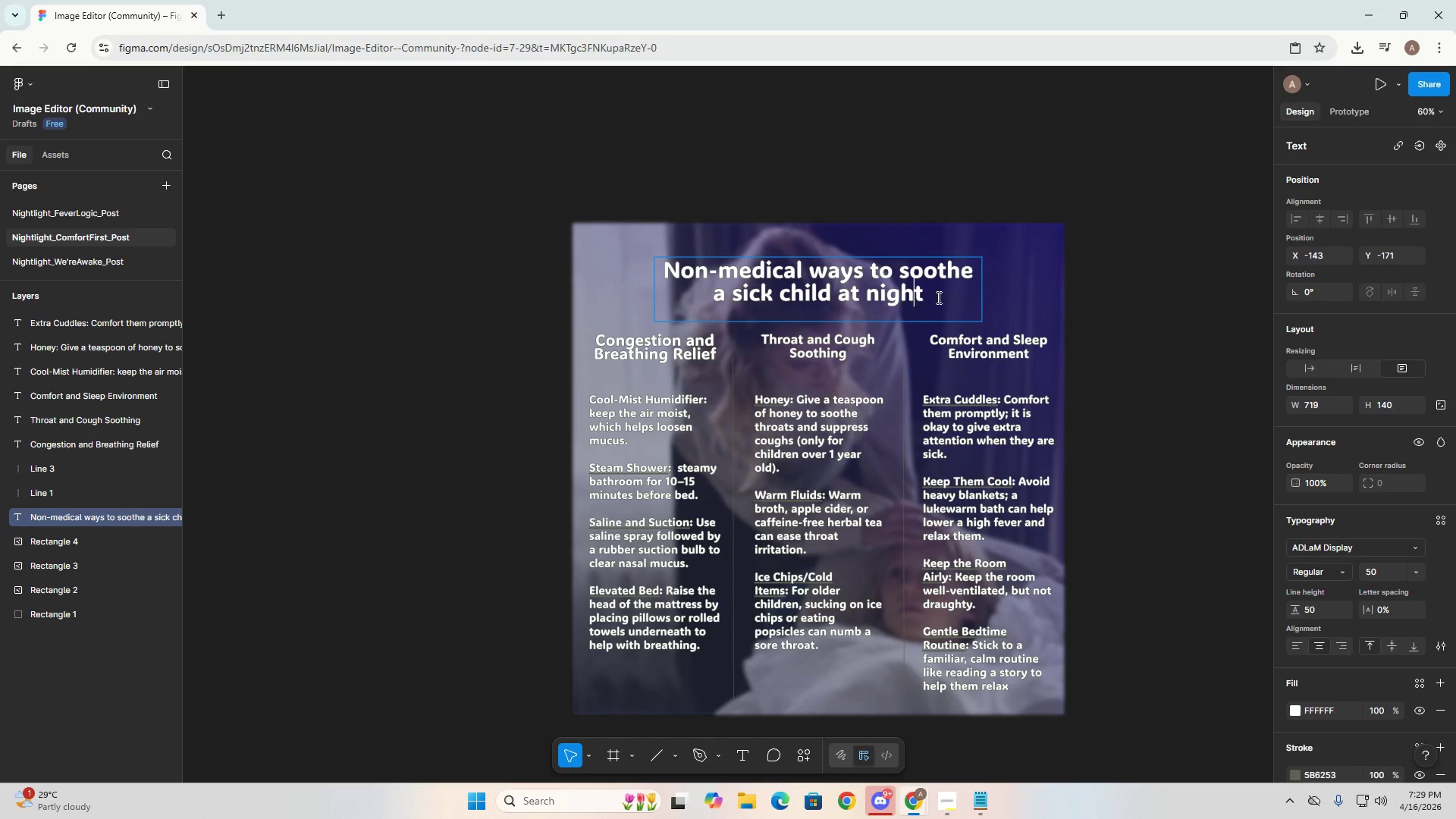 
left_click([945, 297])
 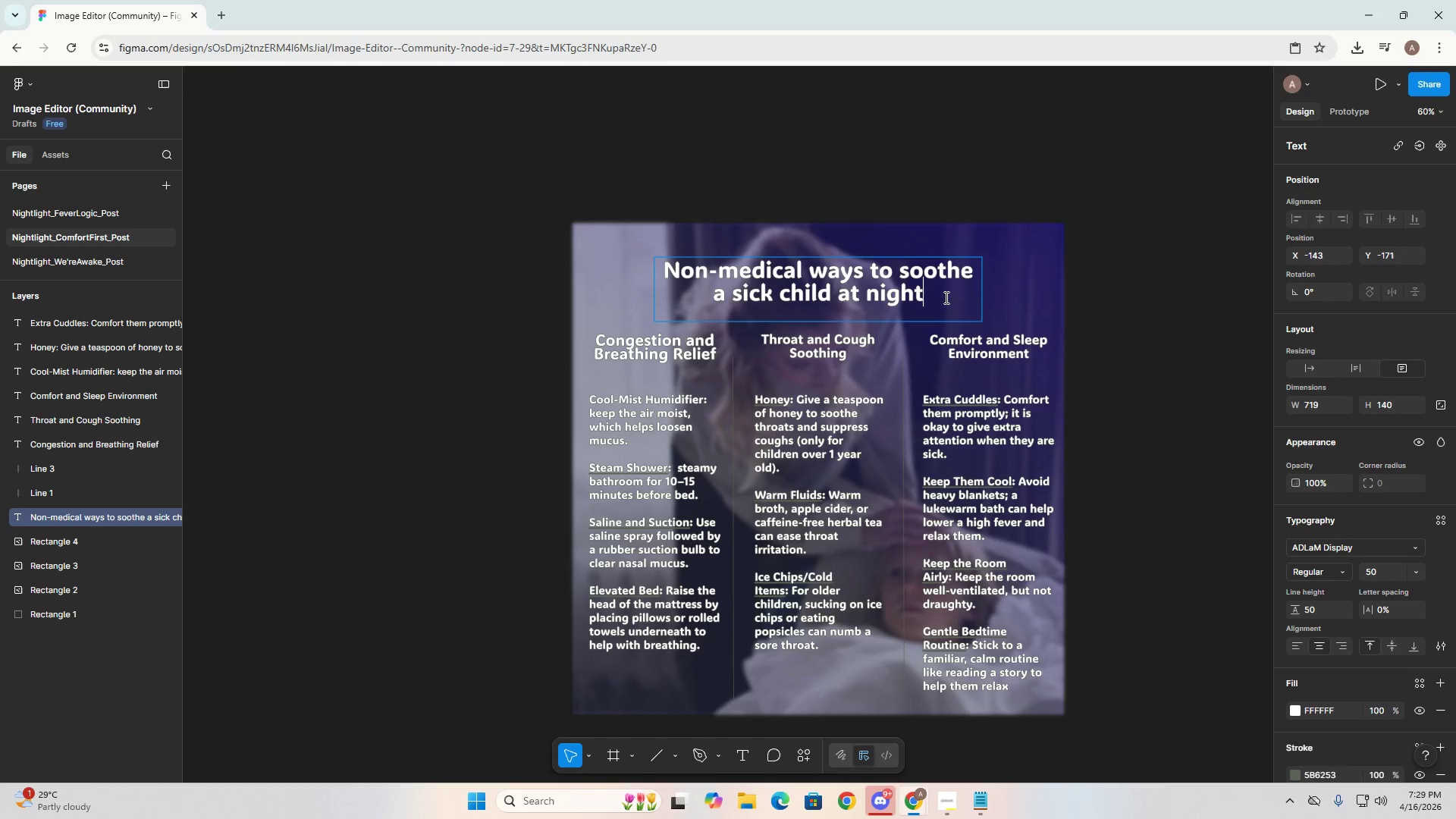 
key(Control+ControlLeft)
 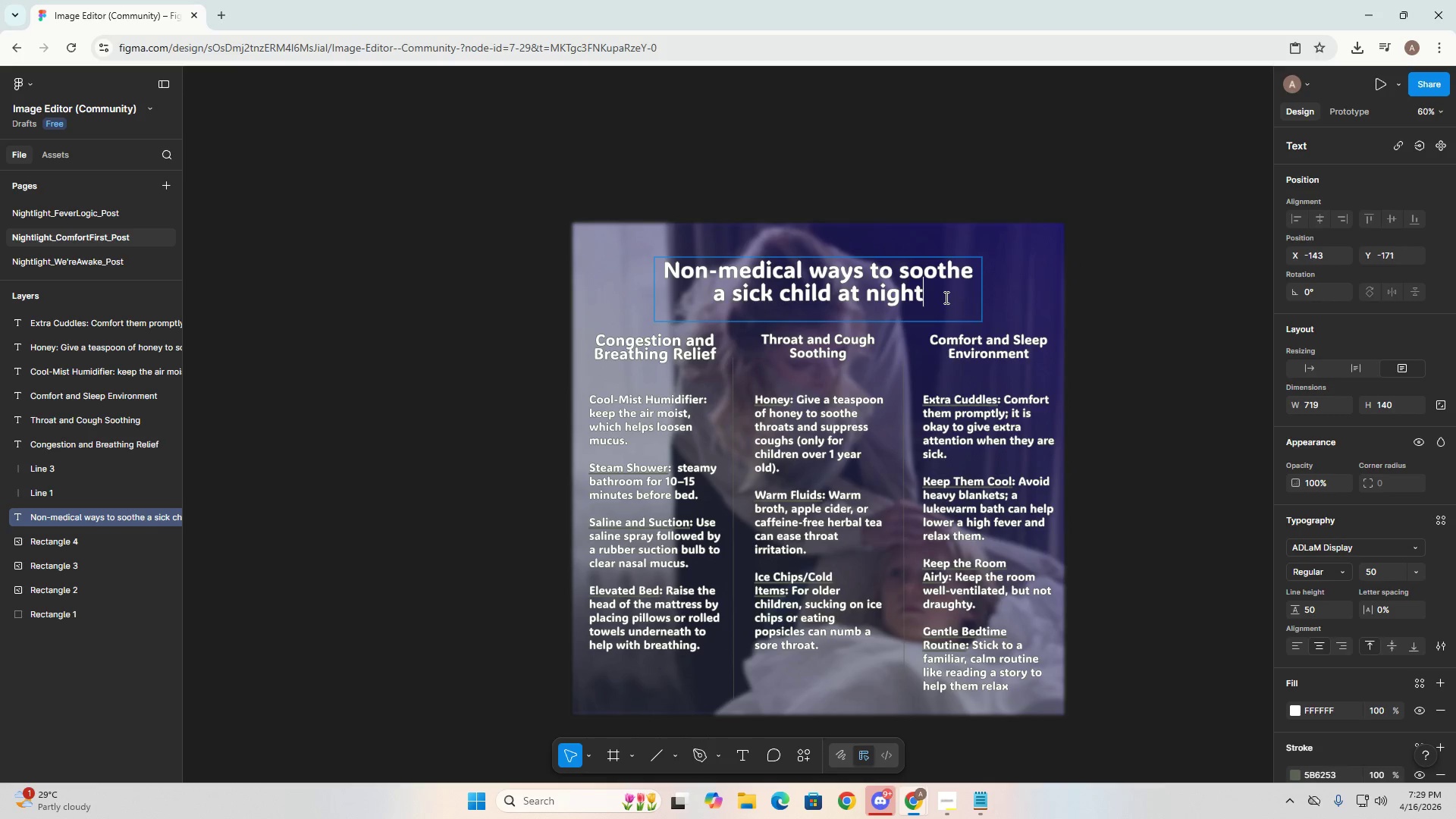 
key(Control+A)
 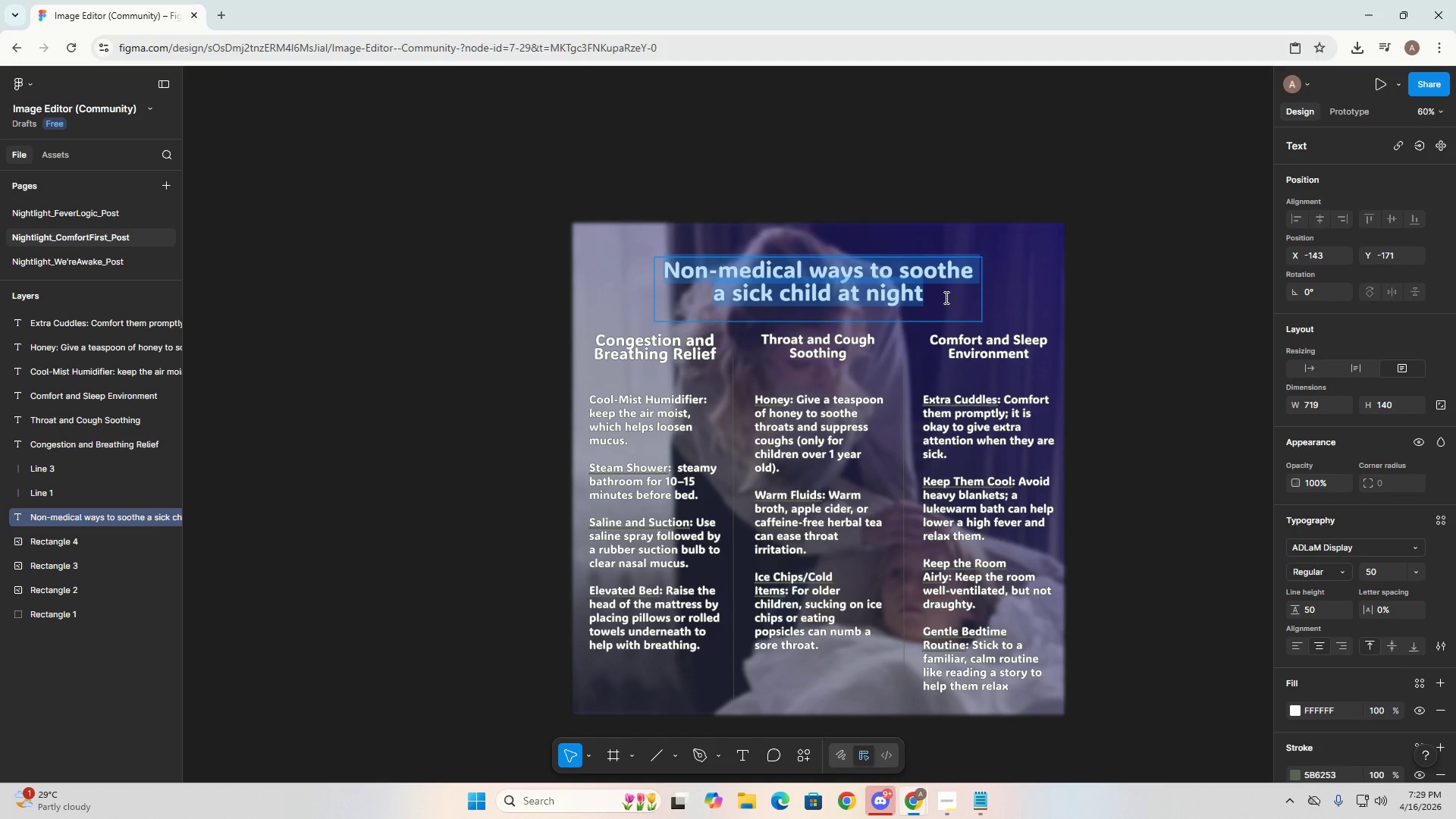 
type(NON E)
key(Backspace)
key(Backspace)
type(-MD)
key(Backspace)
type(EDICAL WAYS Y)
key(Backspace)
type(TO SOOTHE A SICK CHILD)
 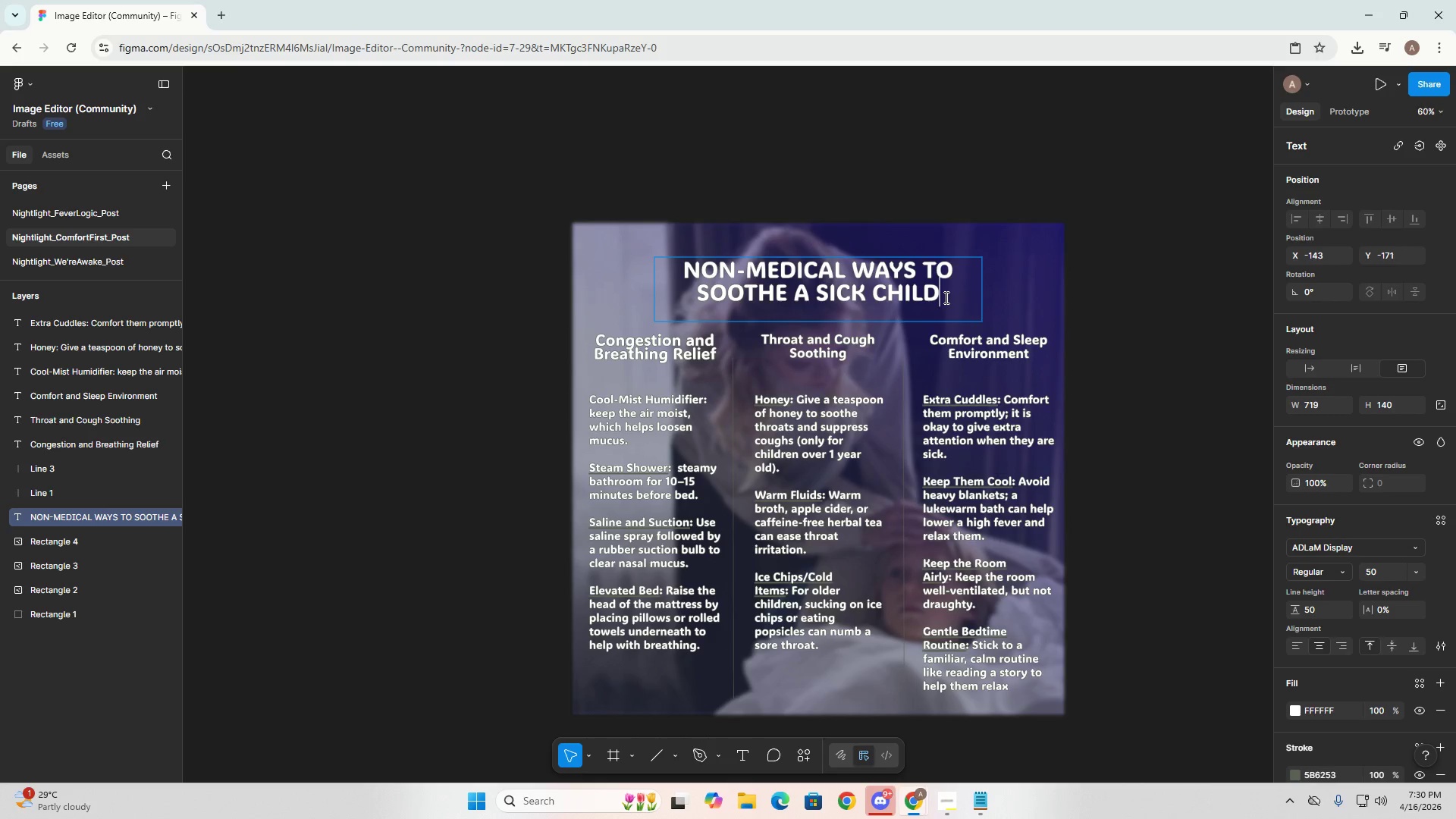 
key(Alt+AltLeft)
 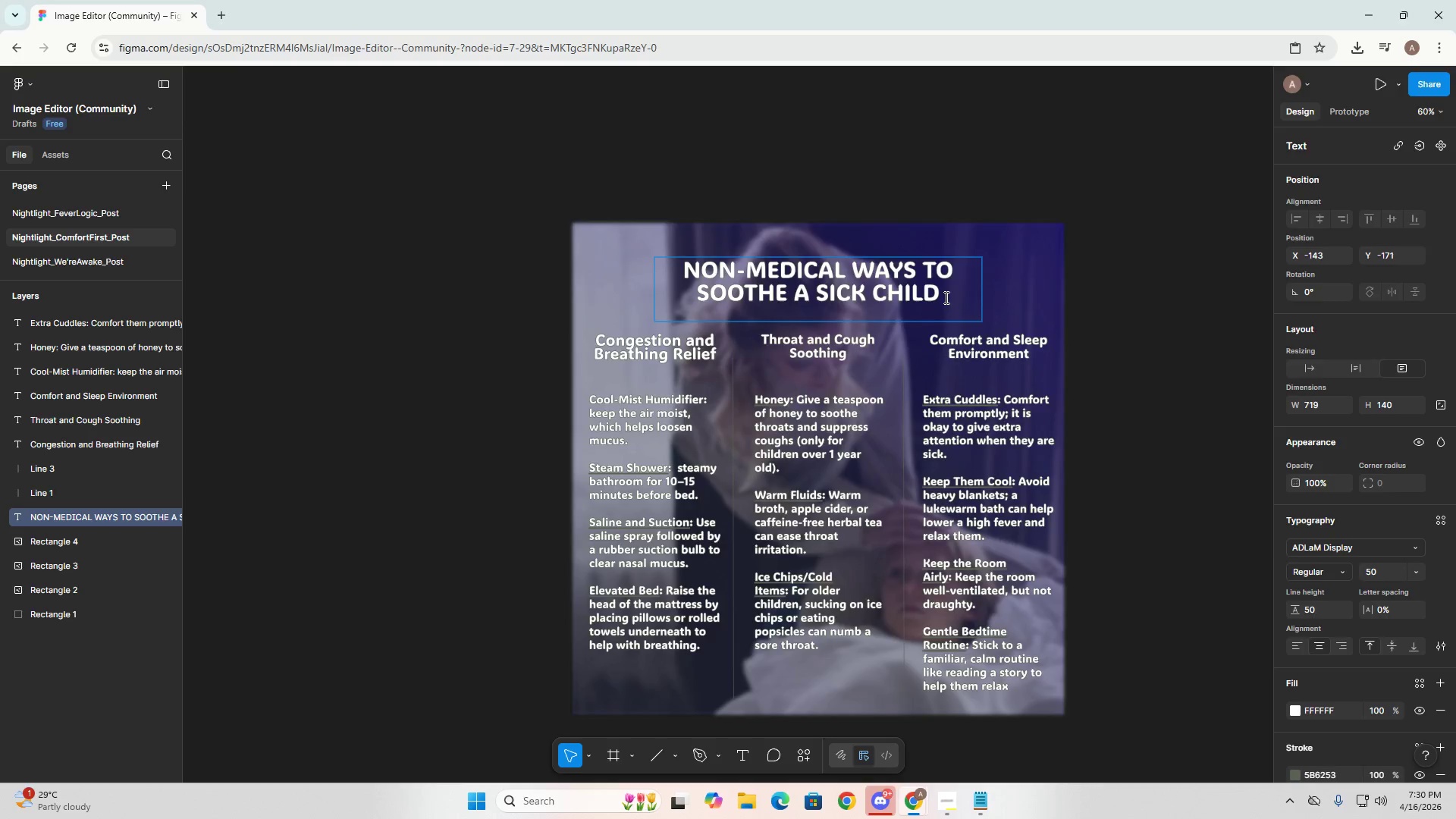 
key(Alt+Tab)
 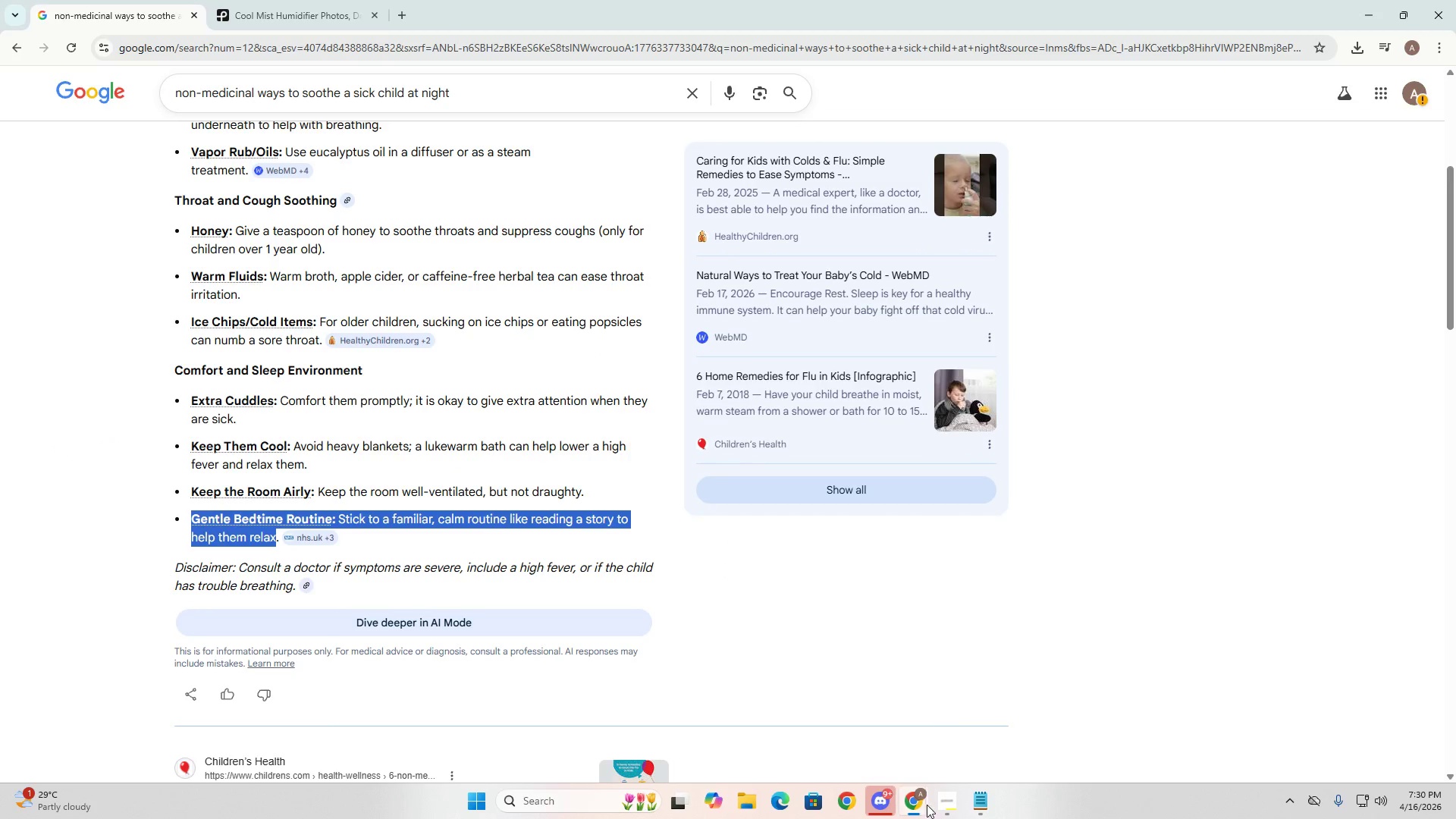 
left_click([995, 805])
 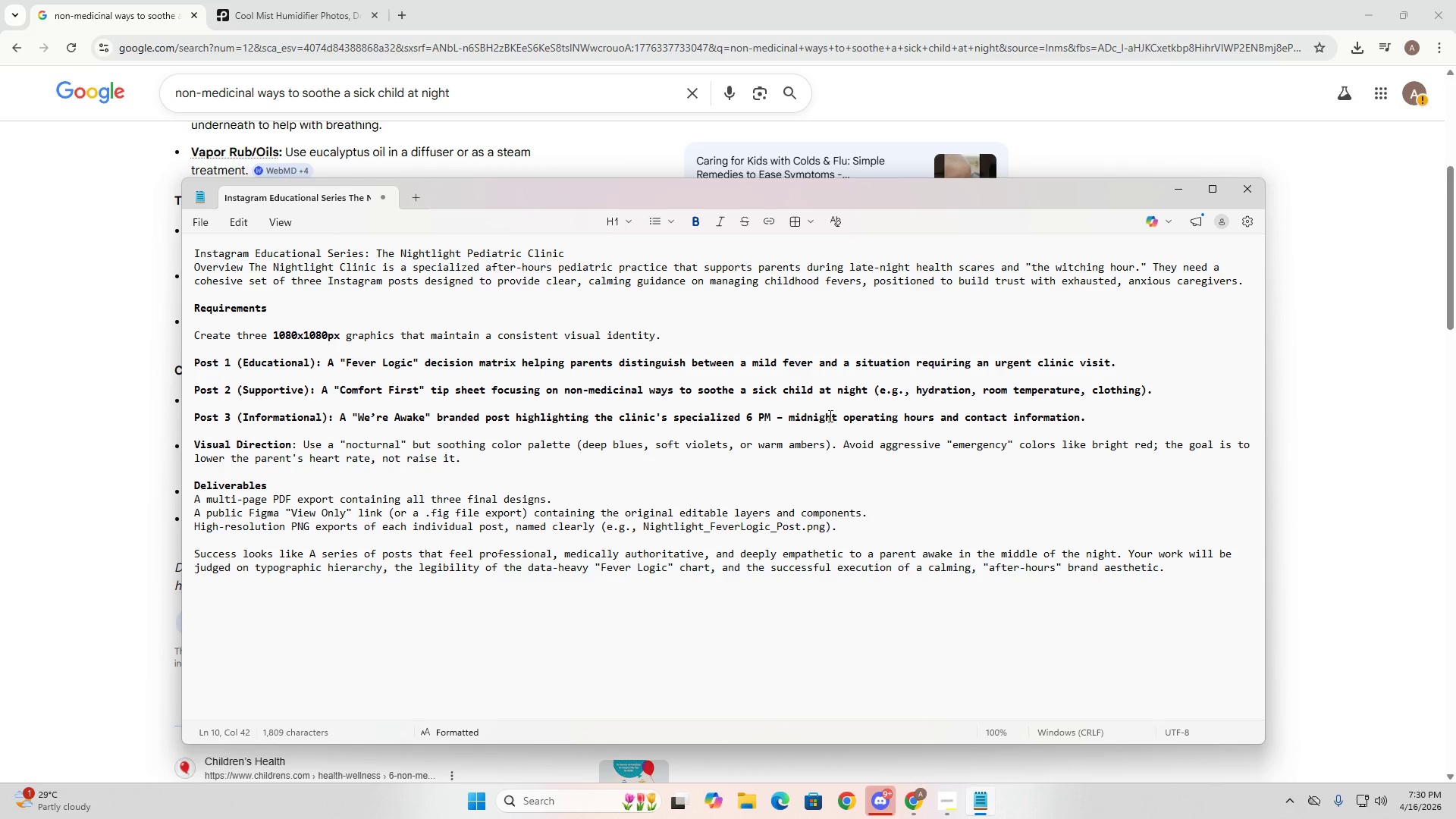 
key(Alt+AltLeft)
 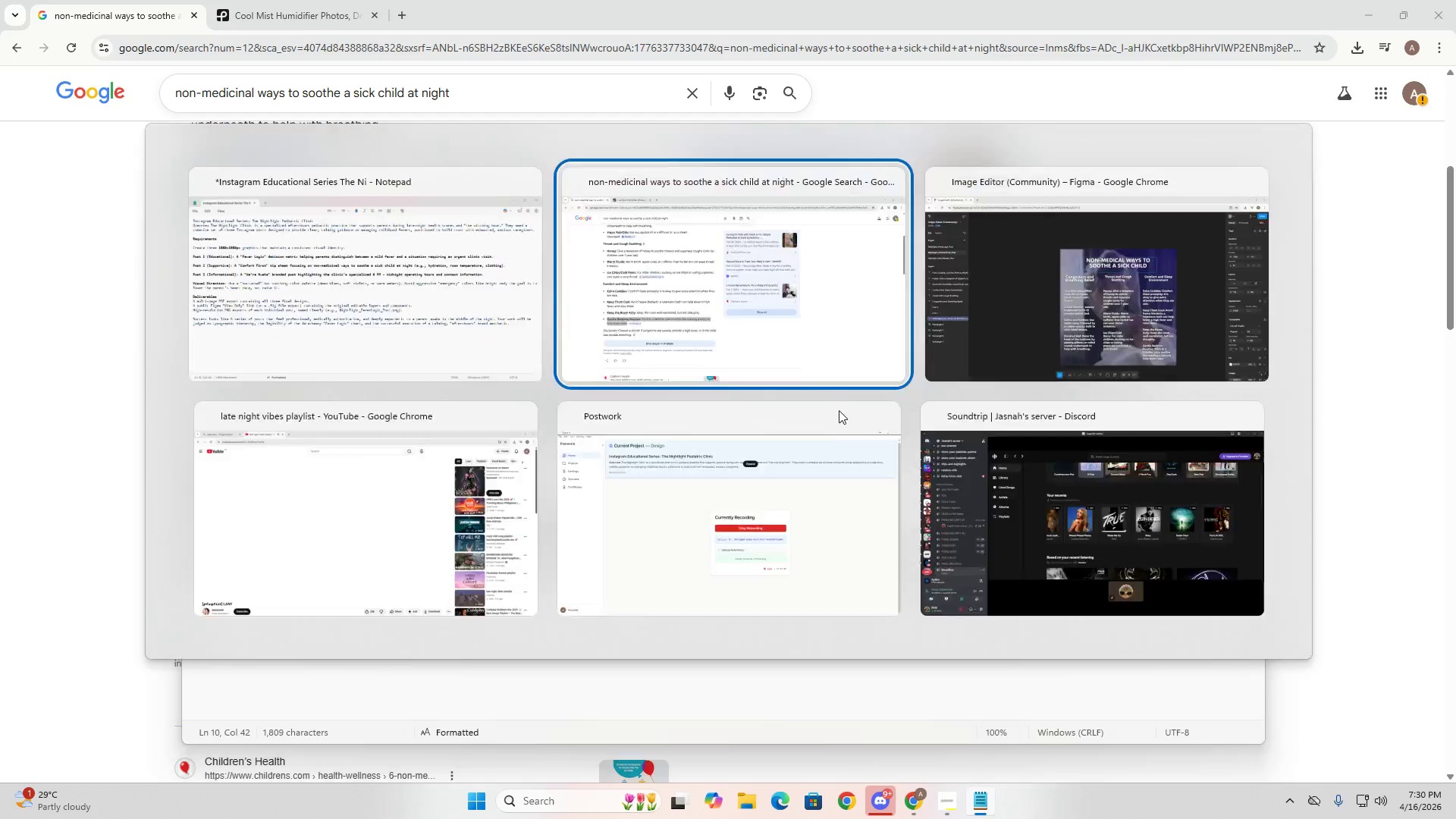 
key(Alt+Tab)
 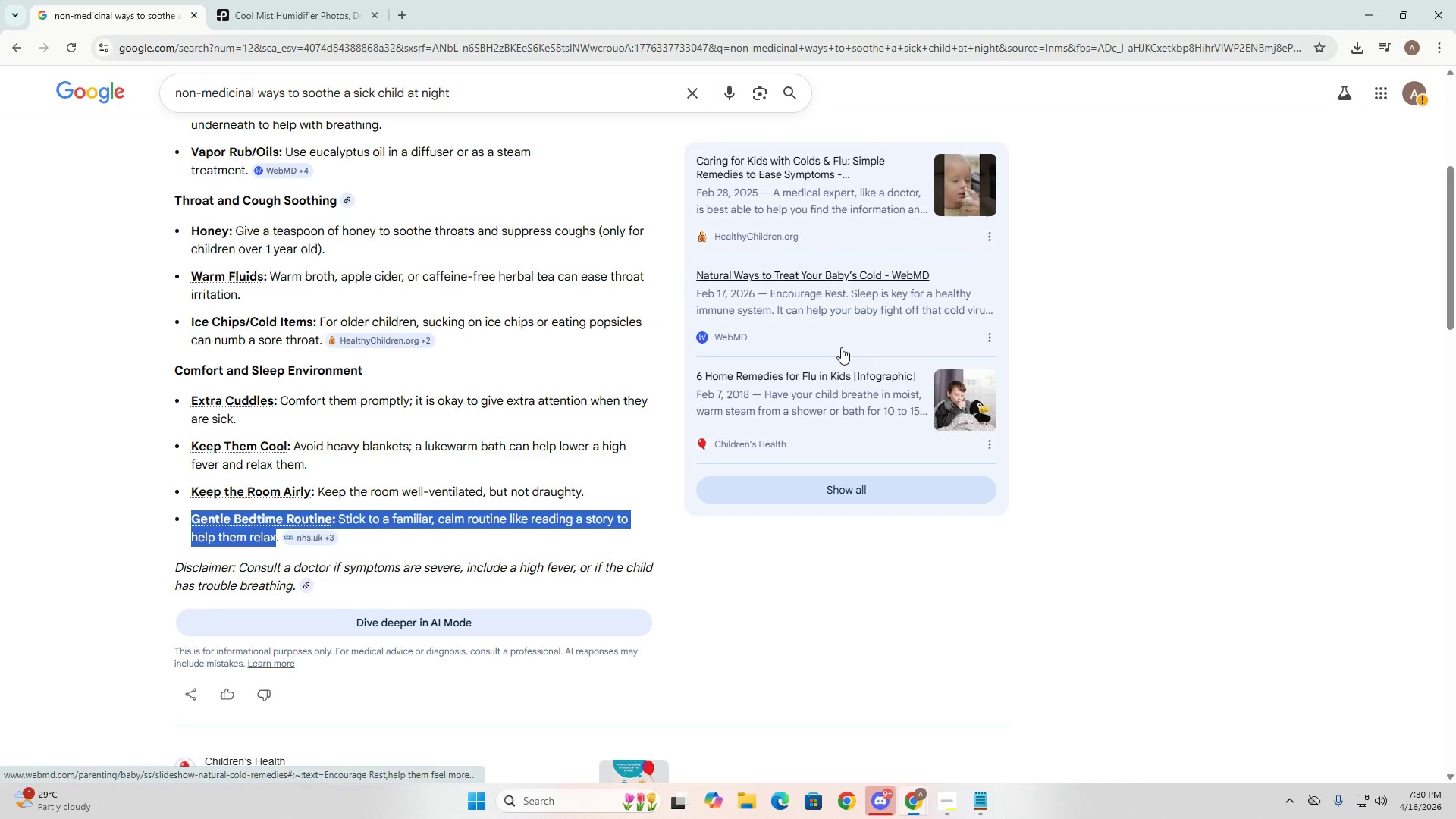 
key(Alt+Tab)
 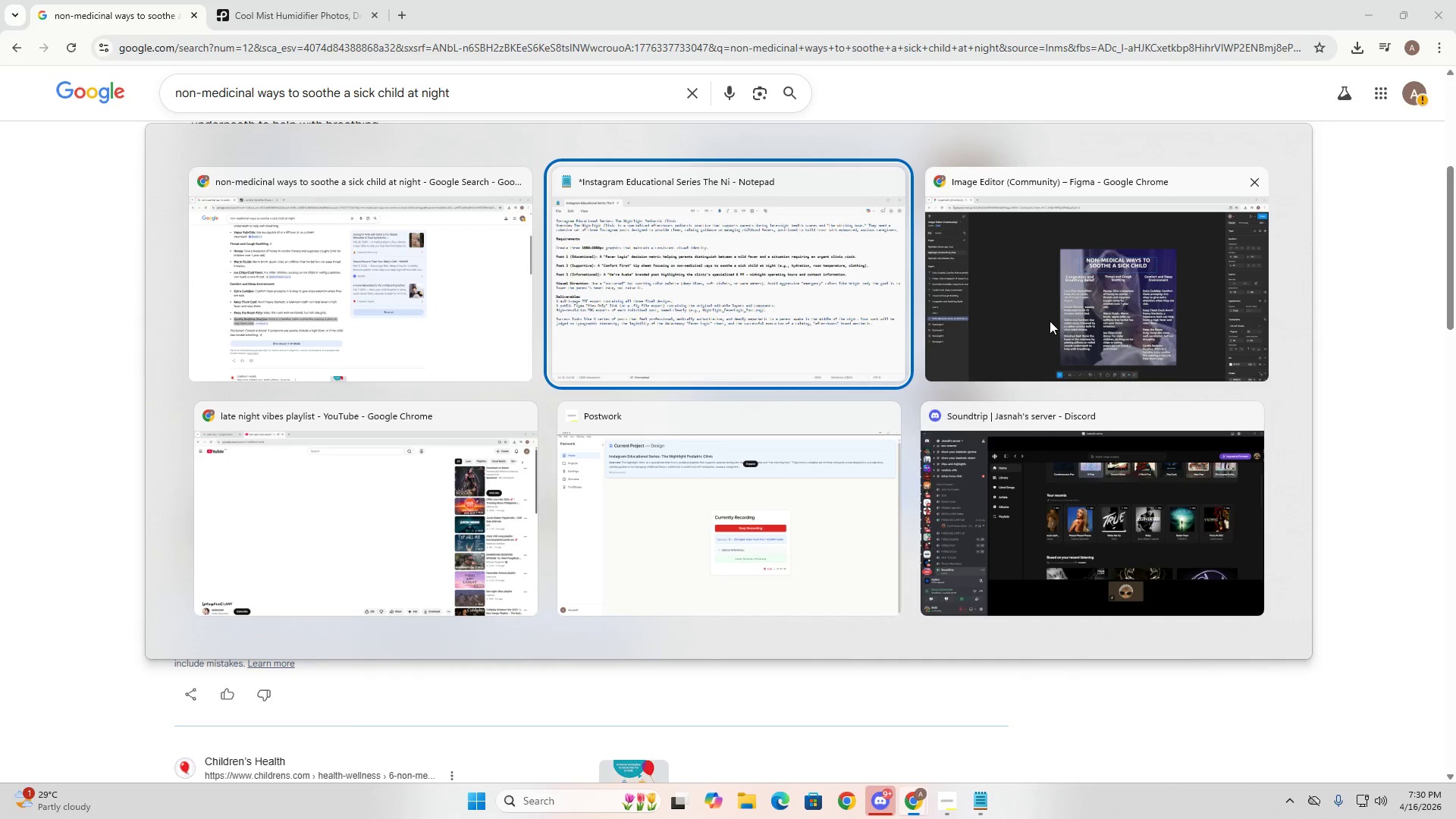 
left_click([1050, 321])
 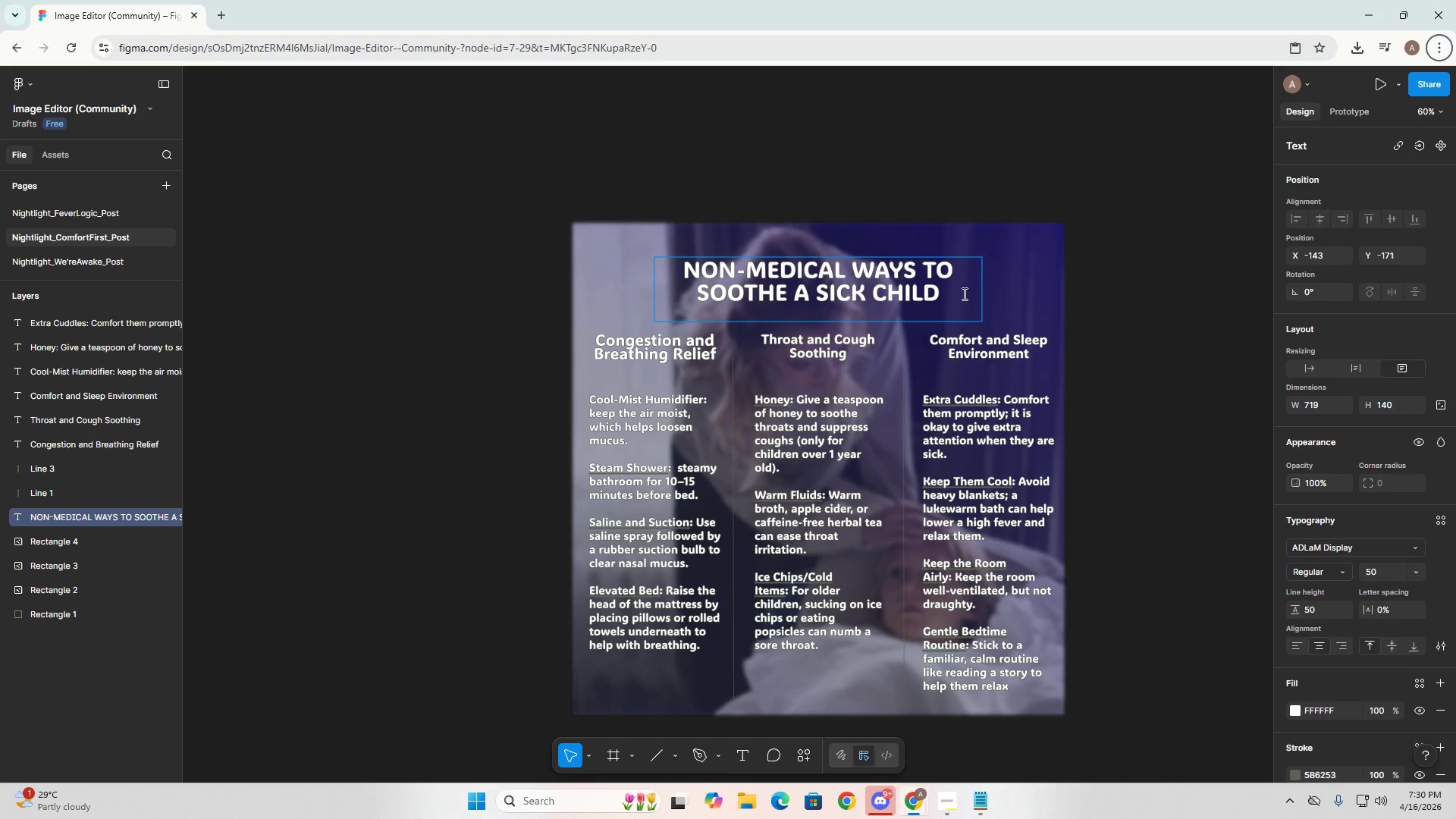 
left_click([971, 290])
 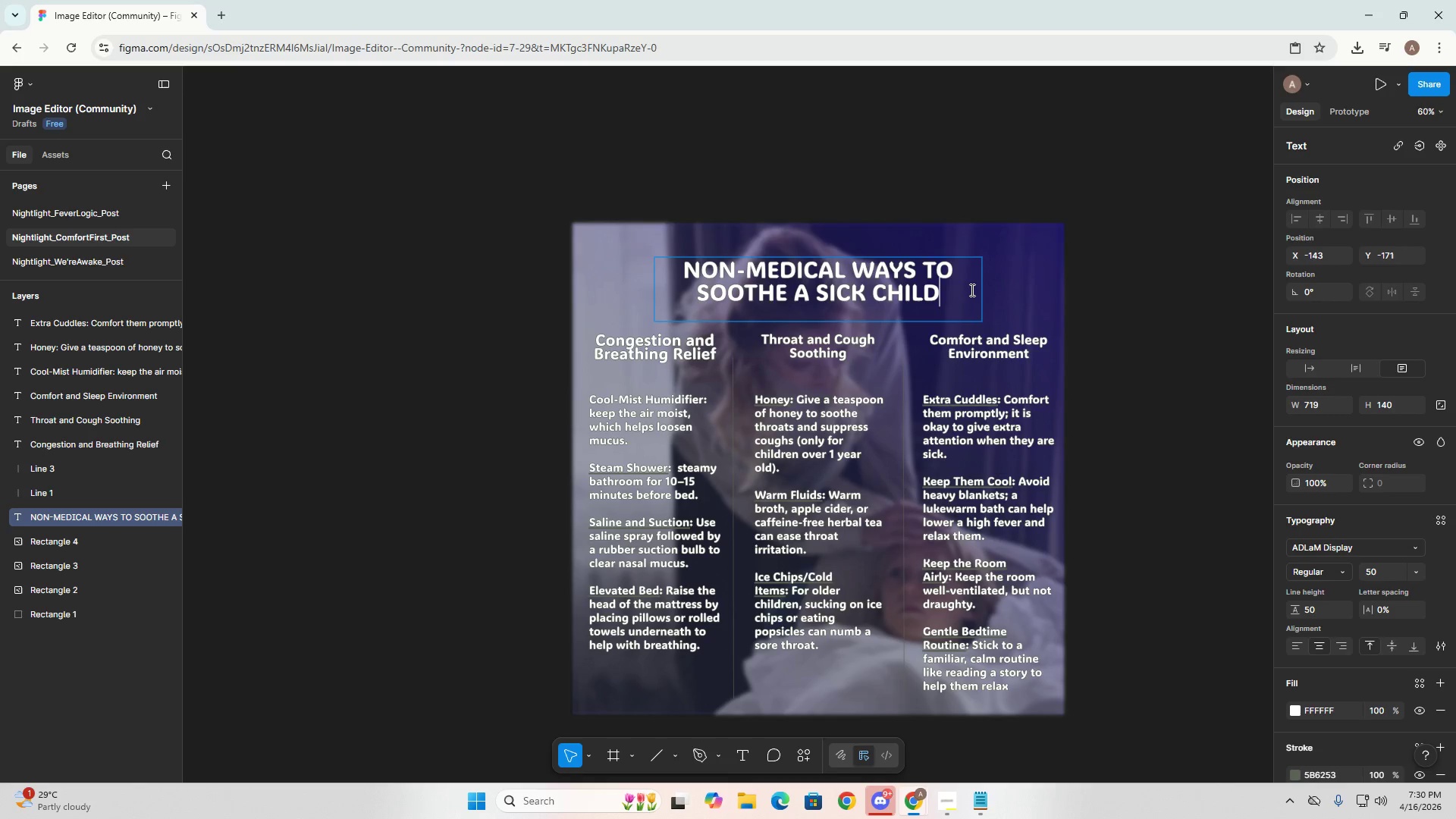 
type(AT NIGHT)
 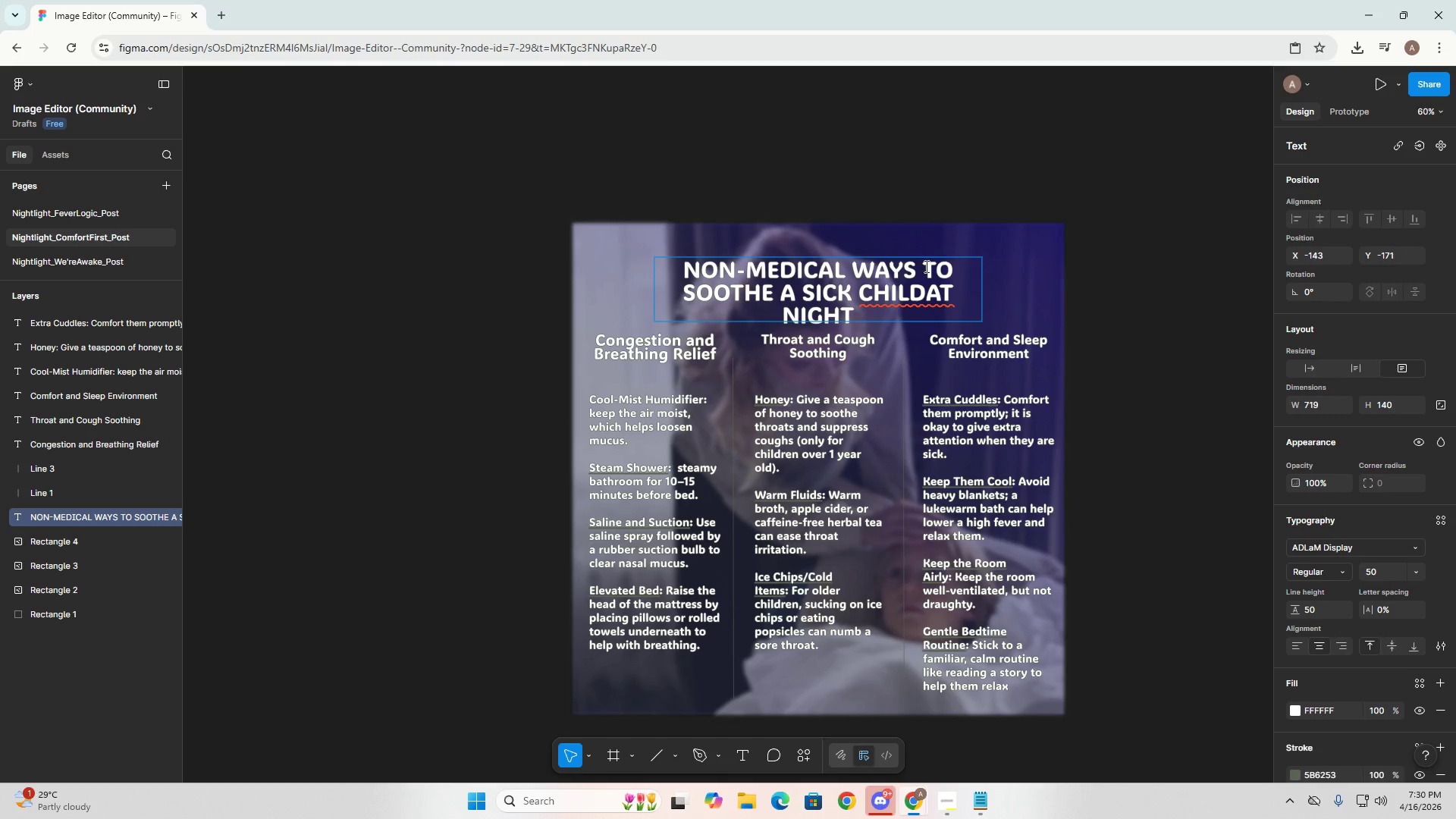 
key(Control+ControlLeft)
 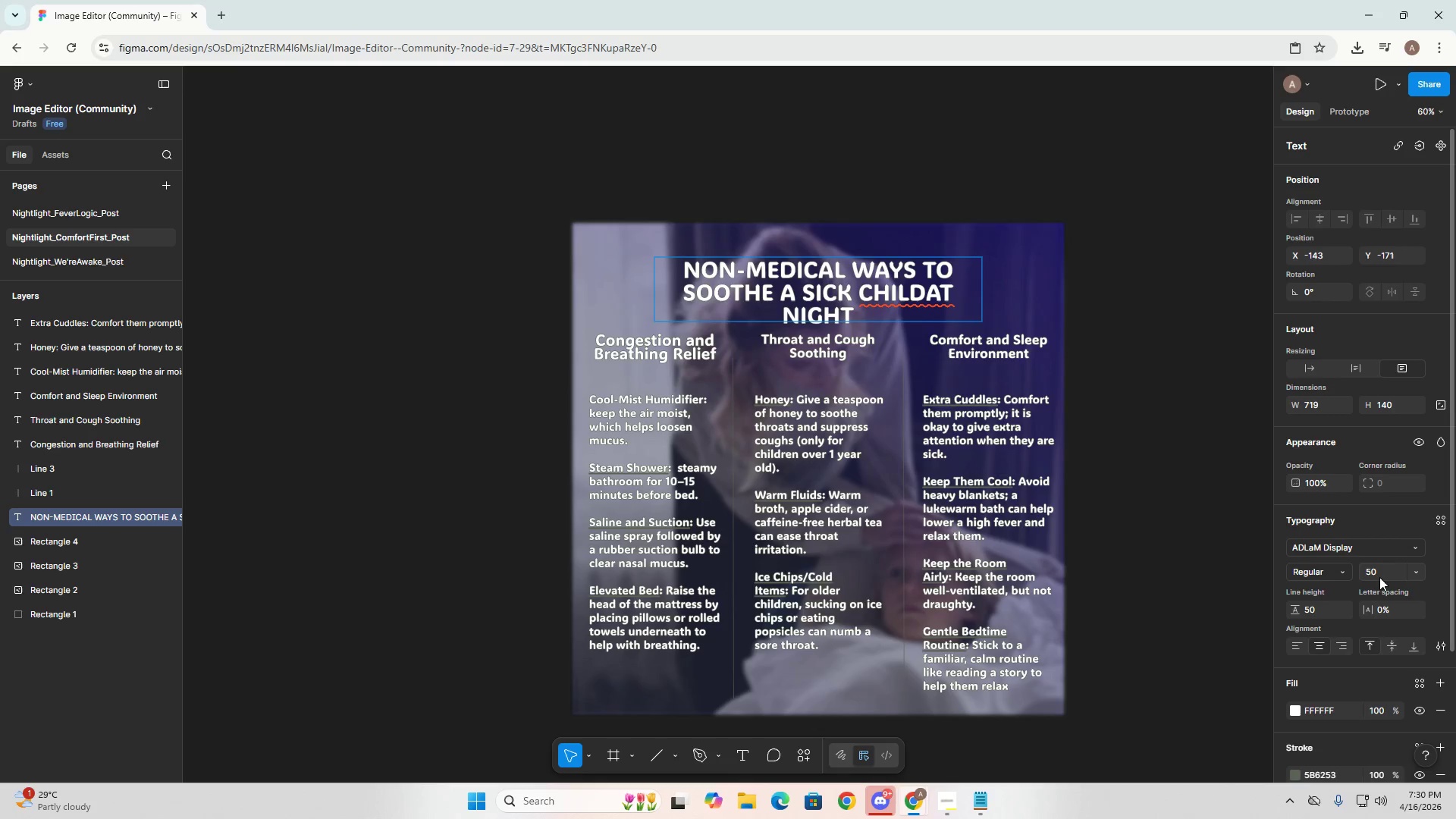 
double_click([1376, 574])
 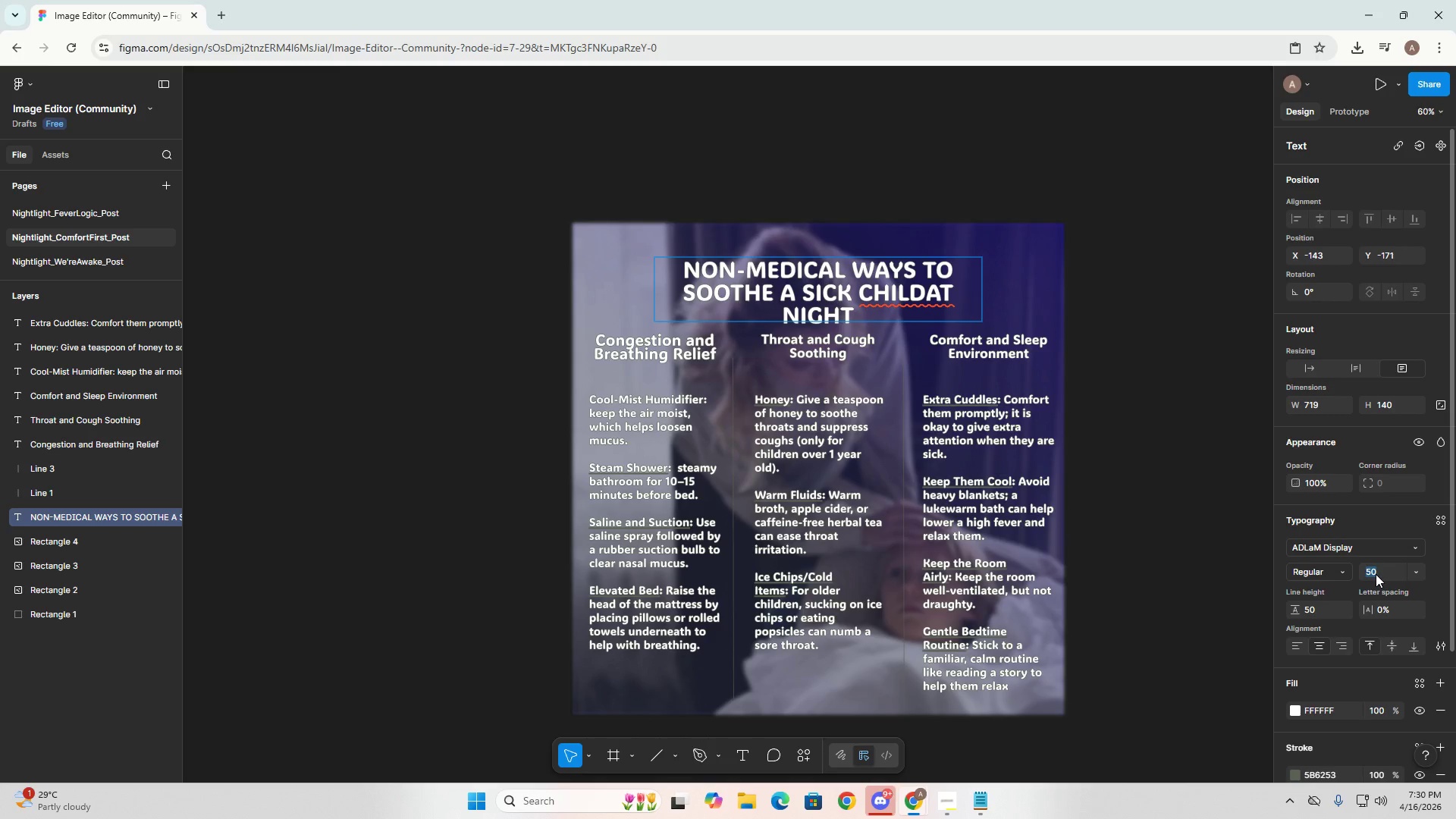 
key(Numpad4)
 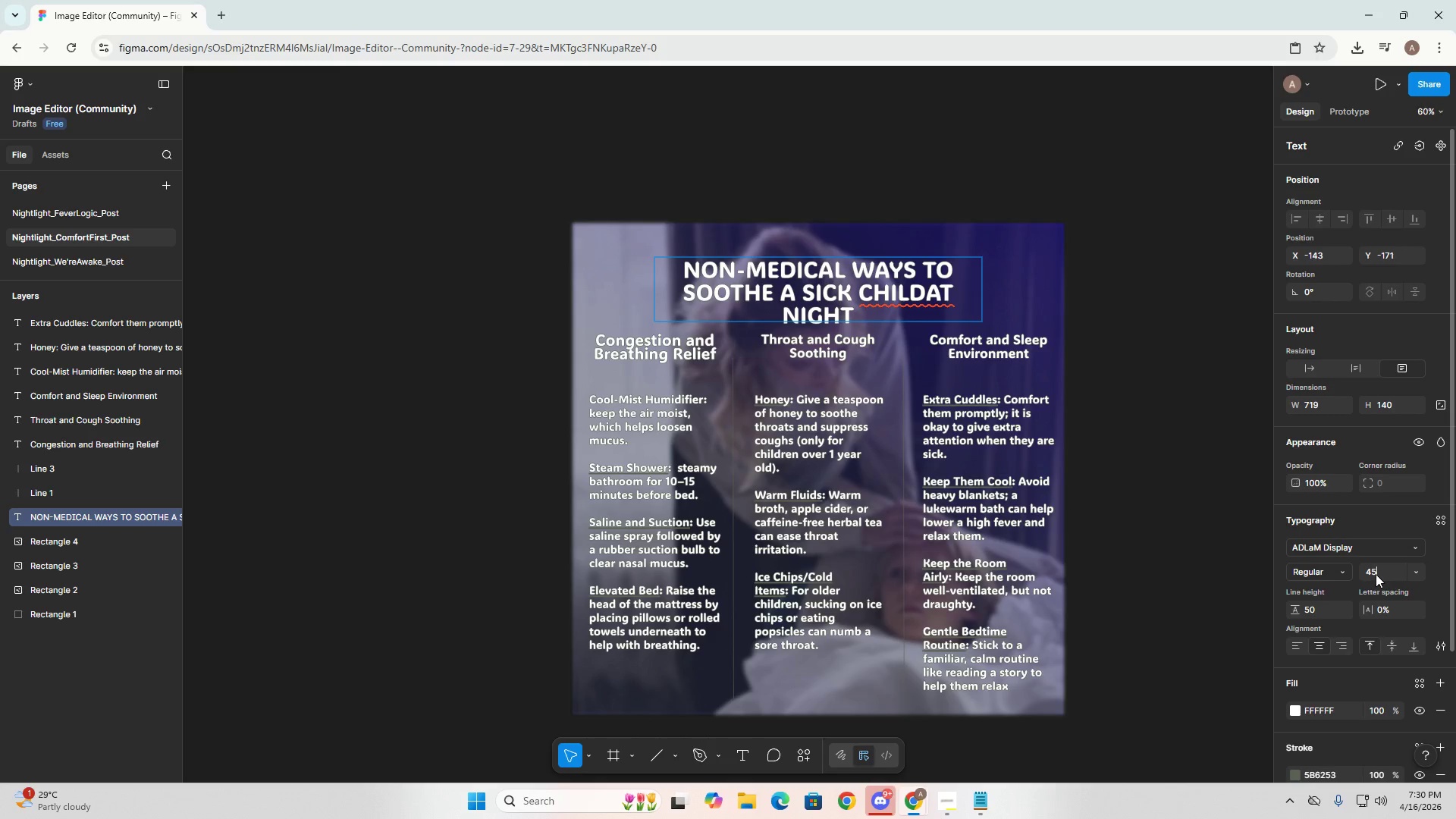 
key(Numpad5)
 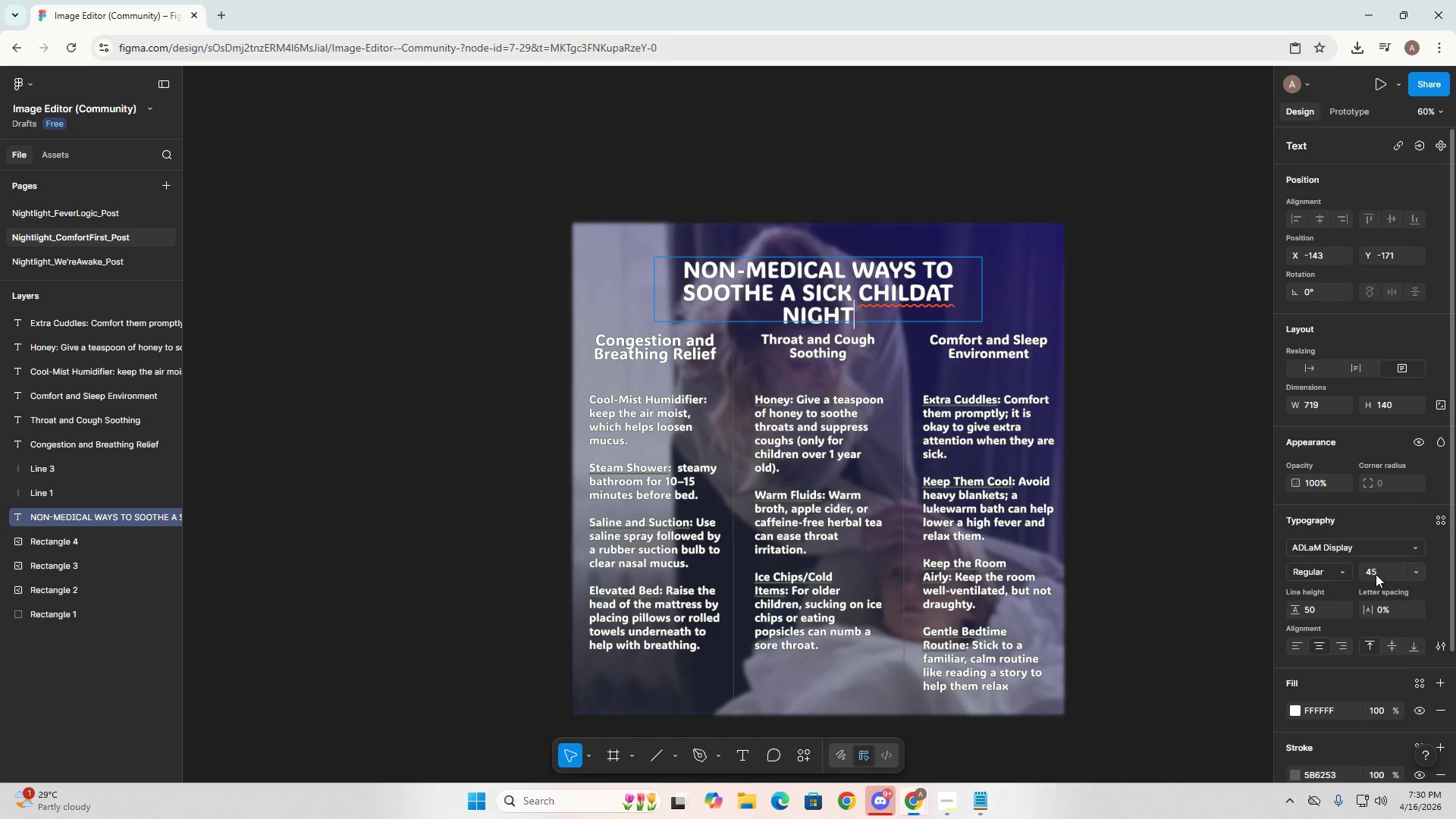 
key(NumpadEnter)
 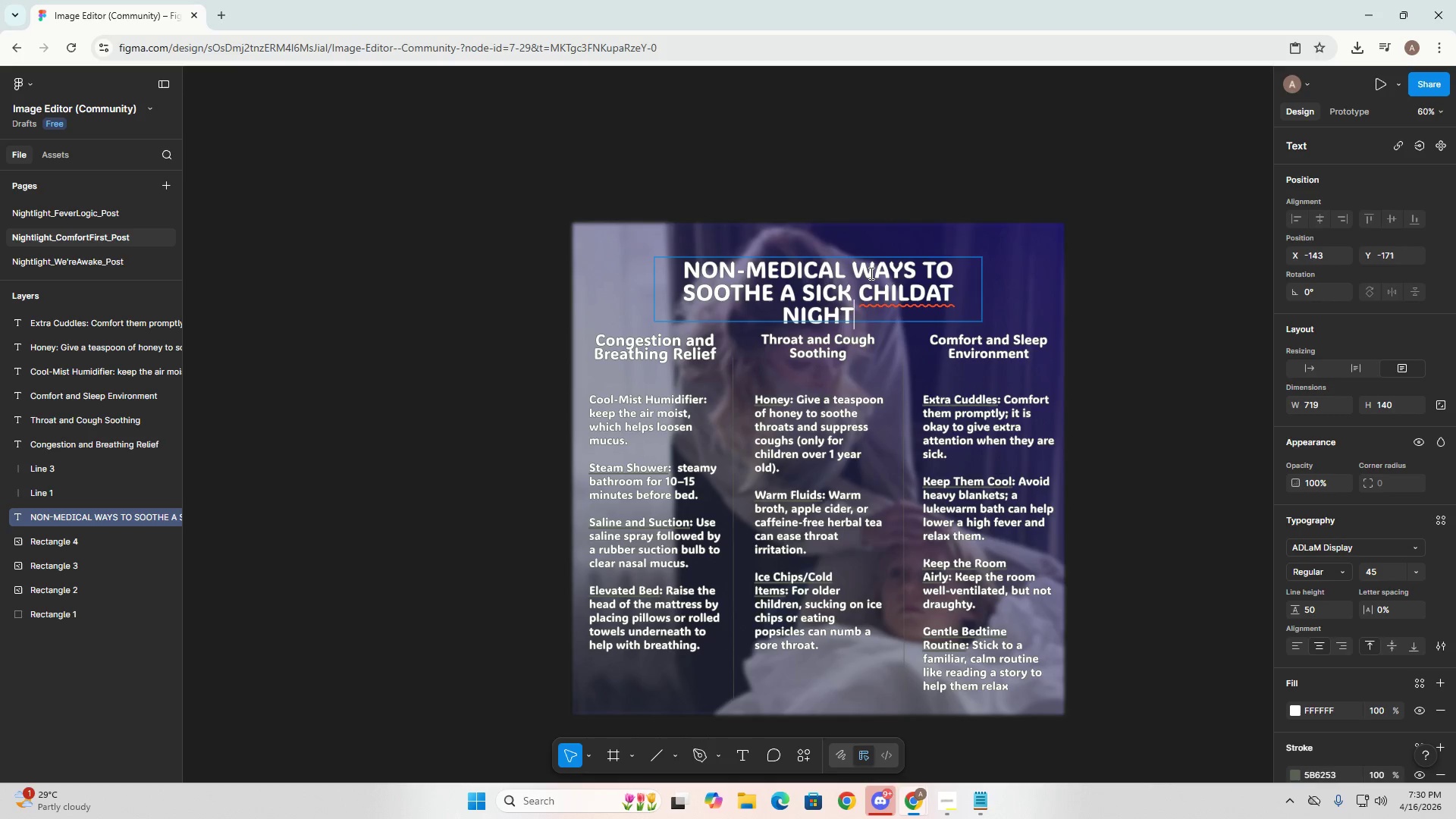 
left_click([835, 293])
 